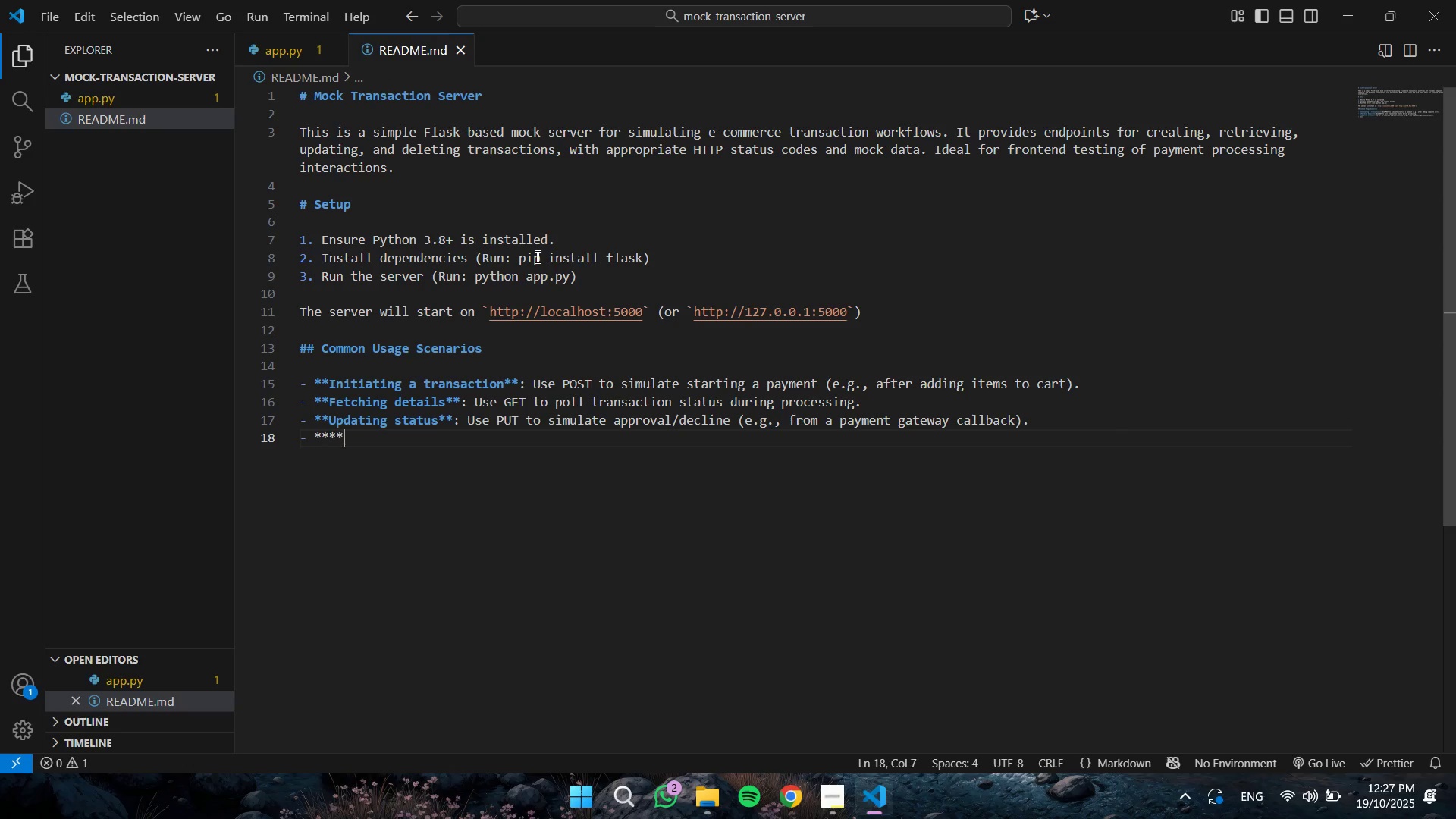 
key(NumpadMultiply)
 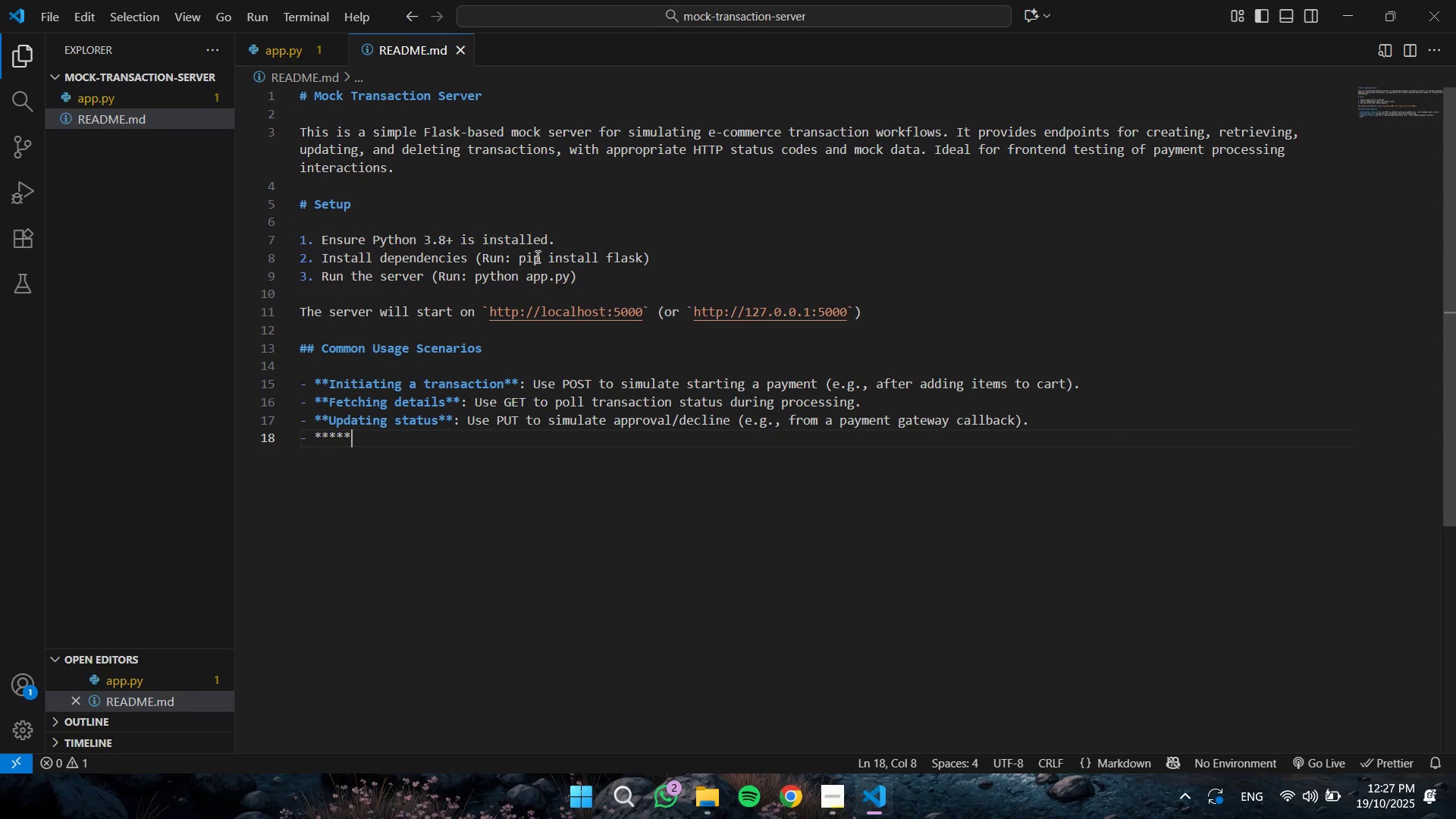 
key(NumpadMultiply)
 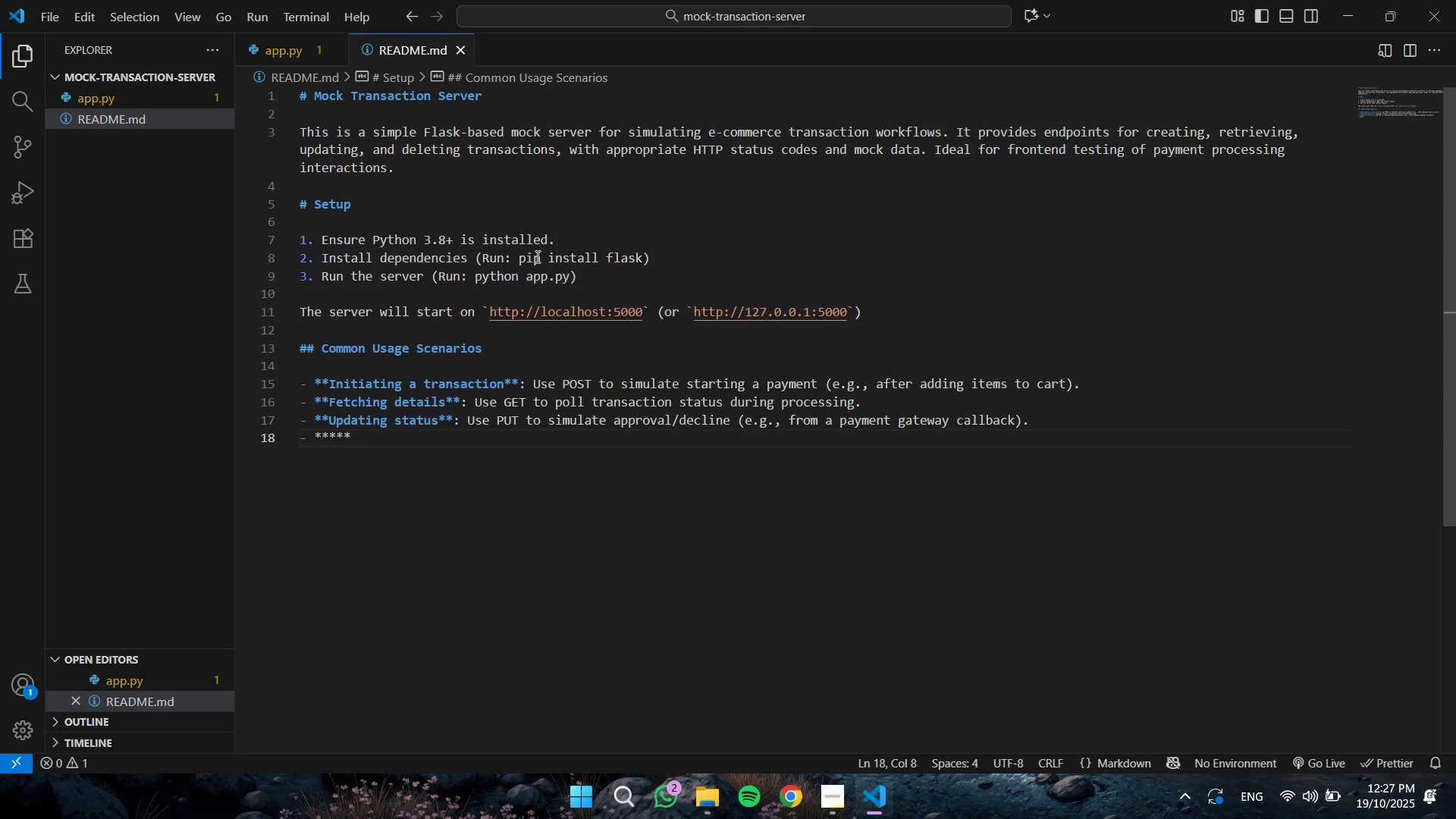 
key(Backspace)
 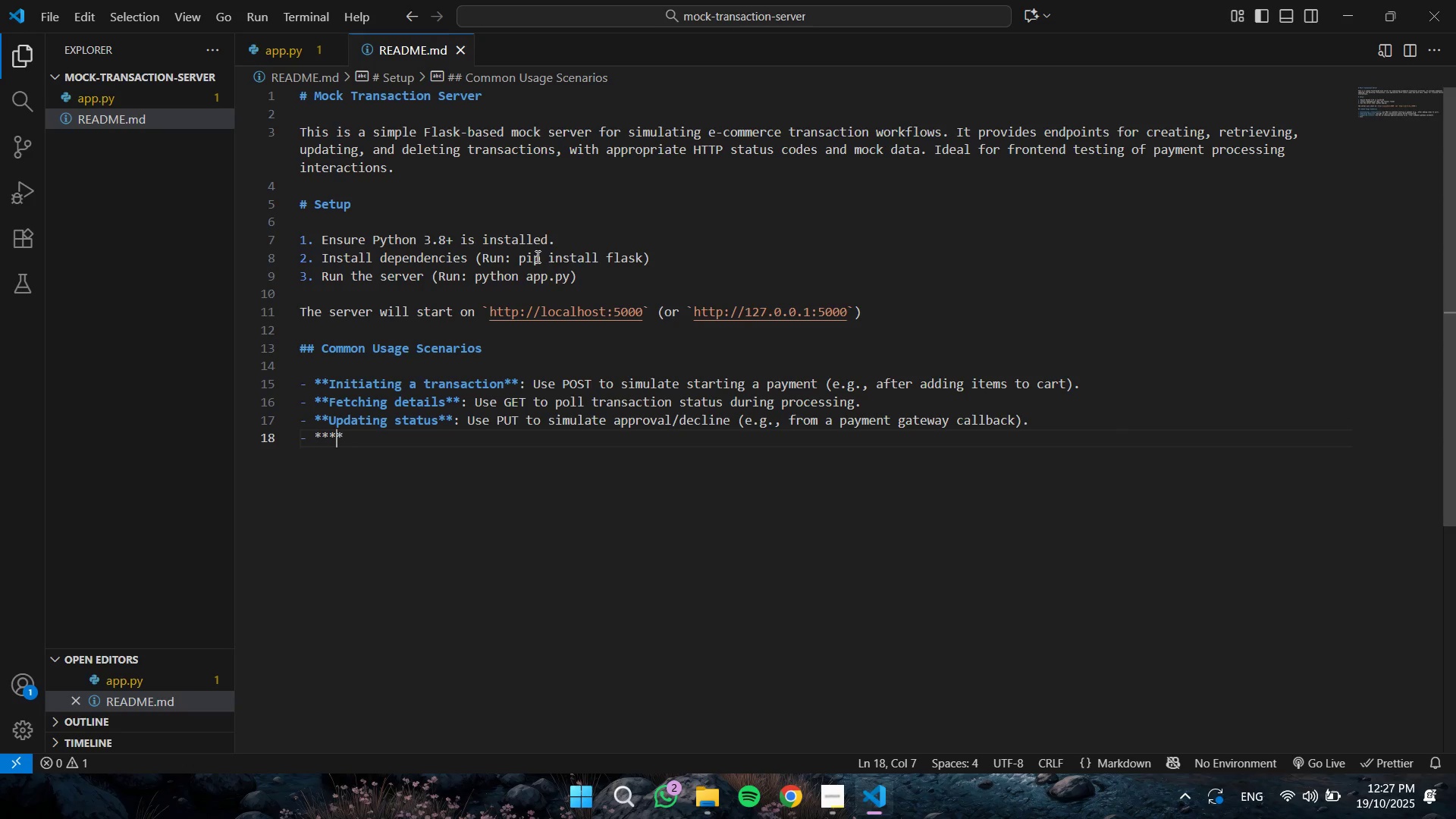 
key(ArrowLeft)
 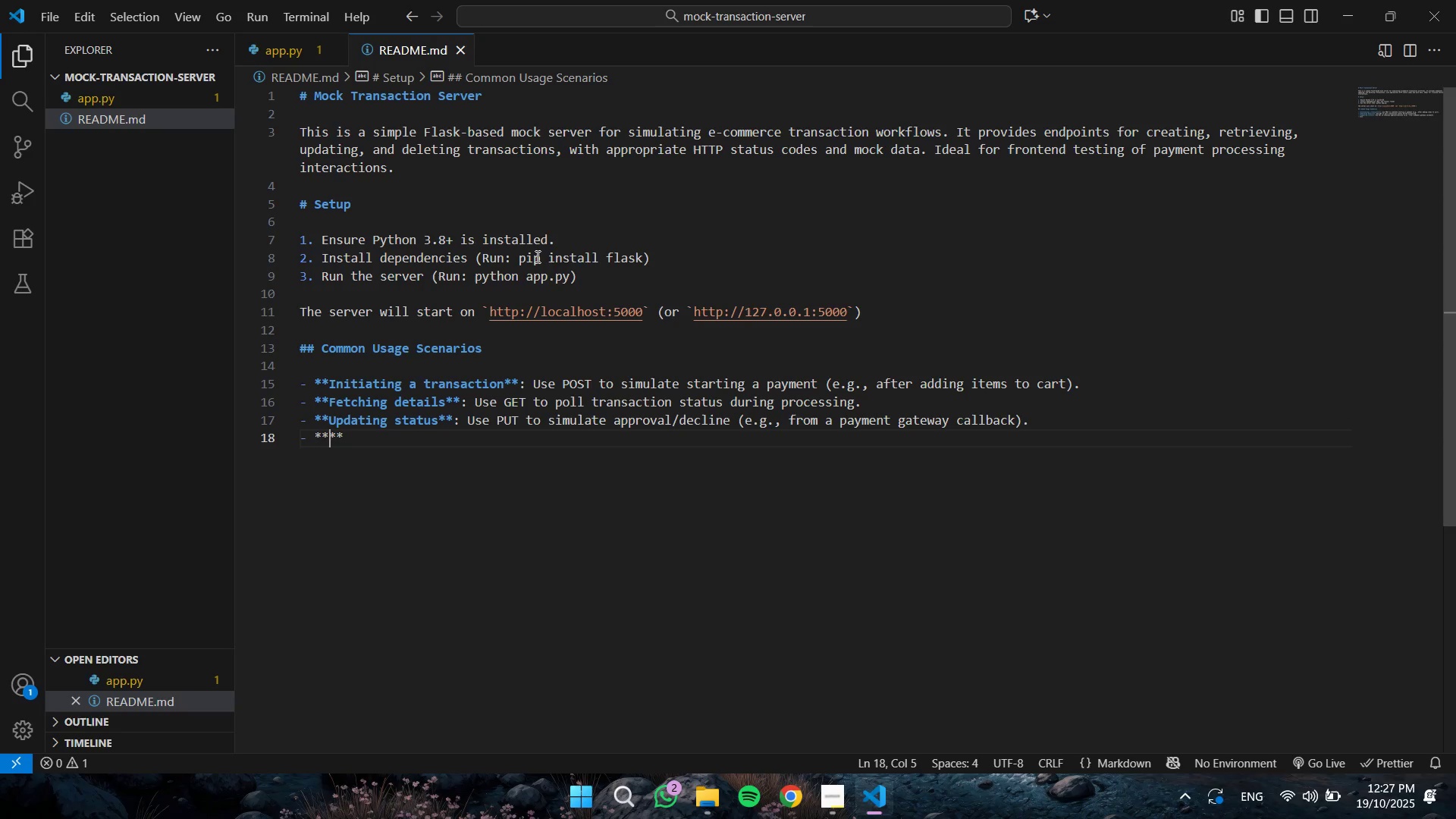 
key(ArrowLeft)
 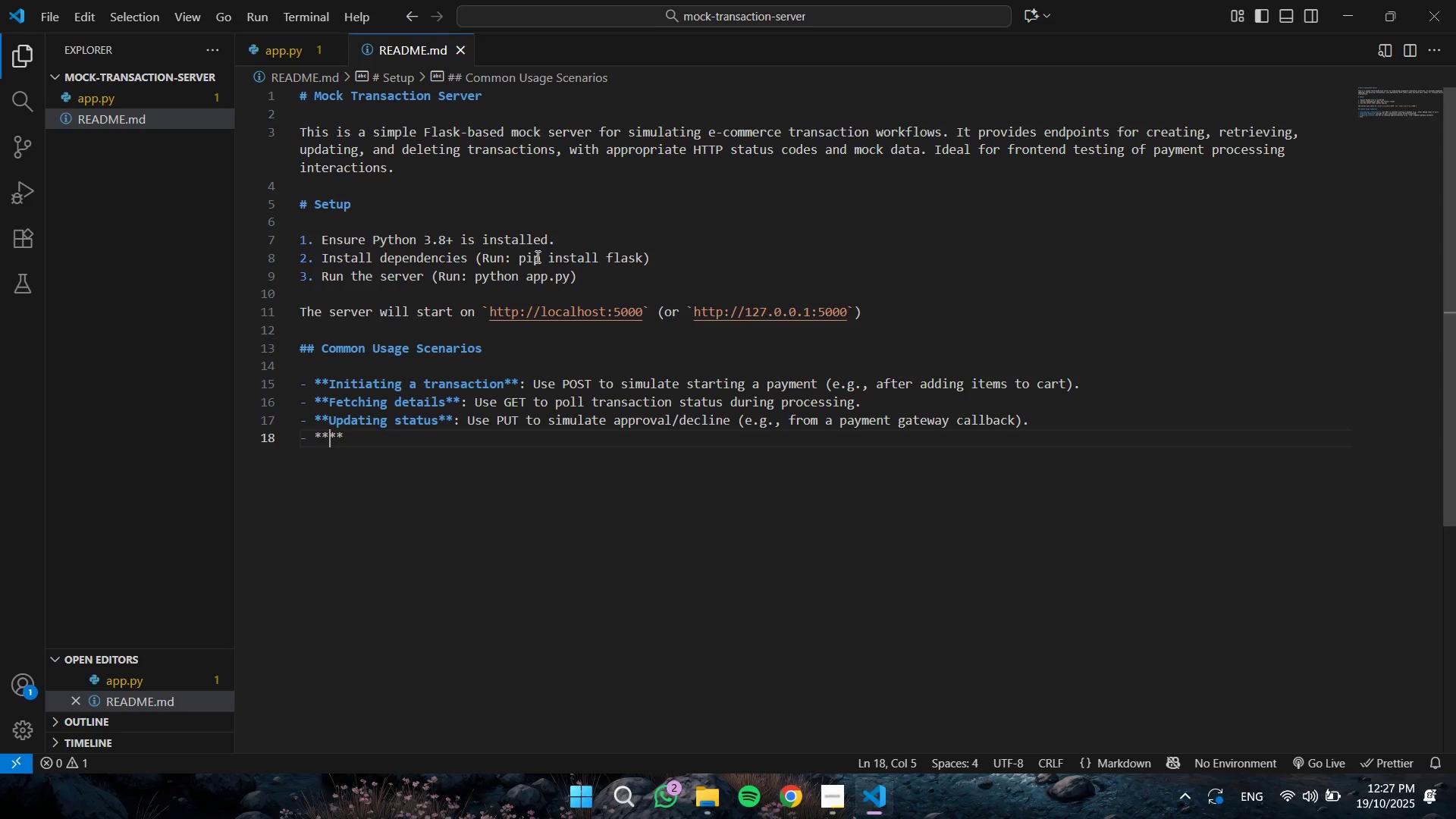 
type(Cancelling)
 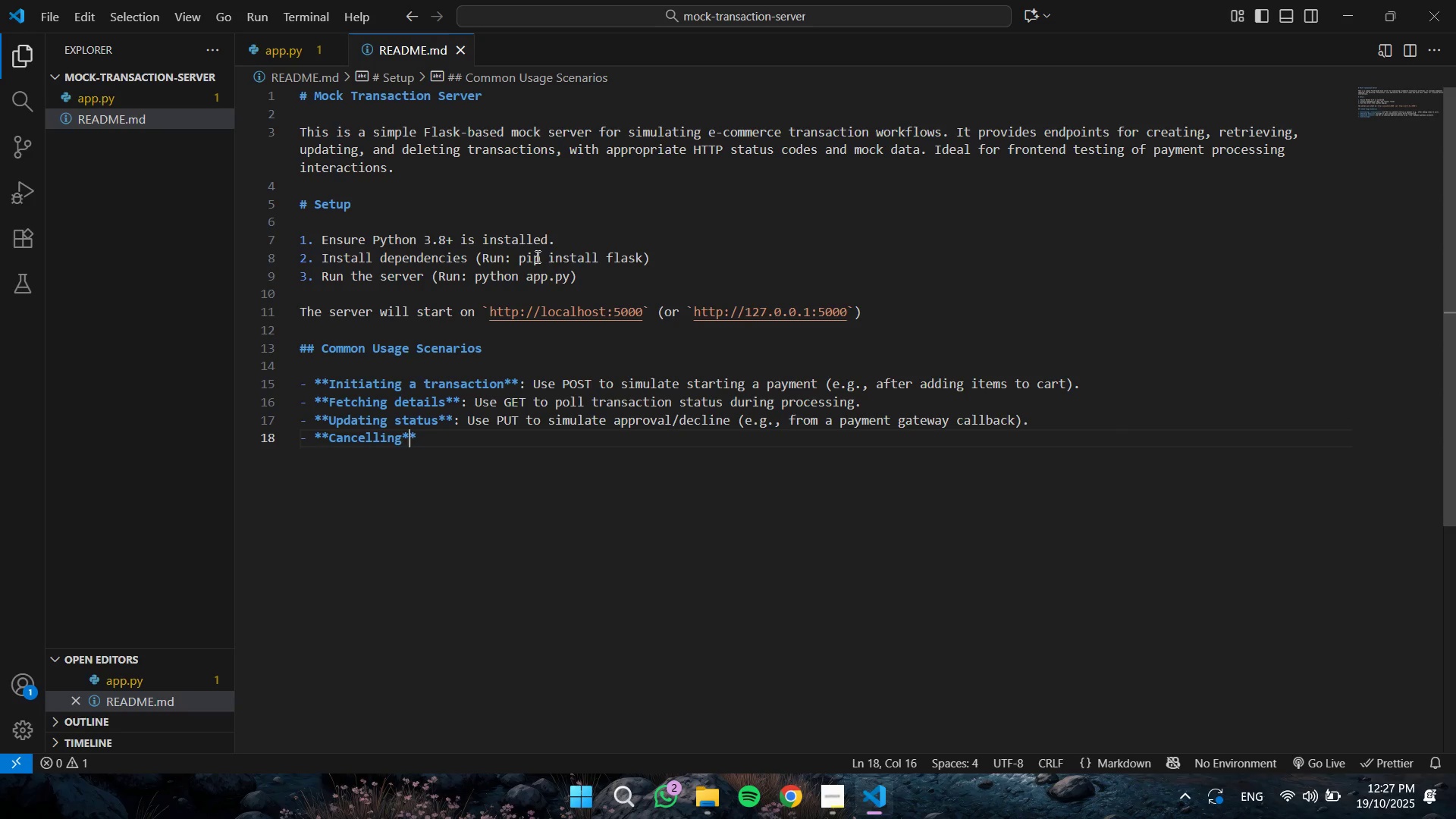 
key(ArrowRight)
 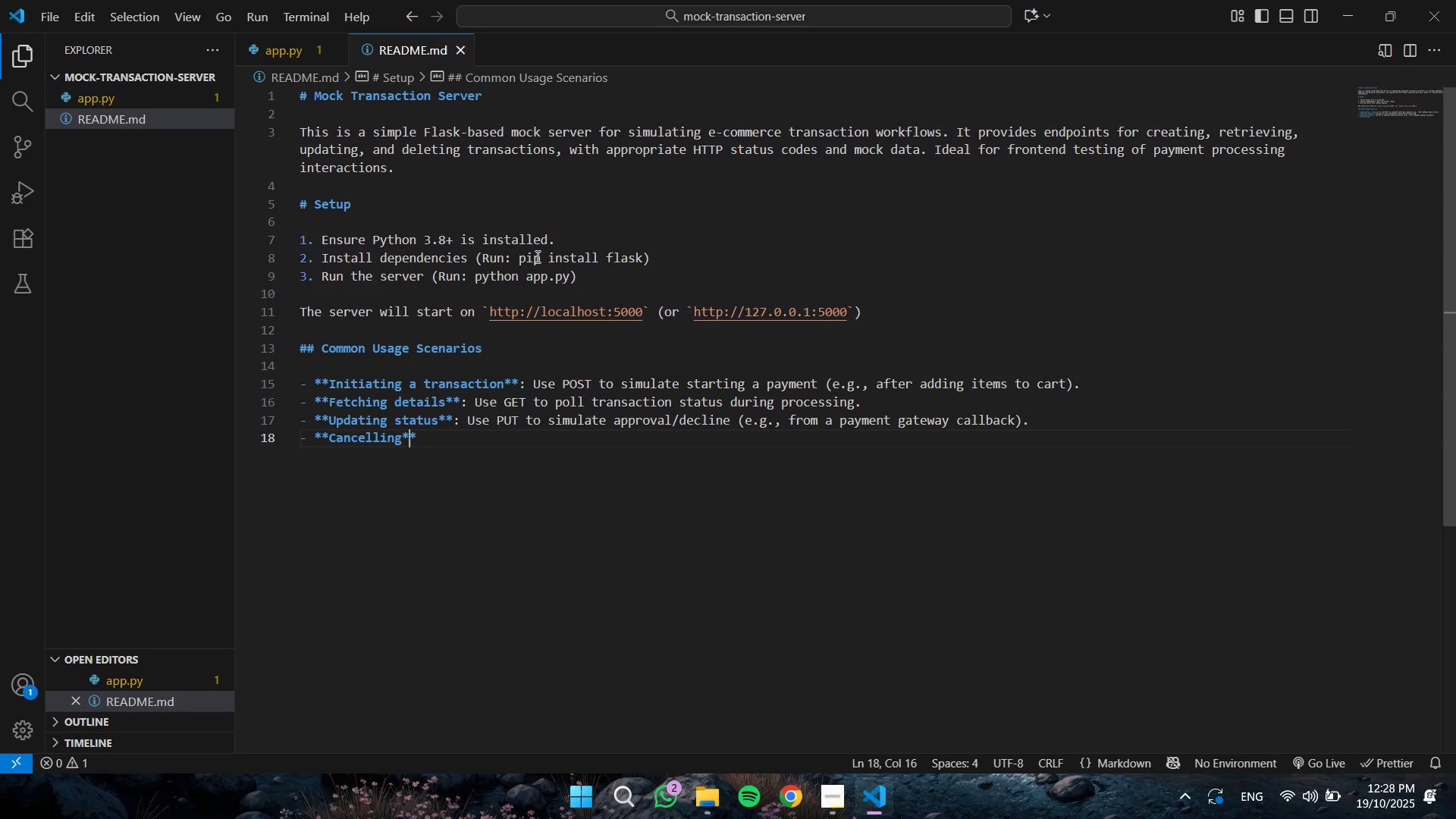 
key(ArrowRight)
 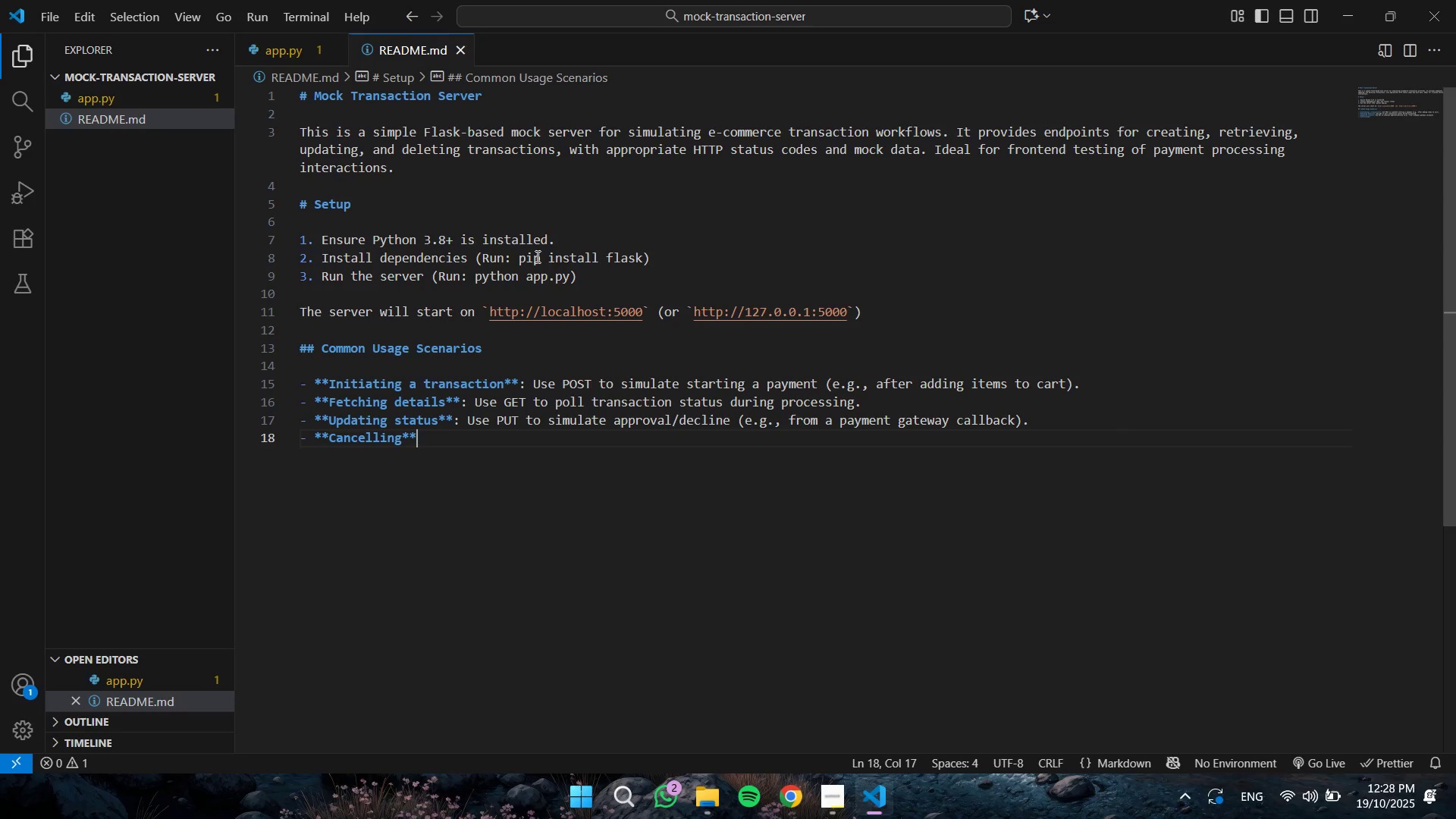 
type(: Use DELETYE)
key(Backspace)
key(Backspace)
type(E )
 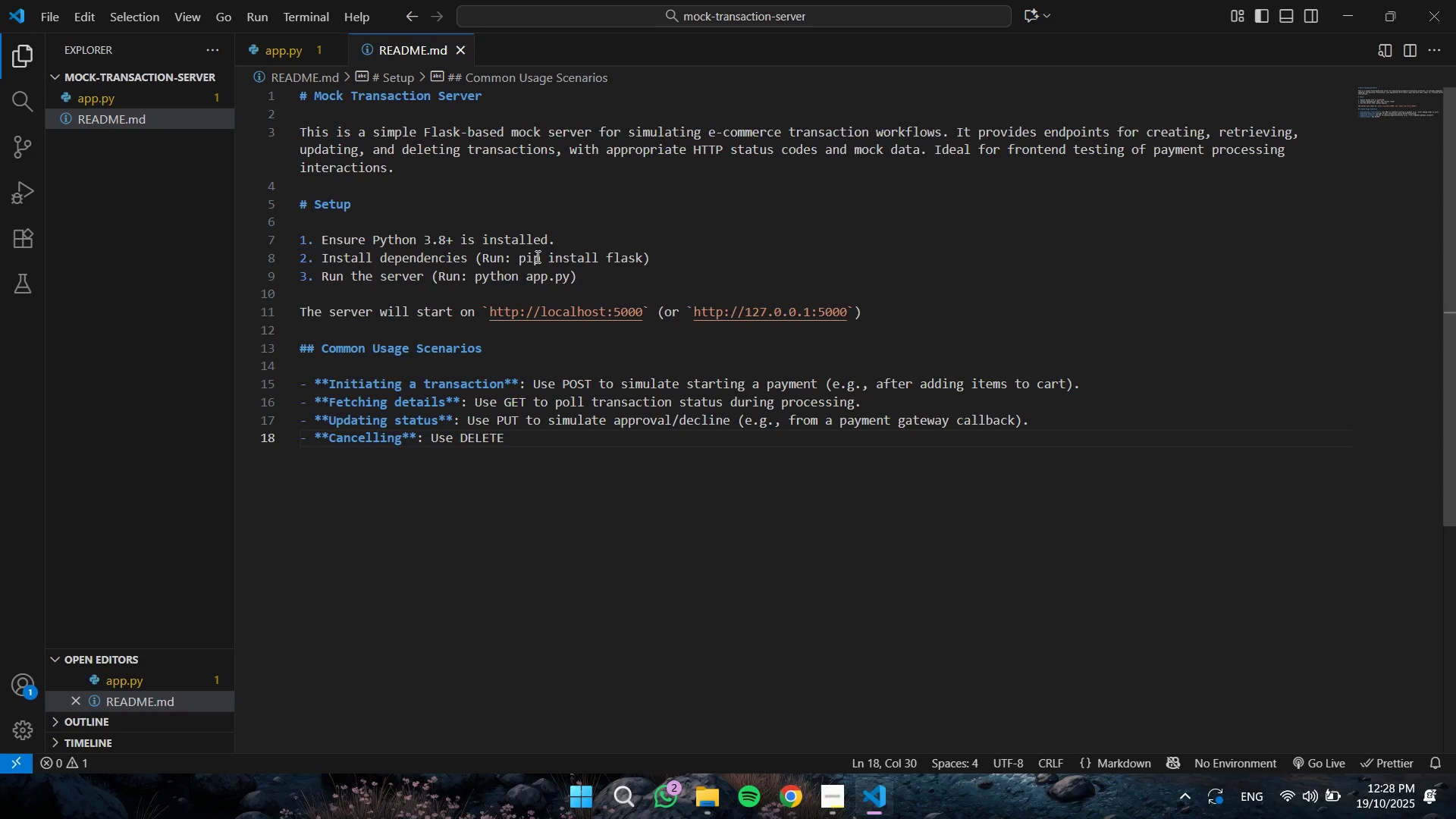 
type(to handle user abpr)
key(Backspace)
key(Backspace)
type(orts.)
 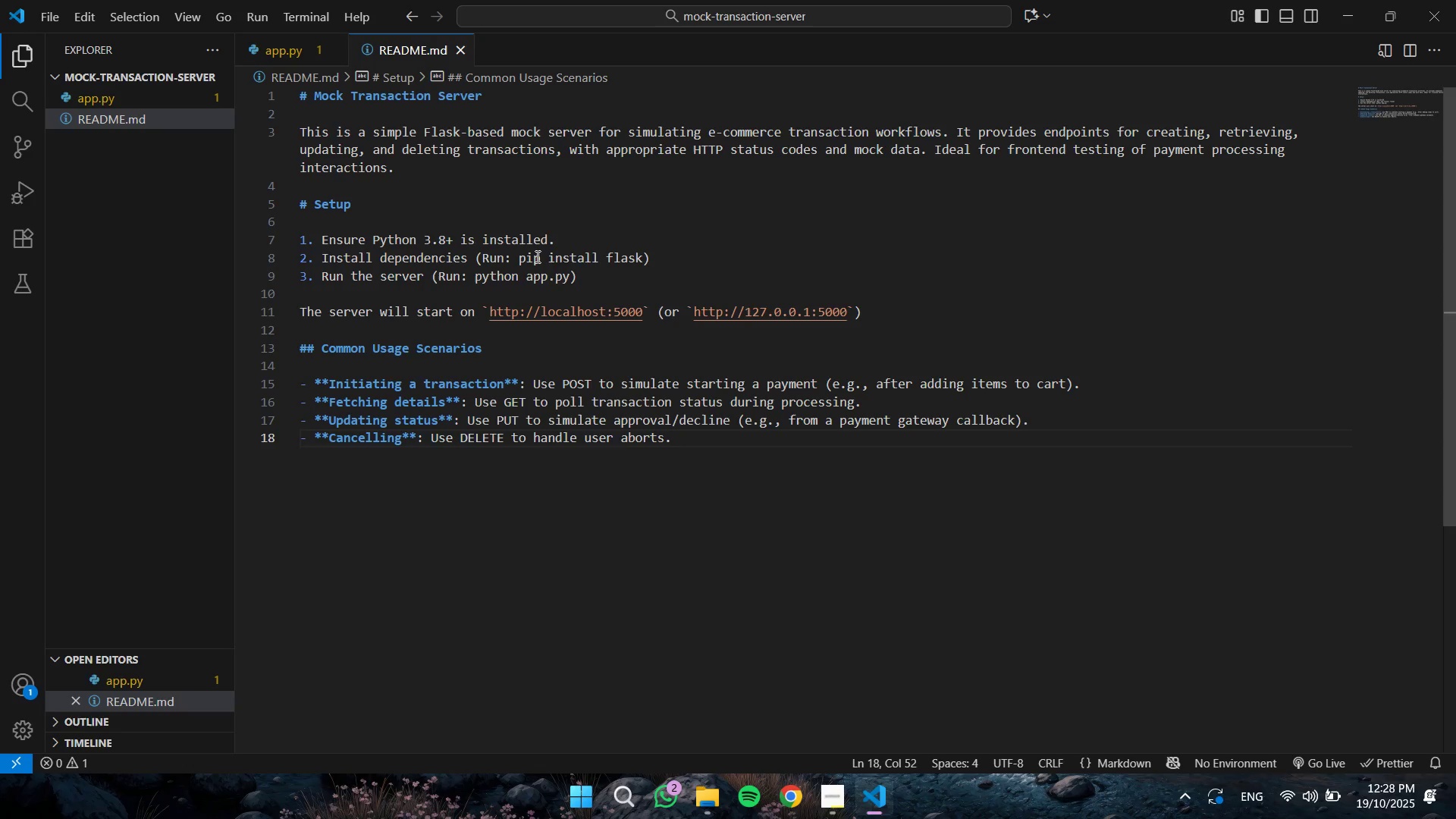 
key(Enter)
 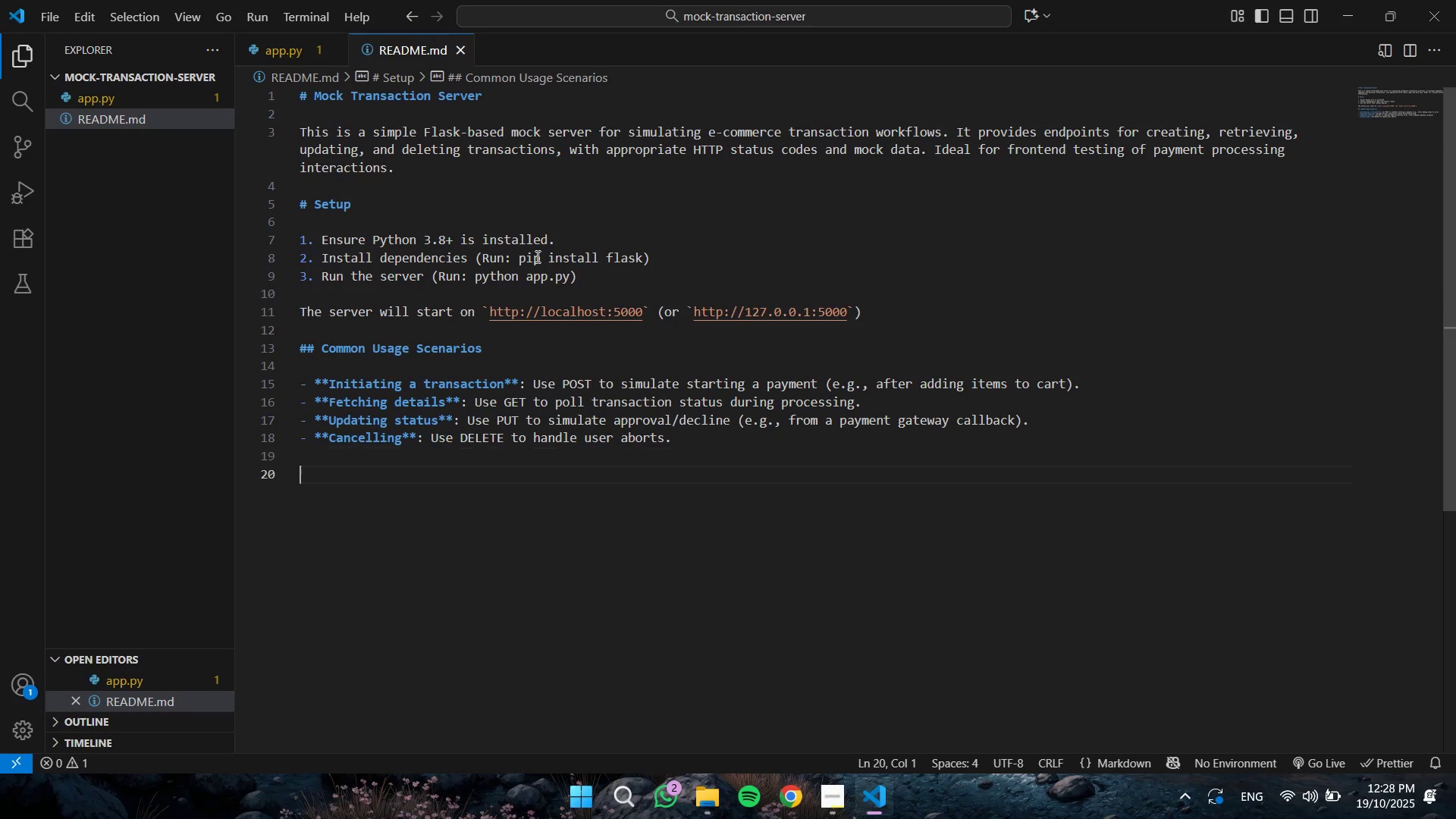 
key(Enter)
 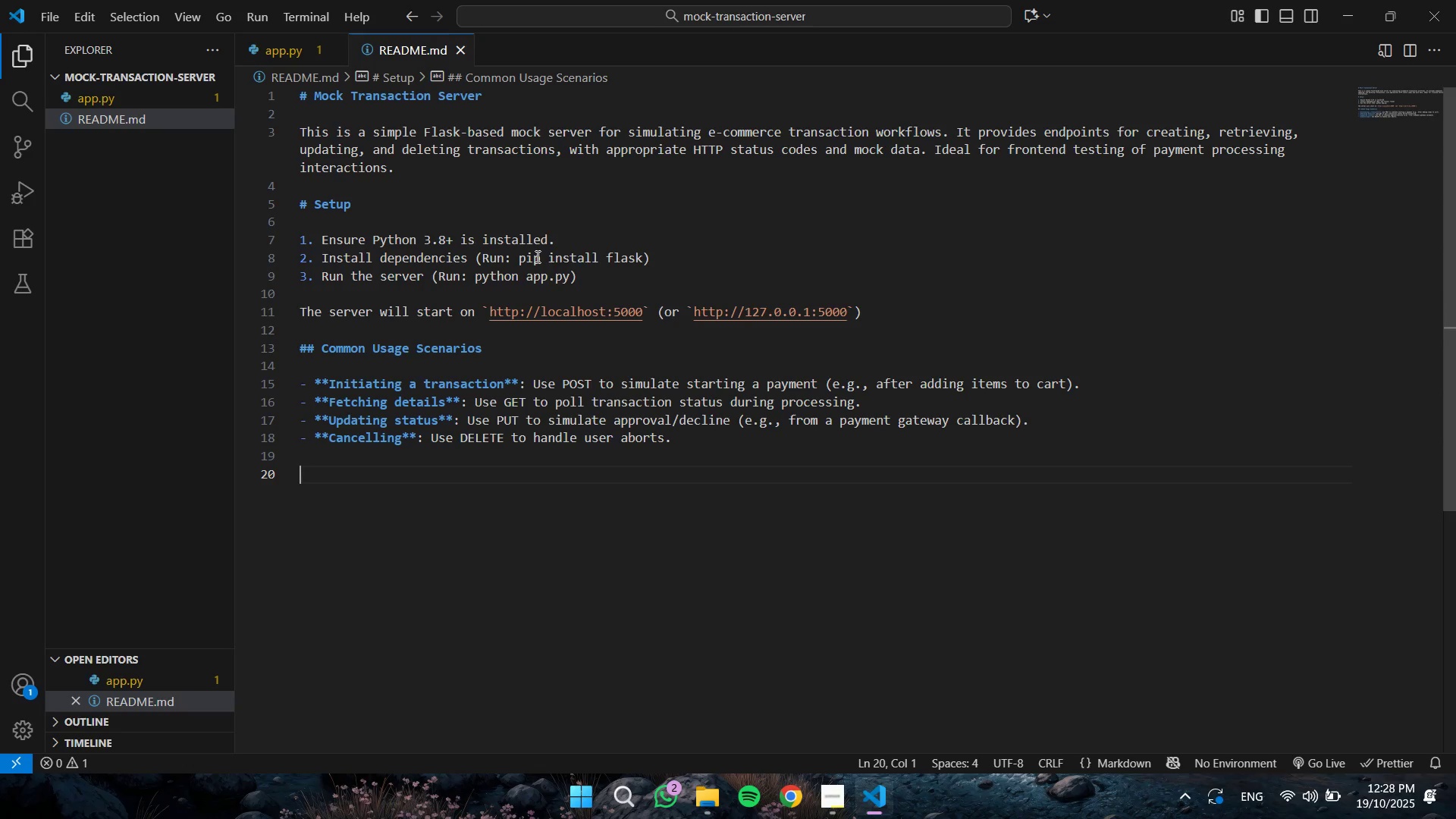 
type(The server uses in-m,me)
key(Backspace)
key(Backspace)
key(Backspace)
type(emory storage, so data restes)
key(Backspace)
key(Backspace)
key(Backspace)
type(ets on restart )
key(Backspace)
type(. Test with tools like curl, Postman, or your frontend app.)
 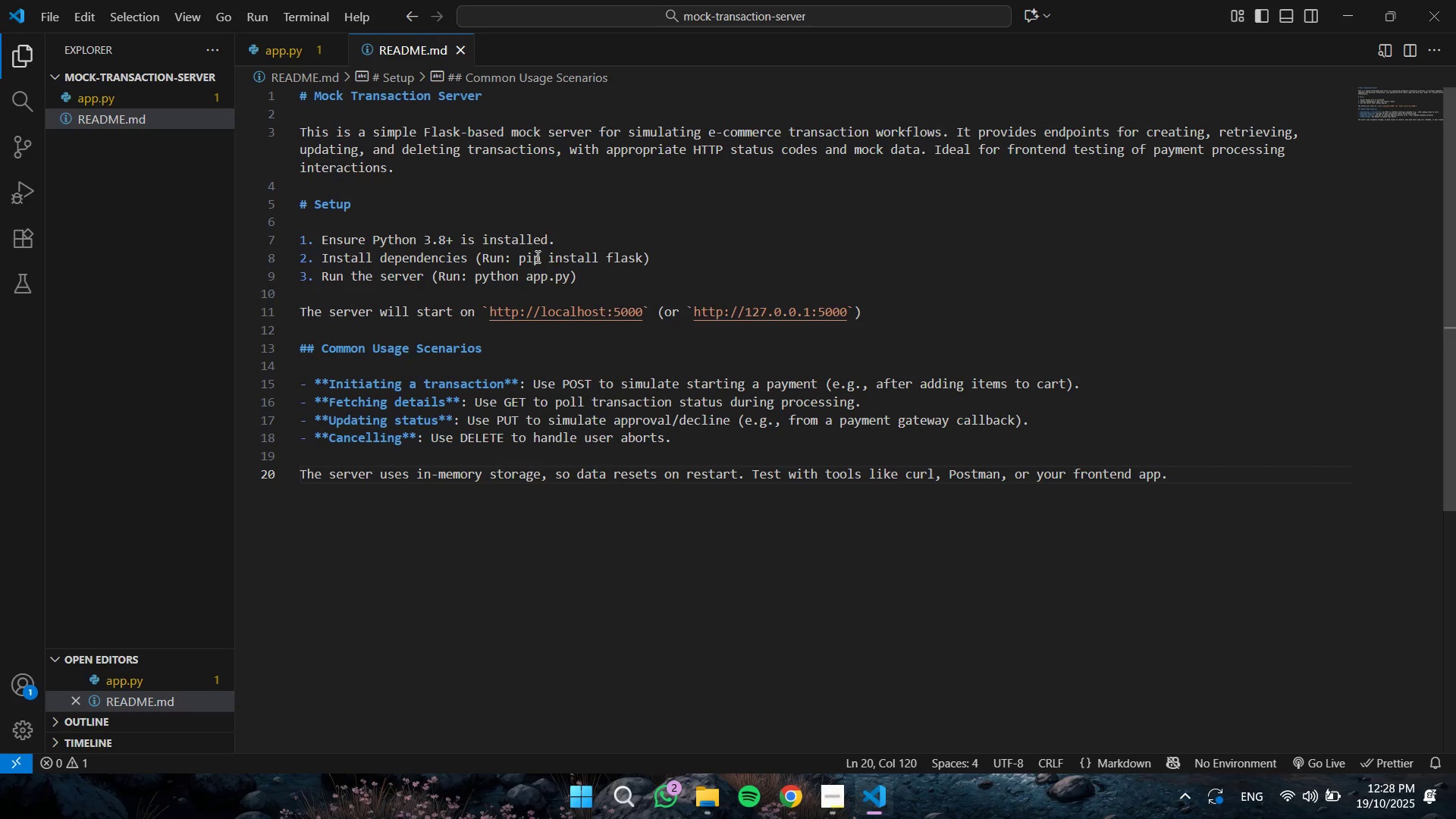 
key(Enter)
 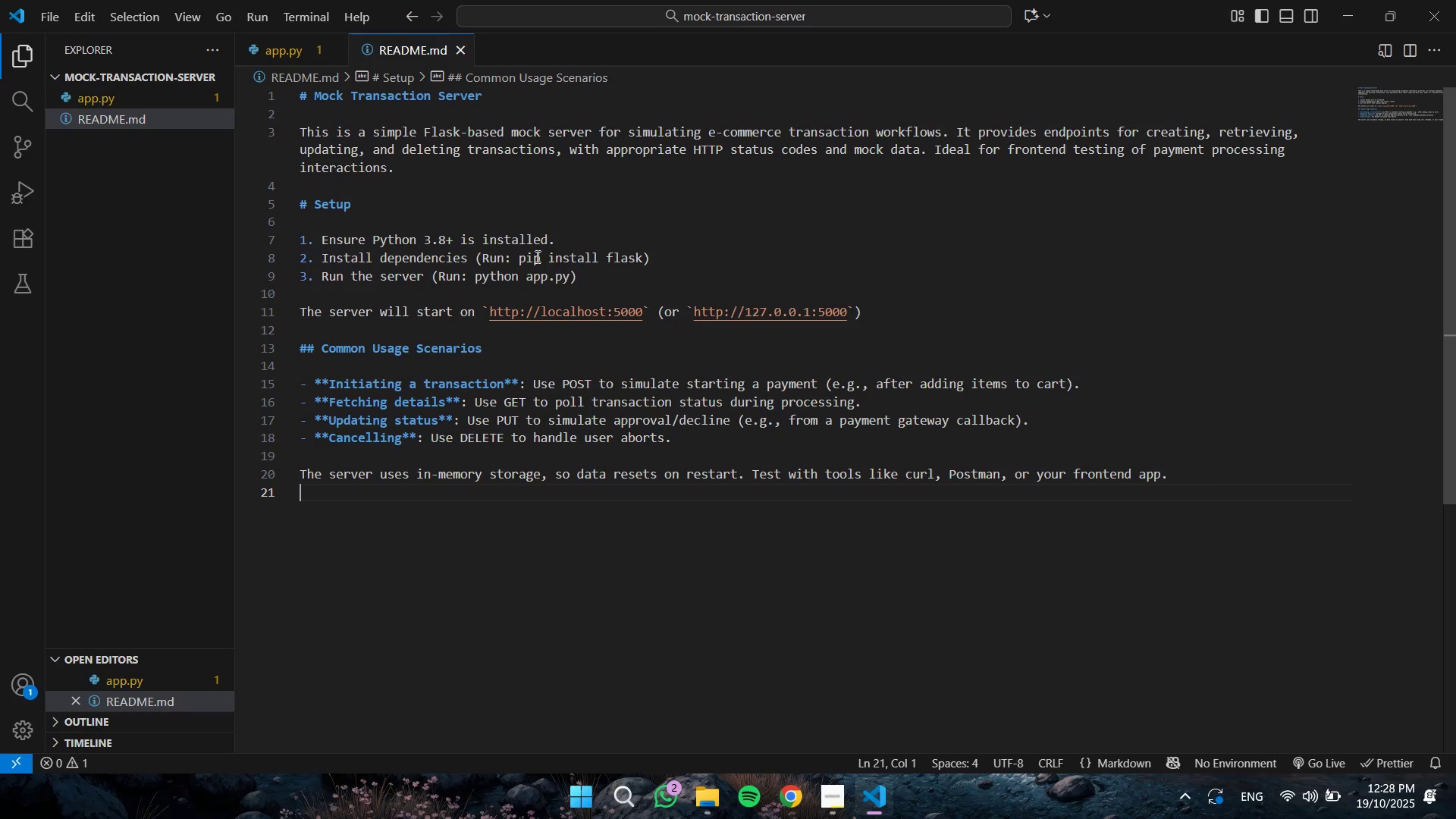 
key(Enter)
 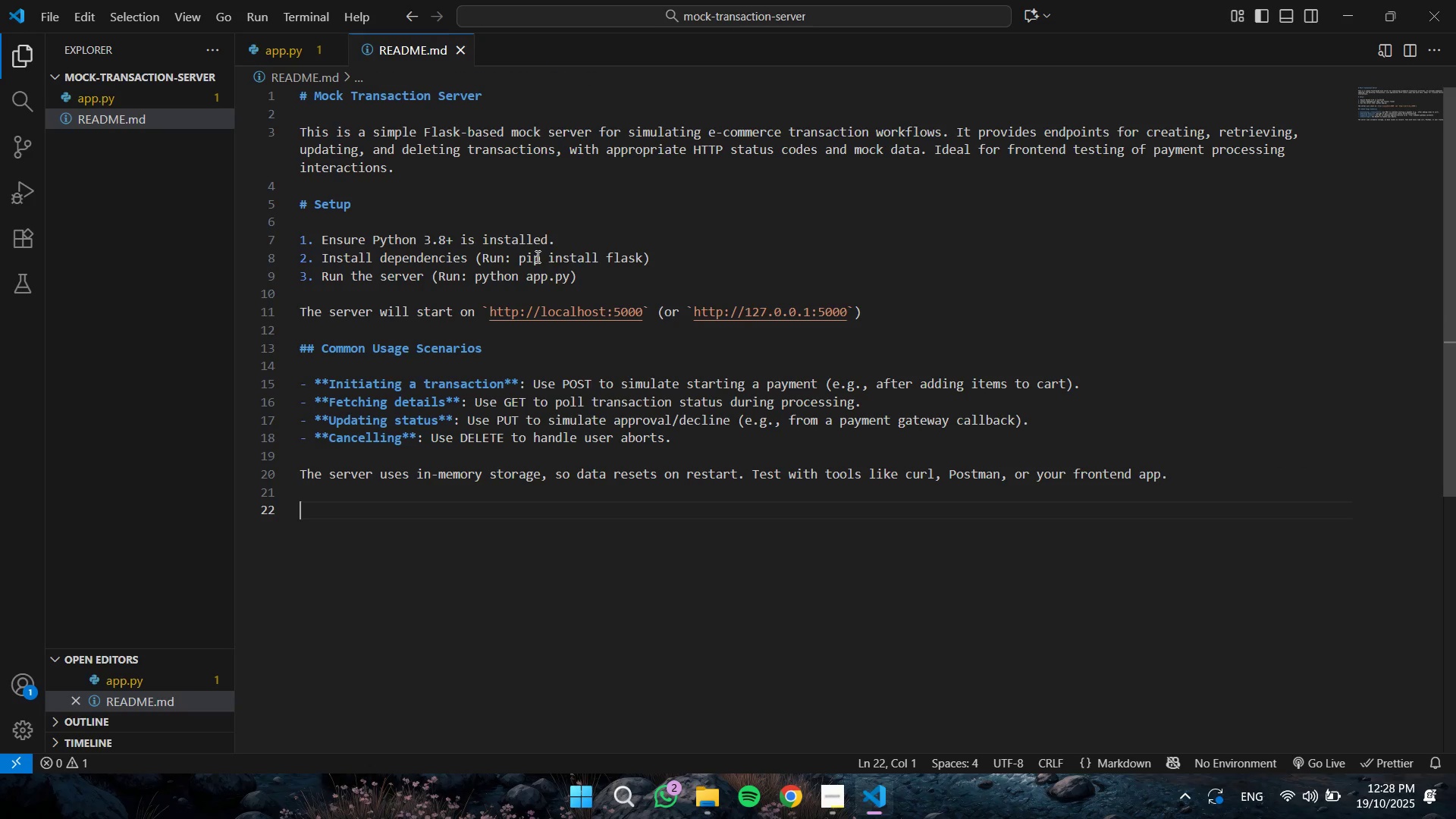 
type(## Example )
 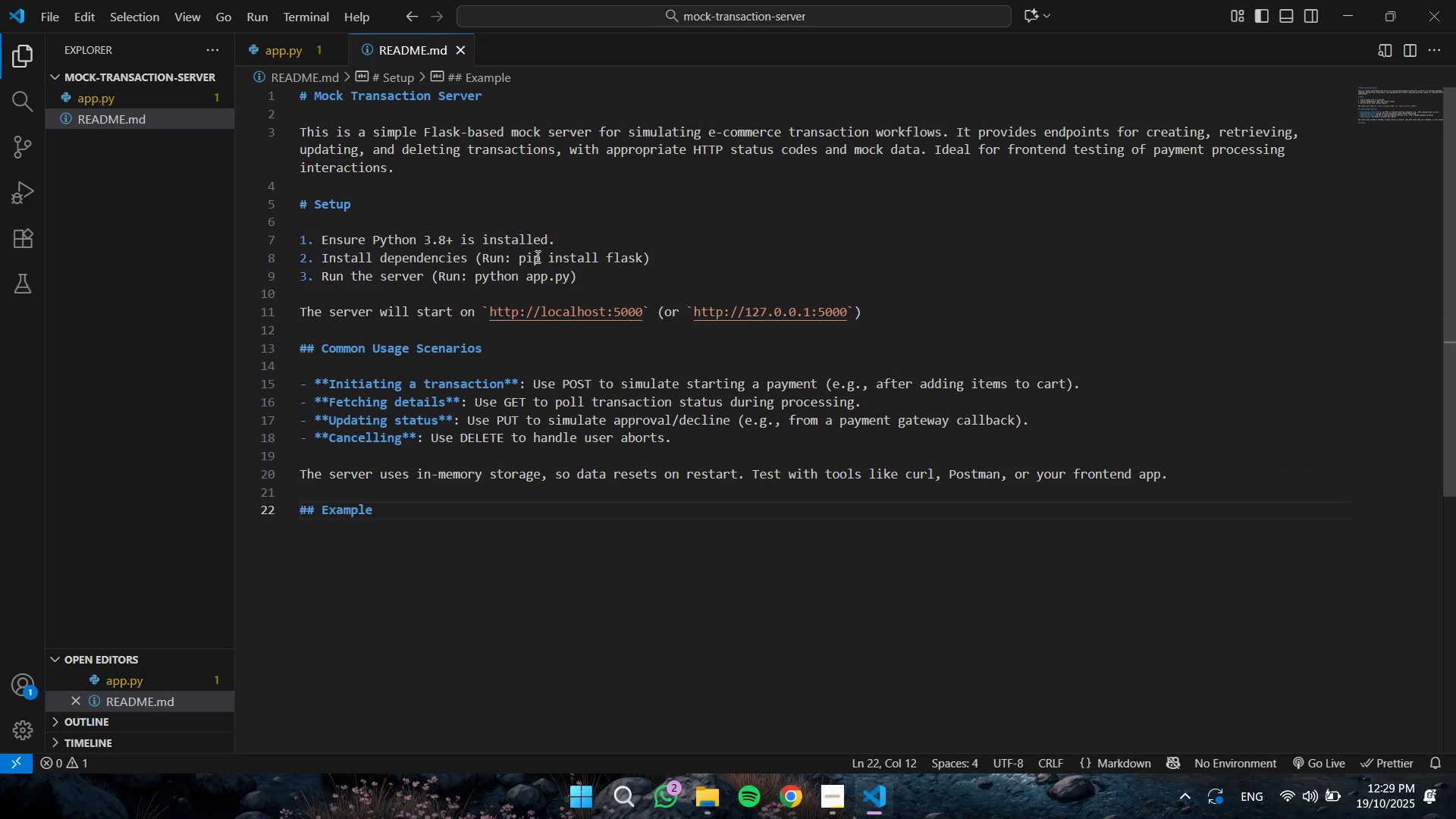 
wait(5.12)
 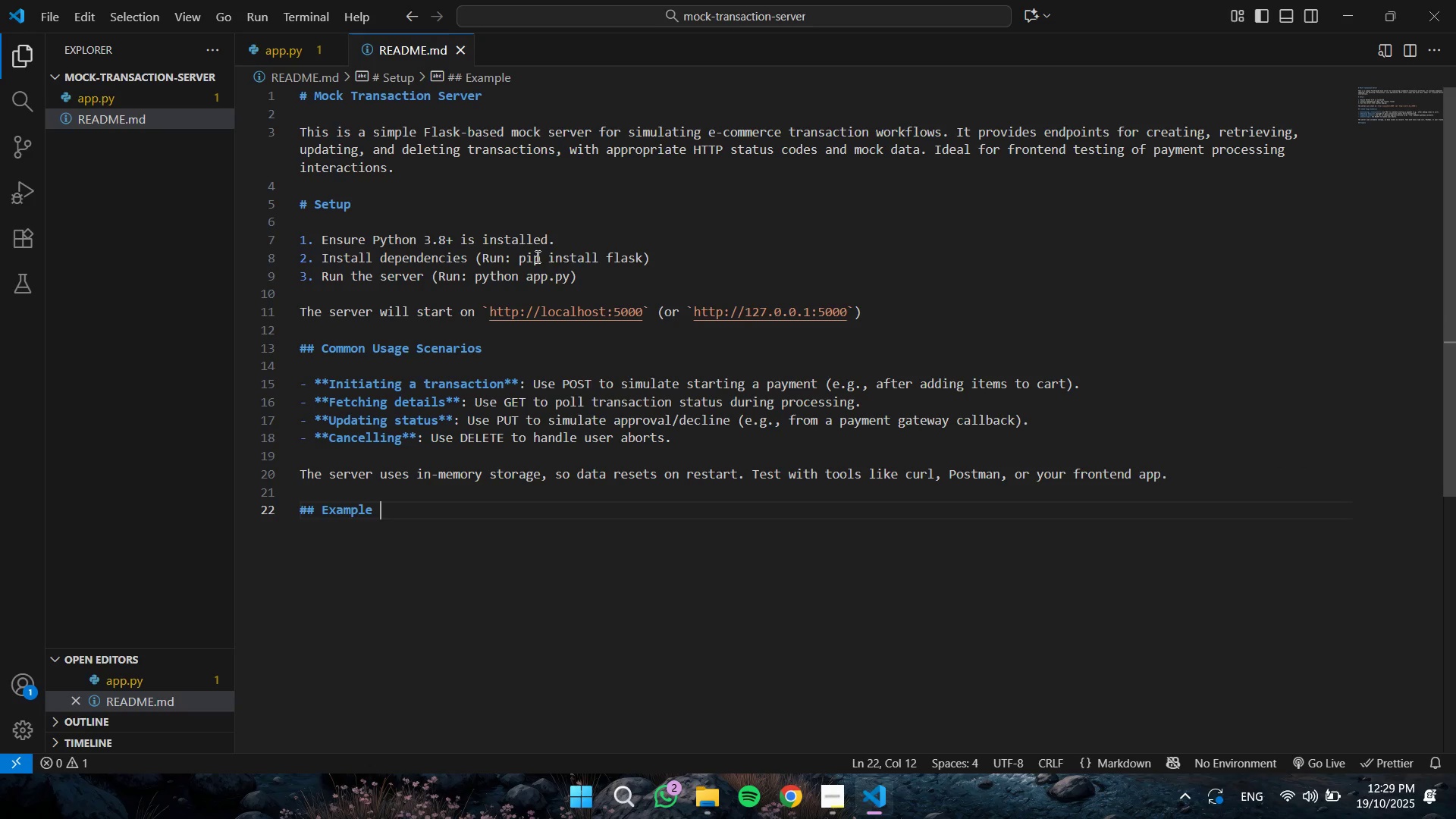 
type(Res)
key(Backspace)
type(quests and Responses)
 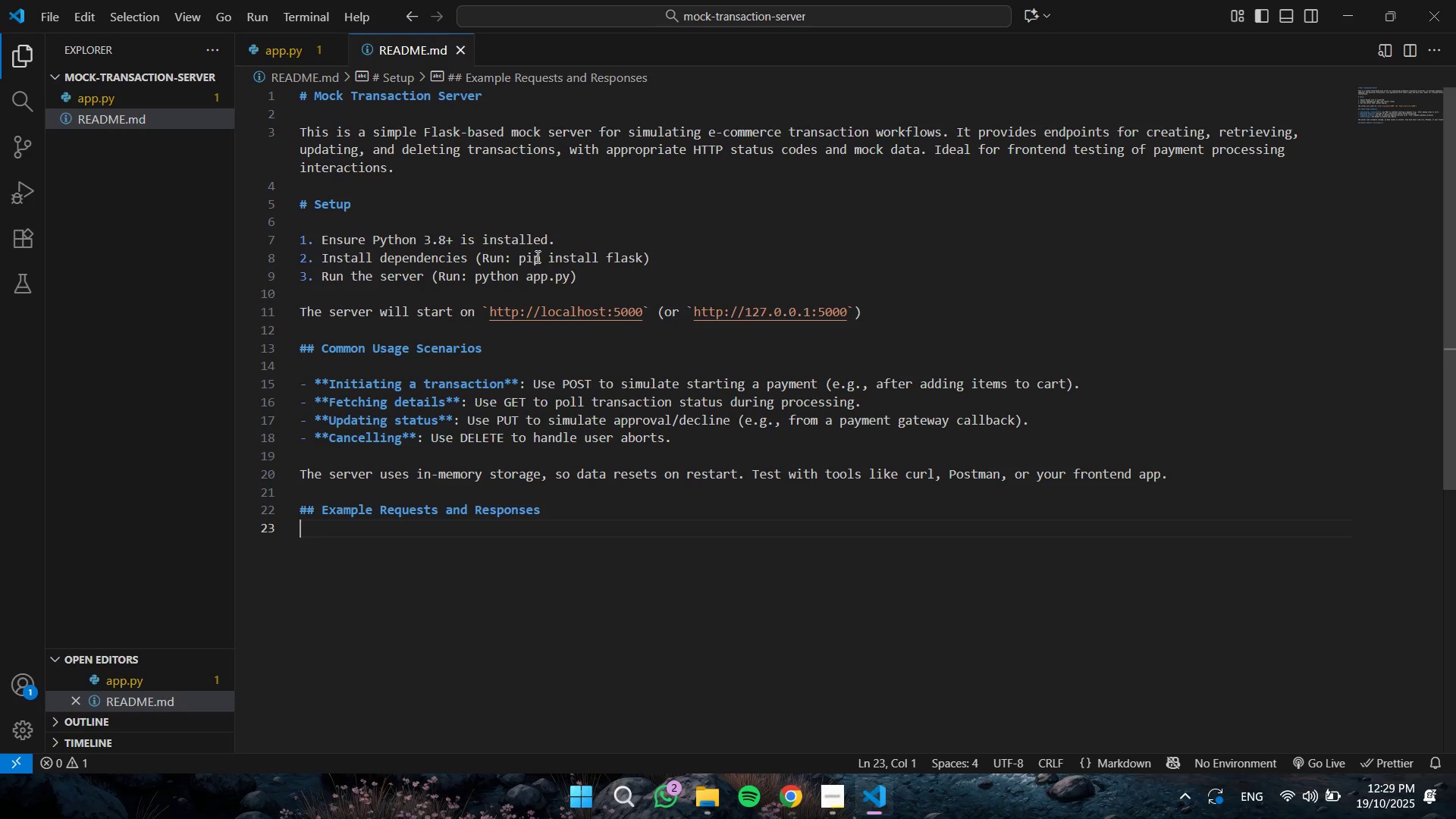 
 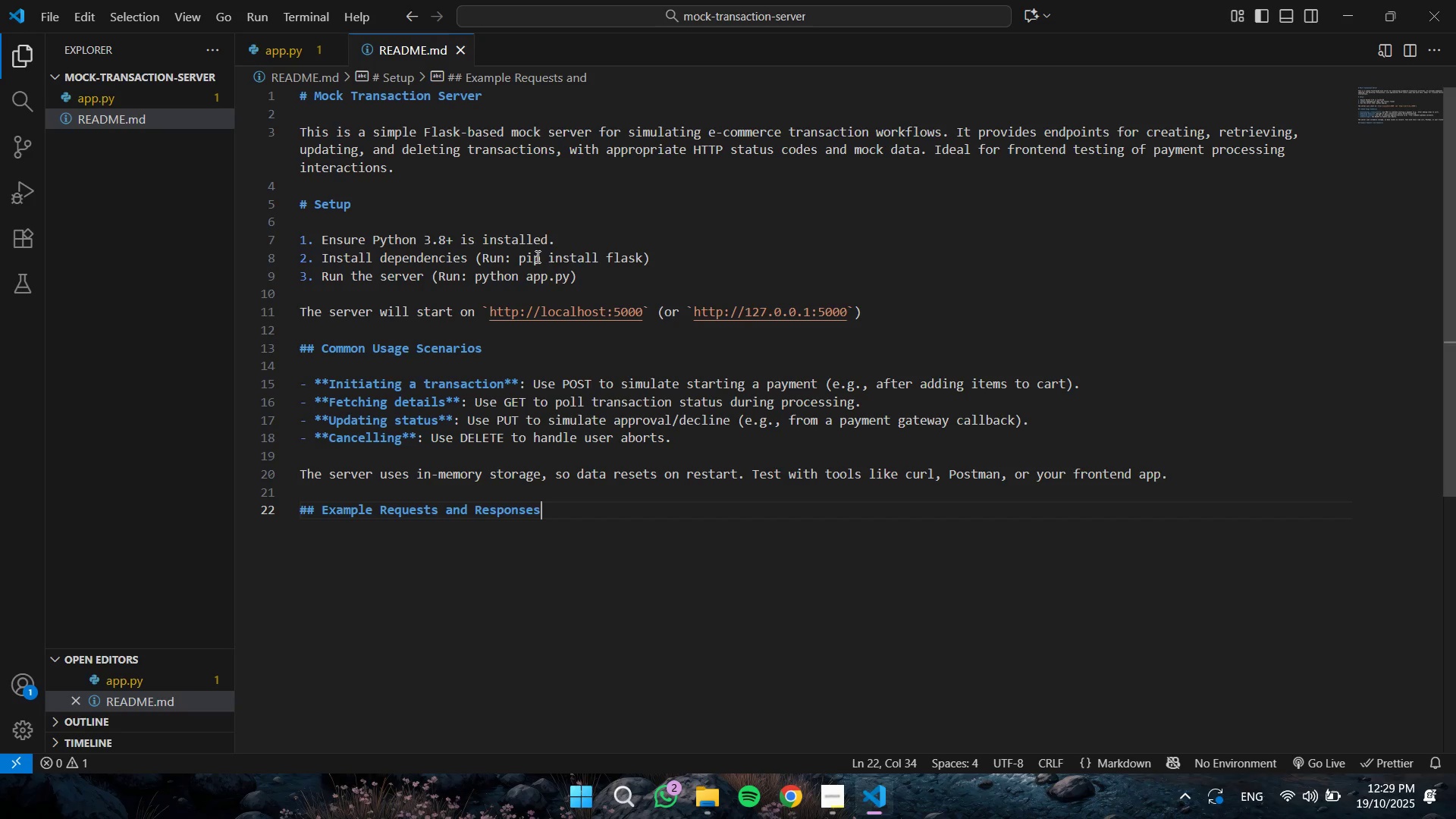 
key(Enter)
 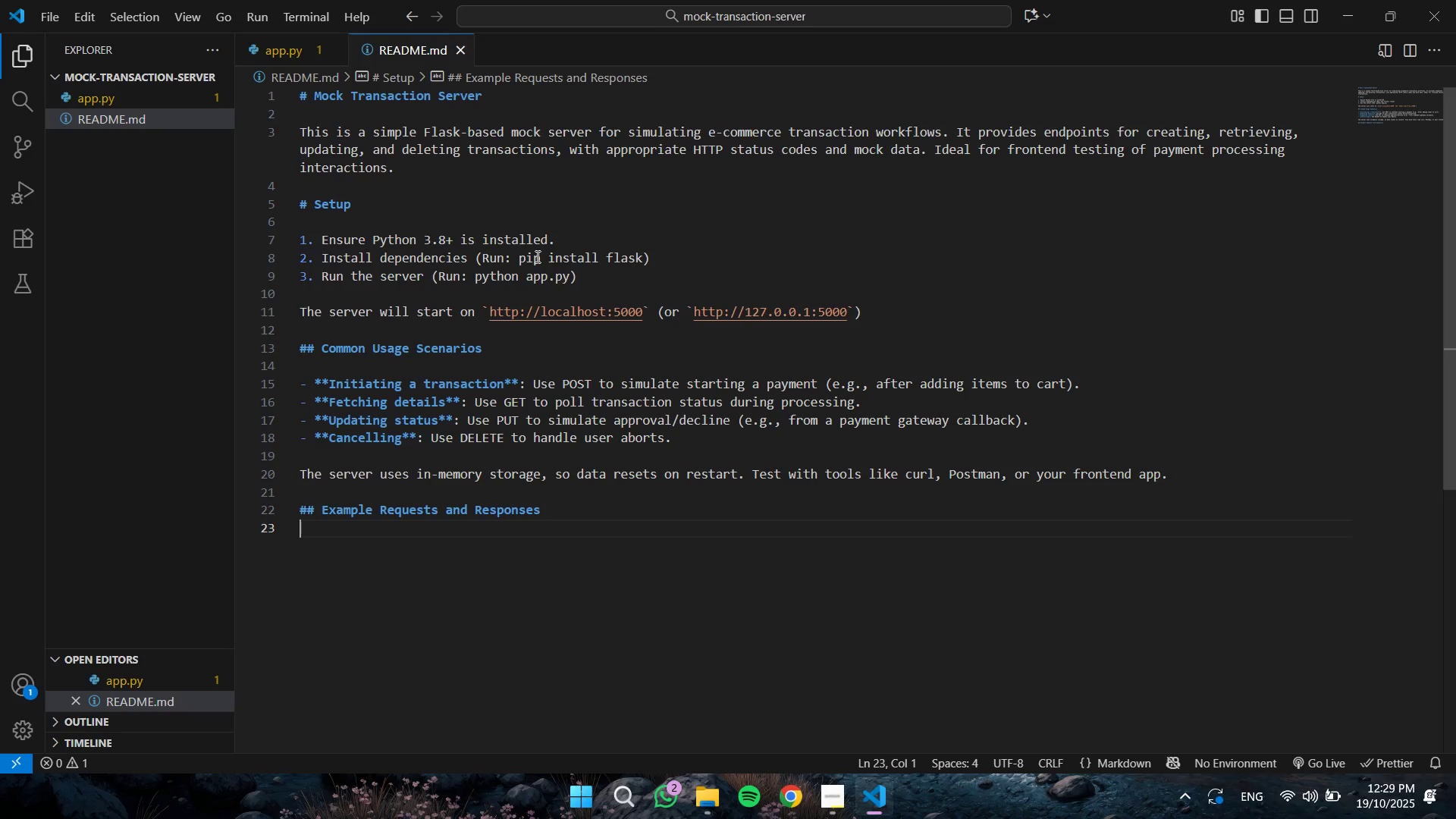 
key(Enter)
 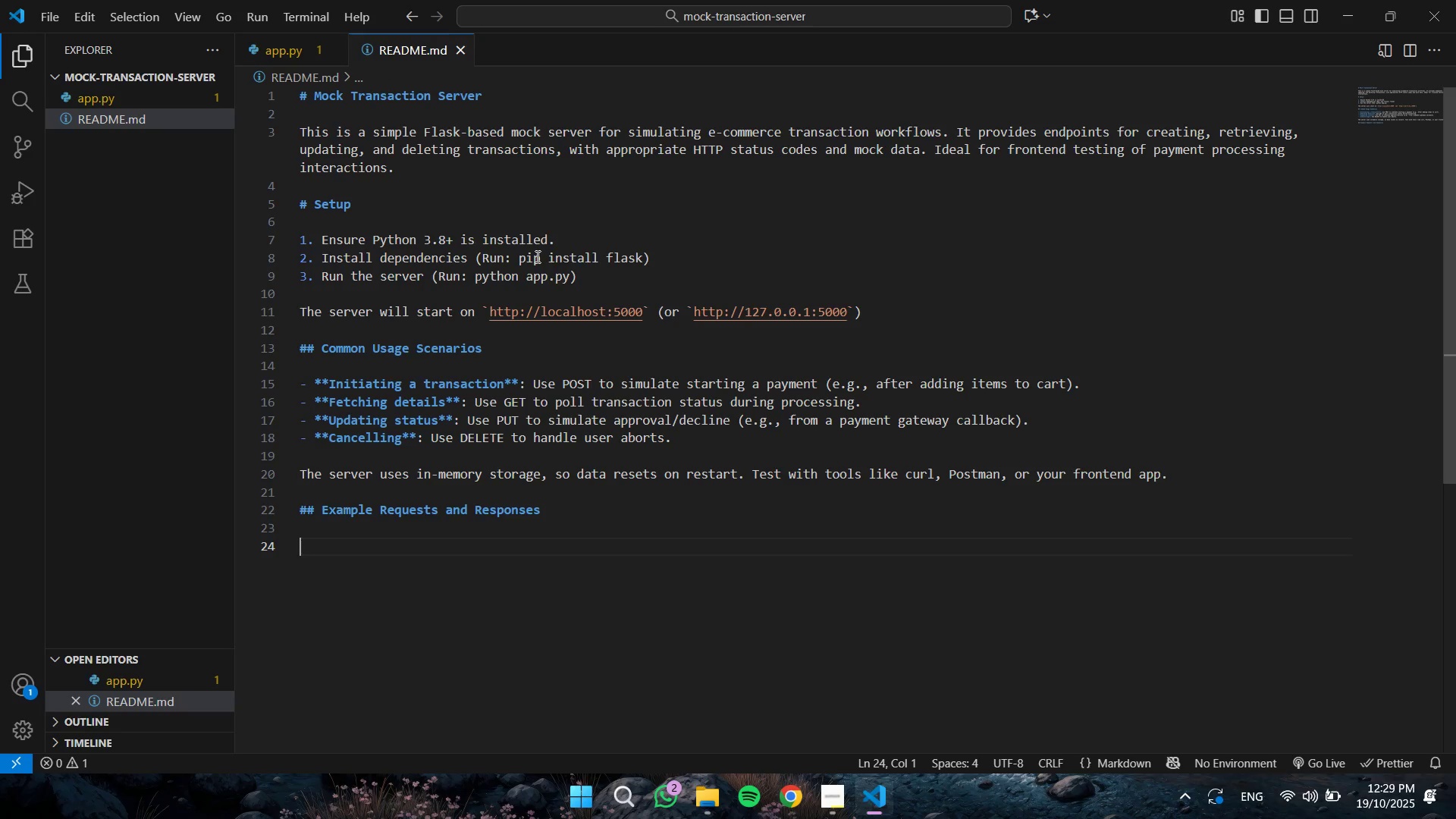 
type(See ``)
 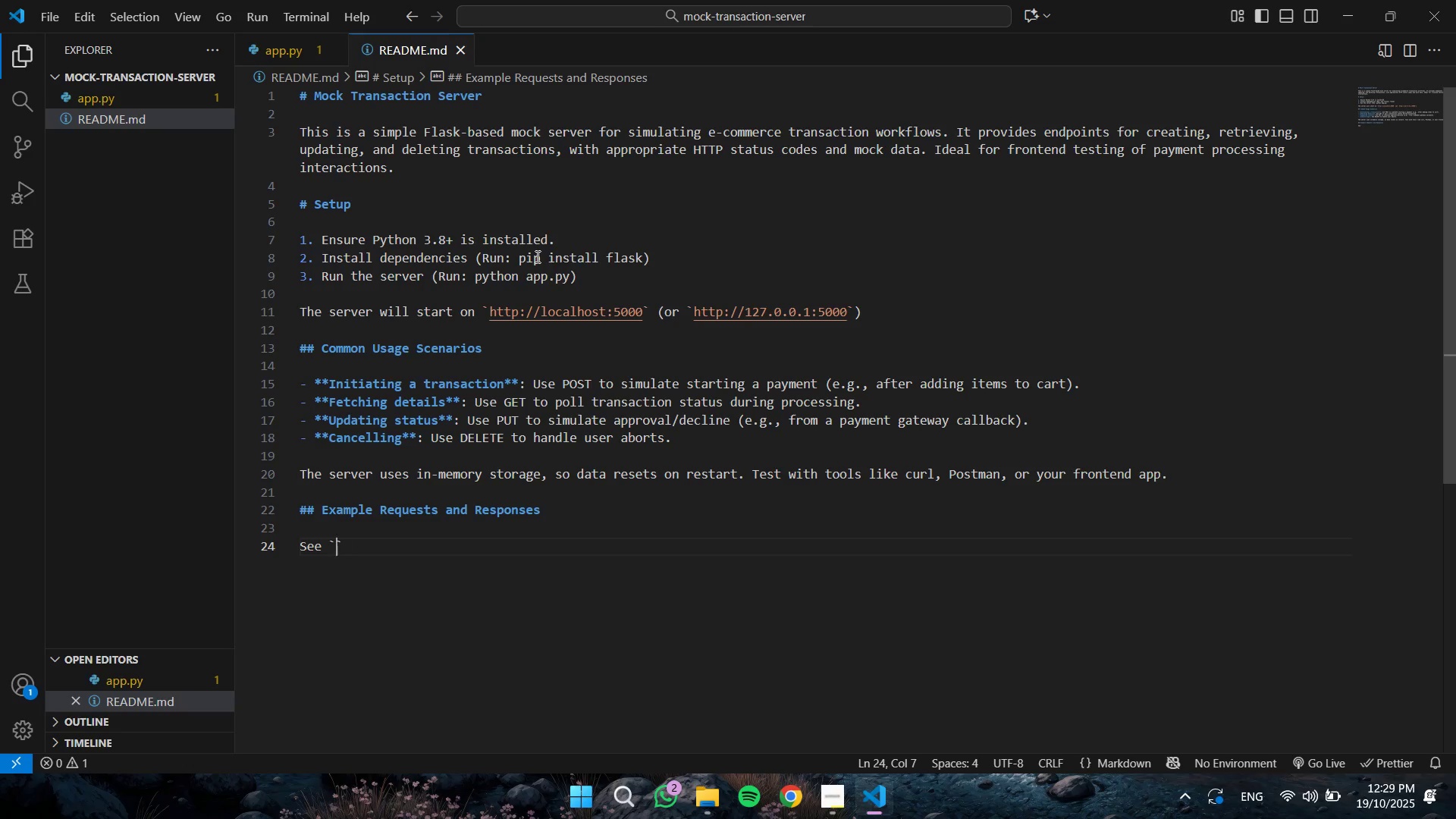 
key(ArrowLeft)
 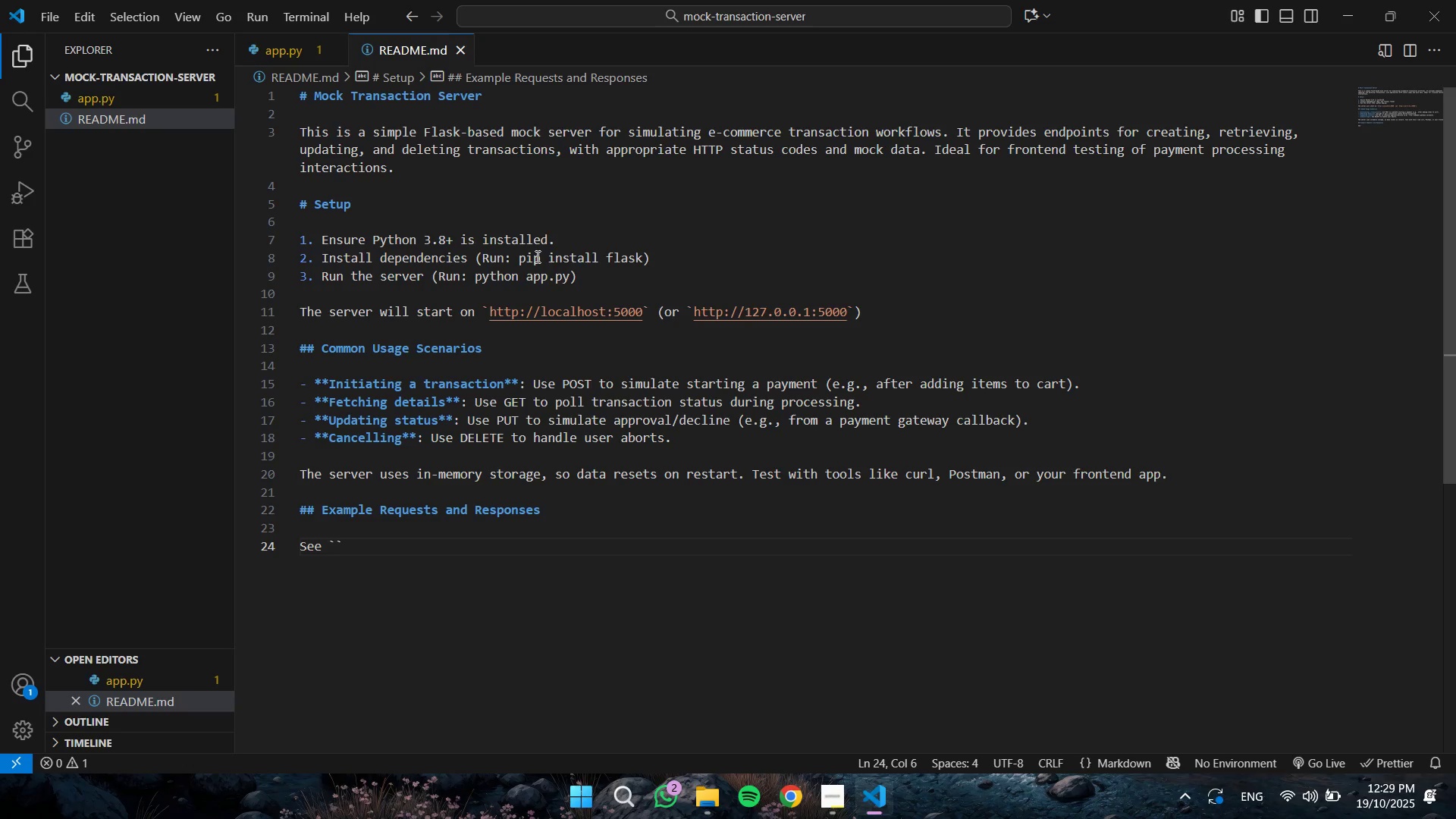 
type(api.md)
 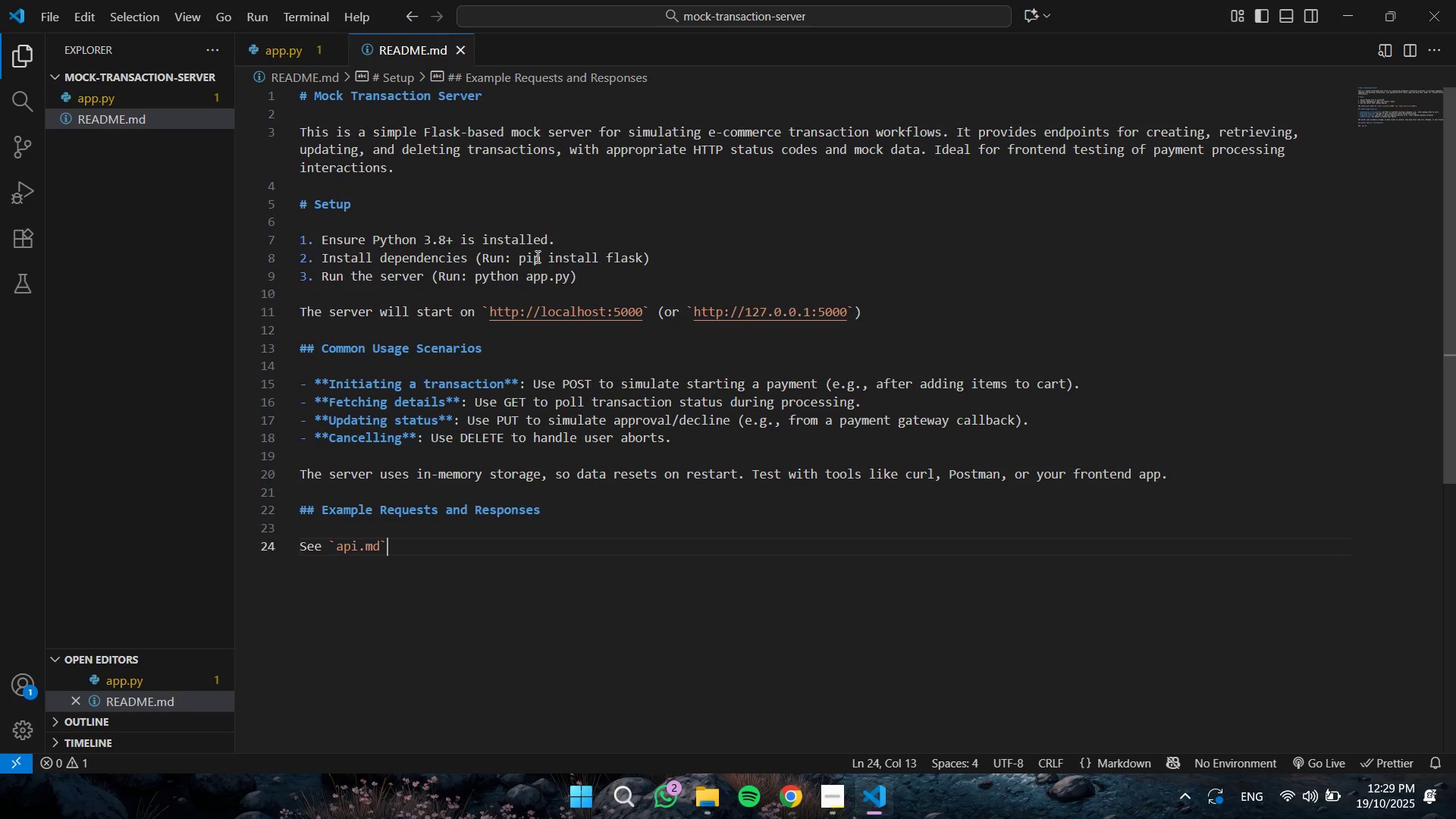 
key(ArrowRight)
 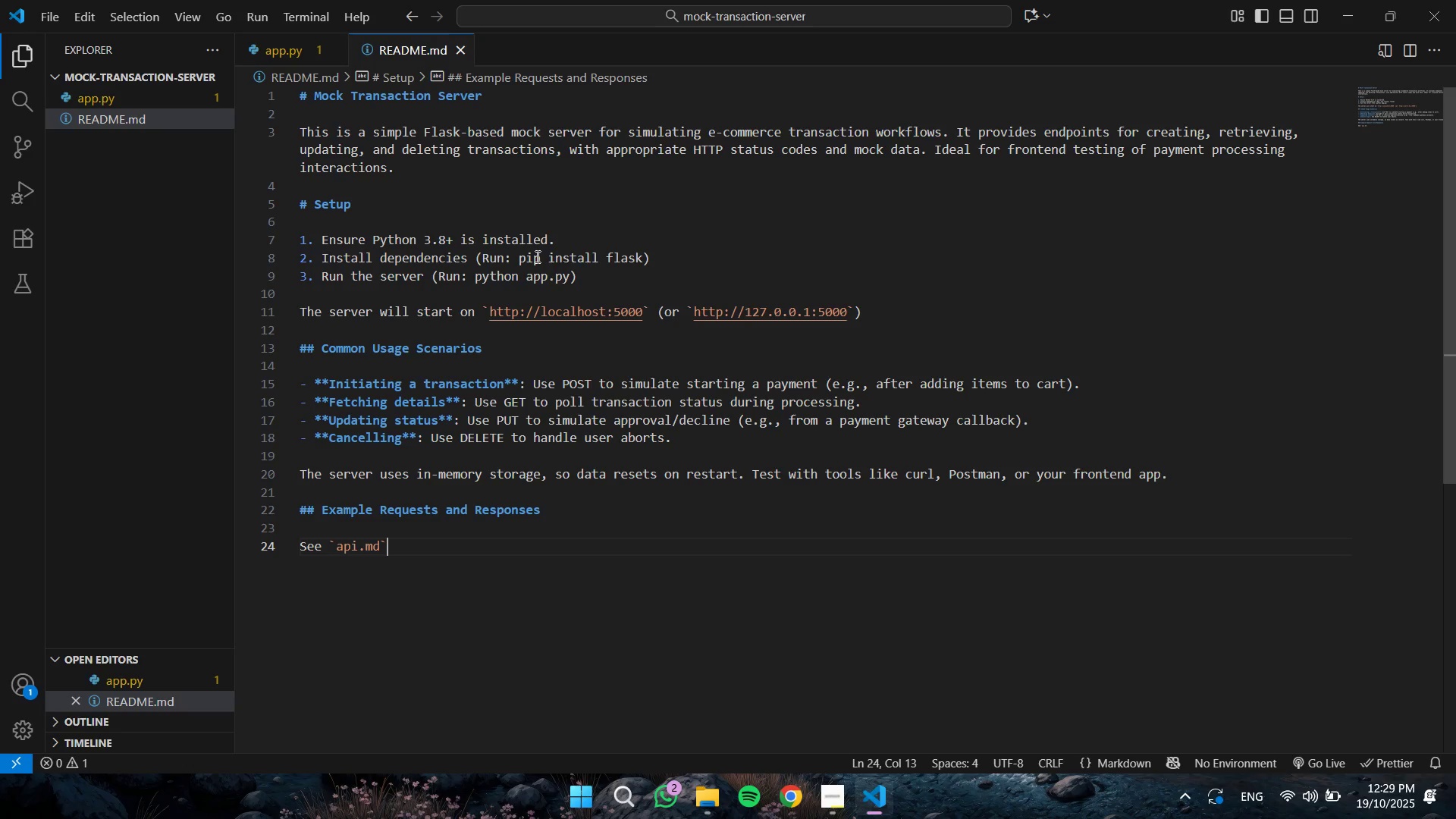 
key(ArrowRight)
 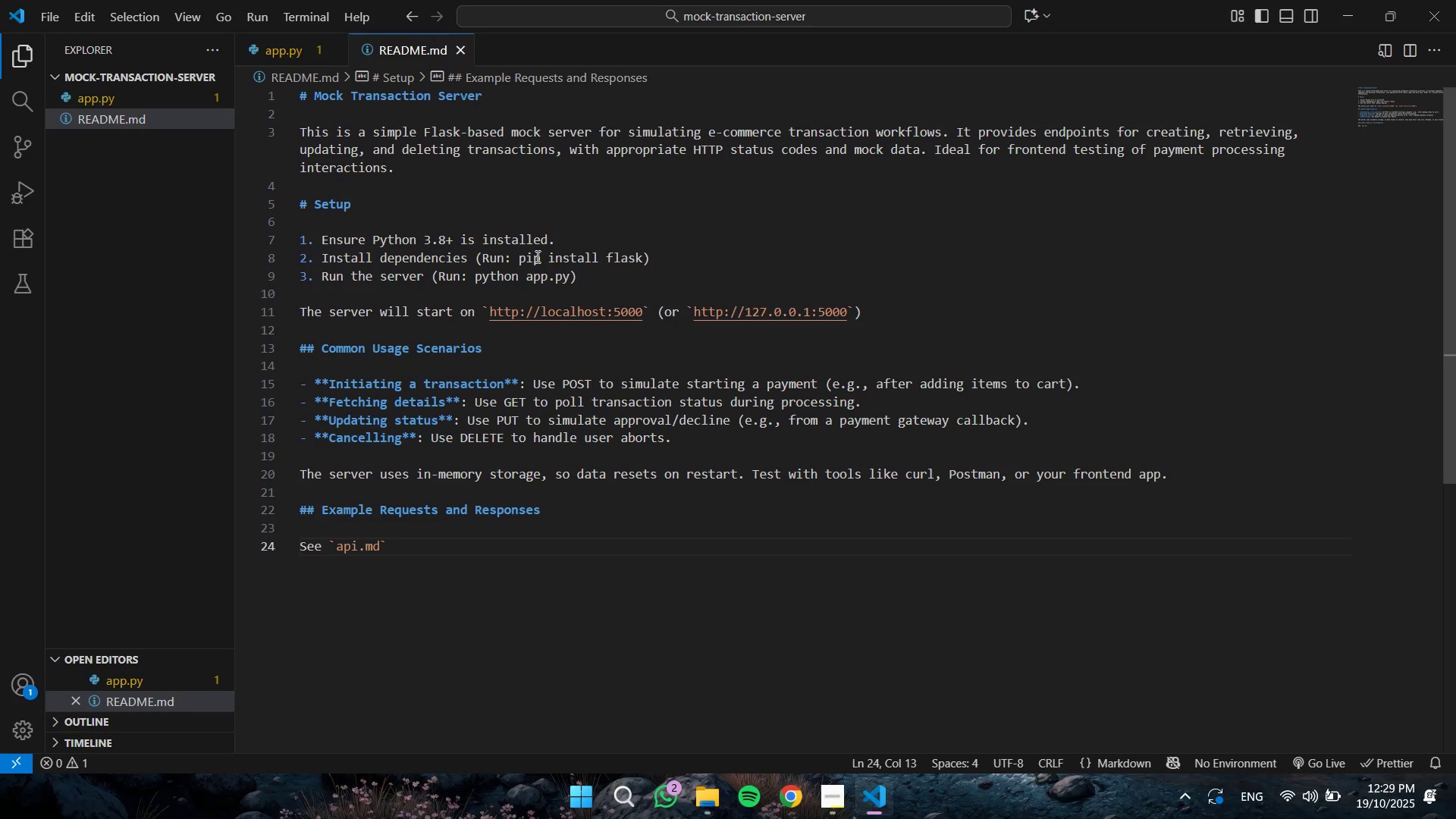 
type( for full details )
key(Backspace)
type(. Quick curle)
key(Backspace)
key(Backspace)
type(l examples (assuming server is running)
 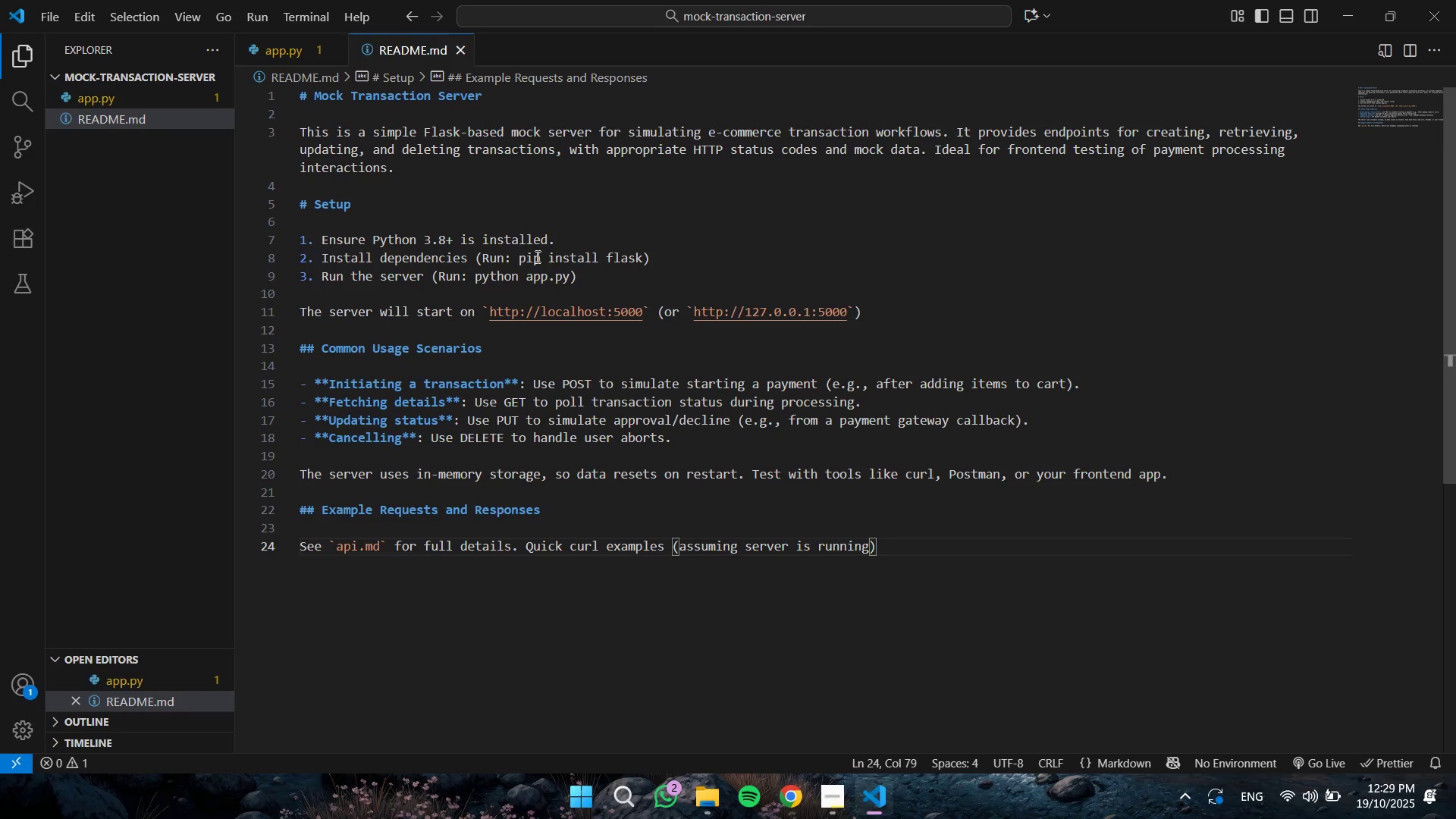 
key(ArrowRight)
 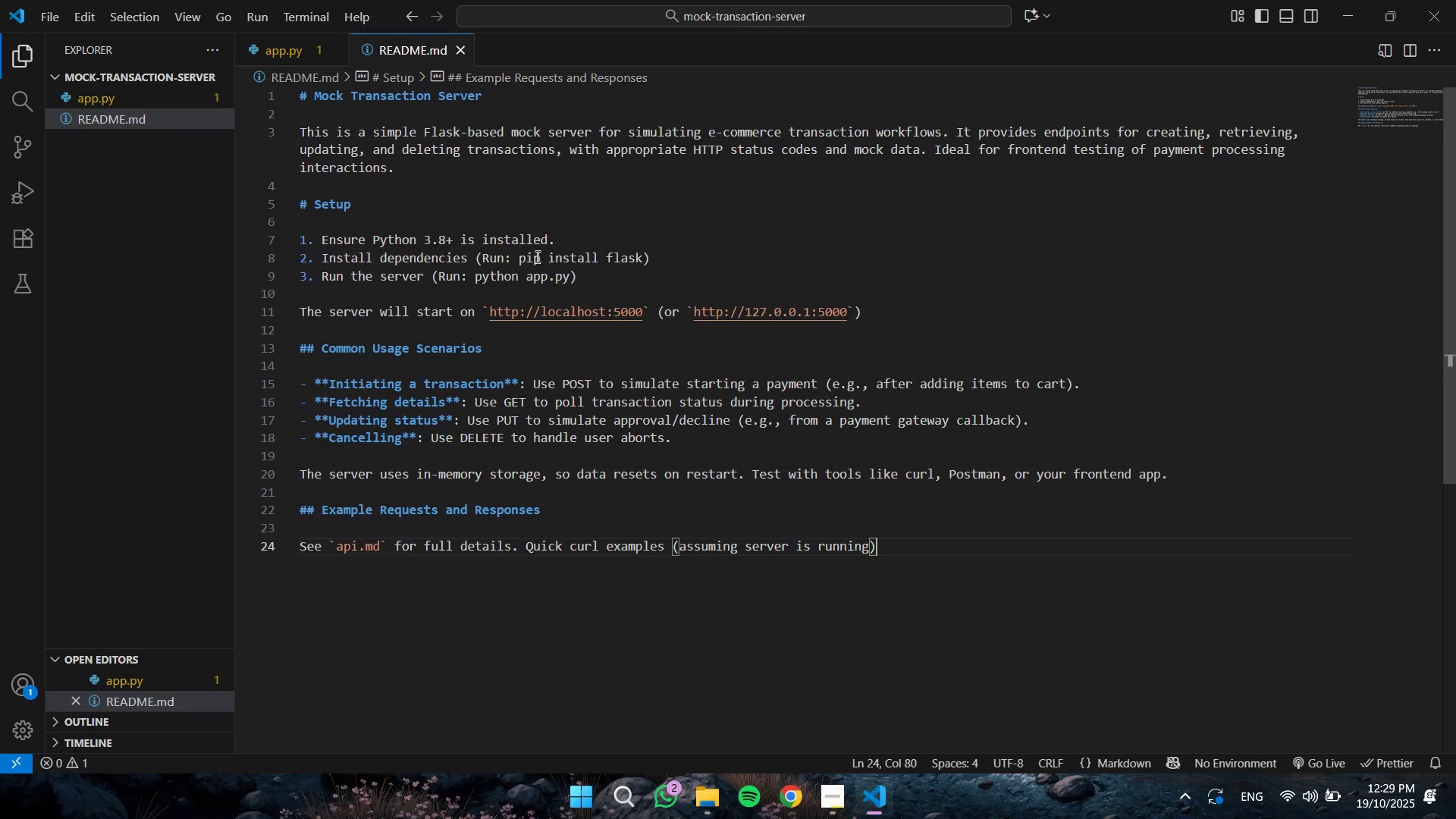 
key(Shift+Semicolon)
 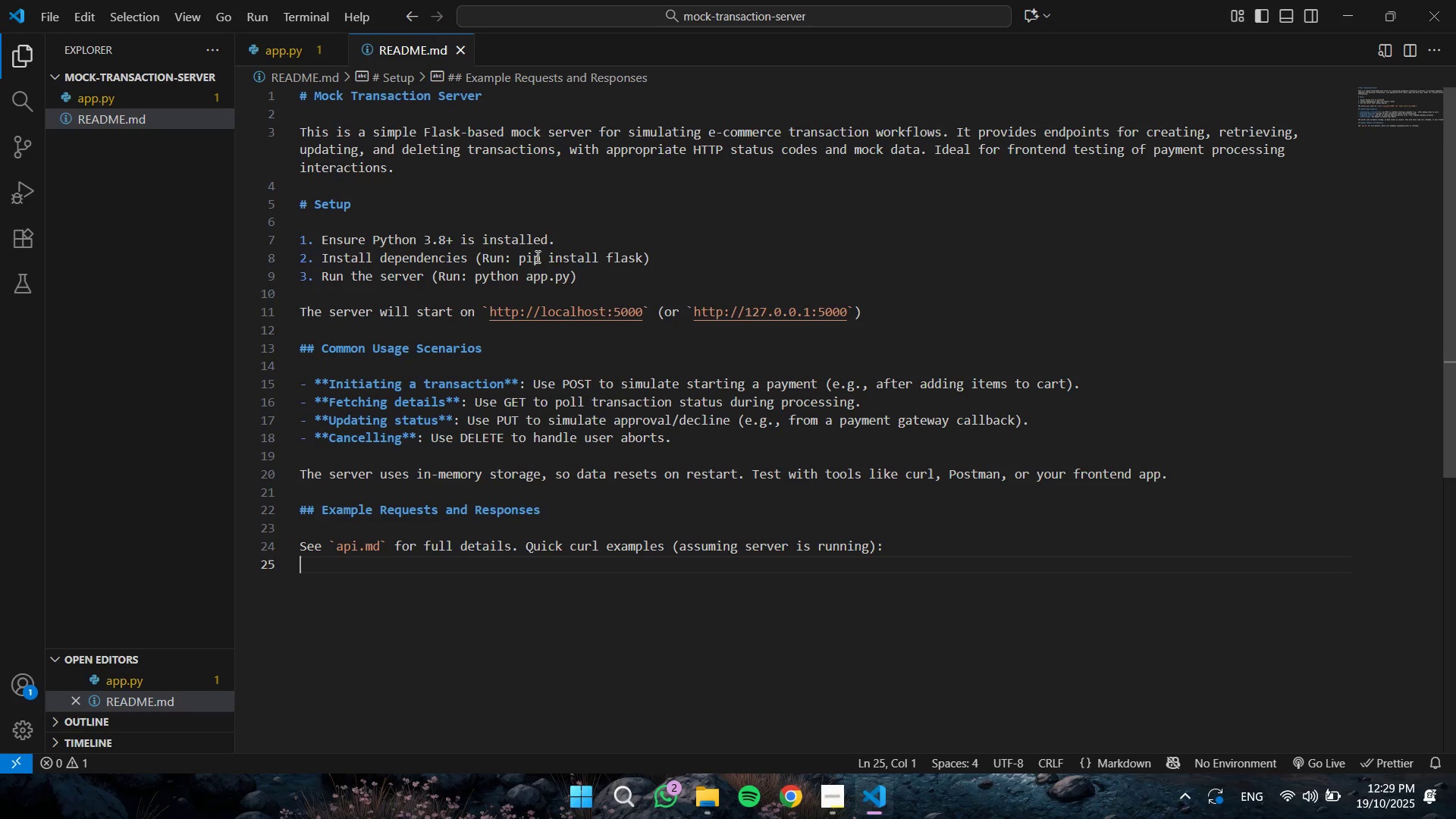 
key(Enter)
 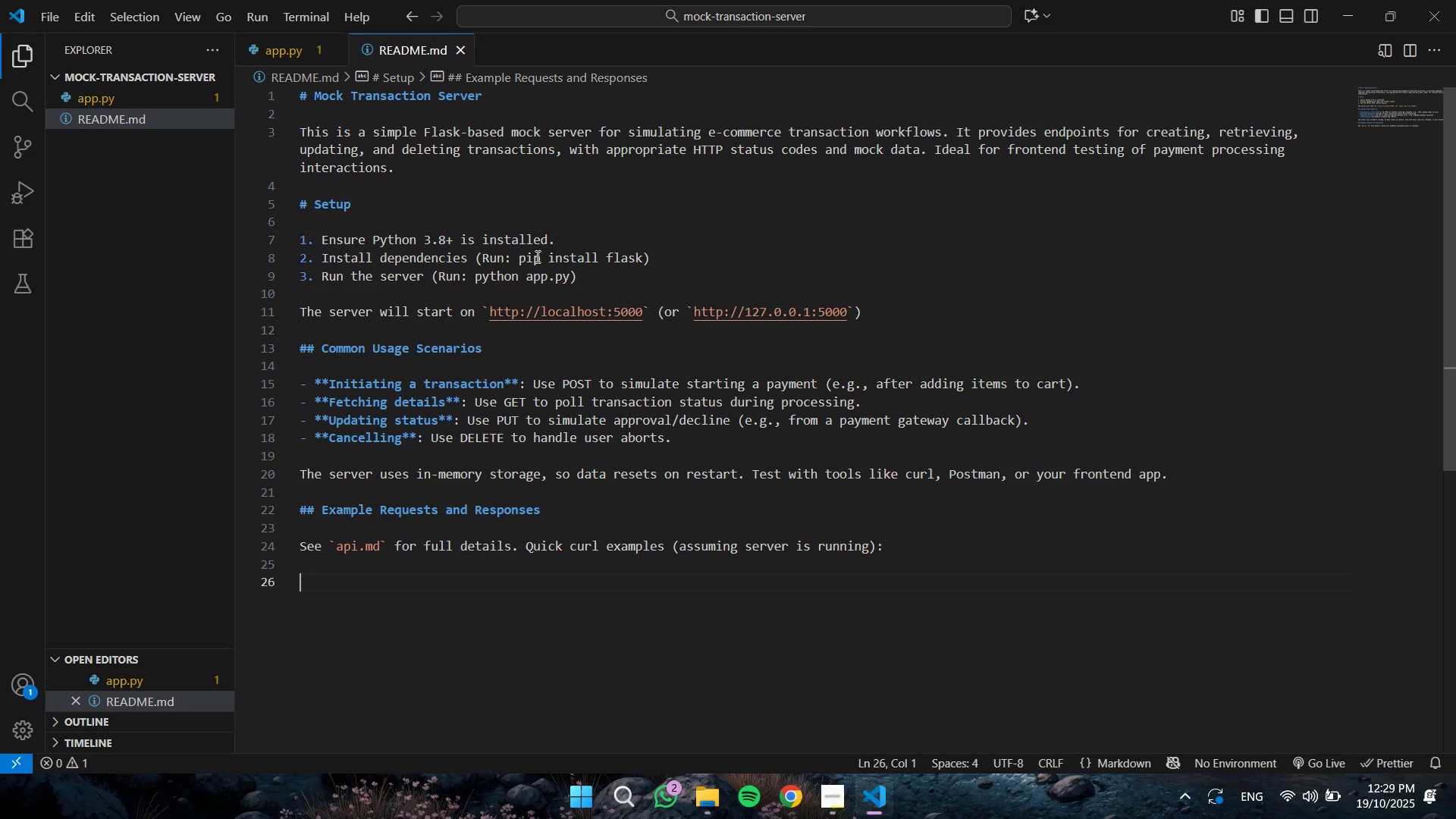 
key(Enter)
 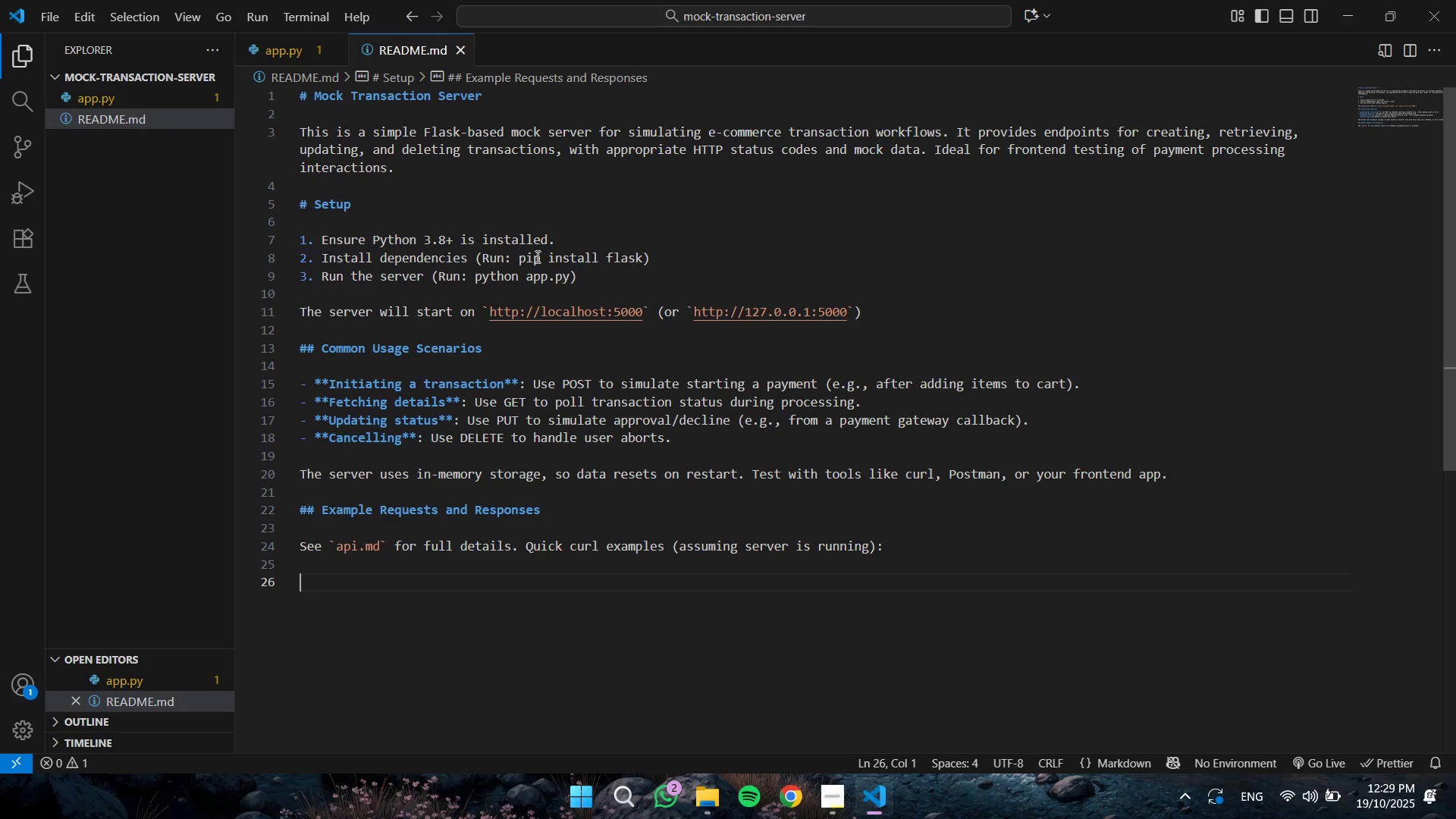 
key(NumpadSubtract)
 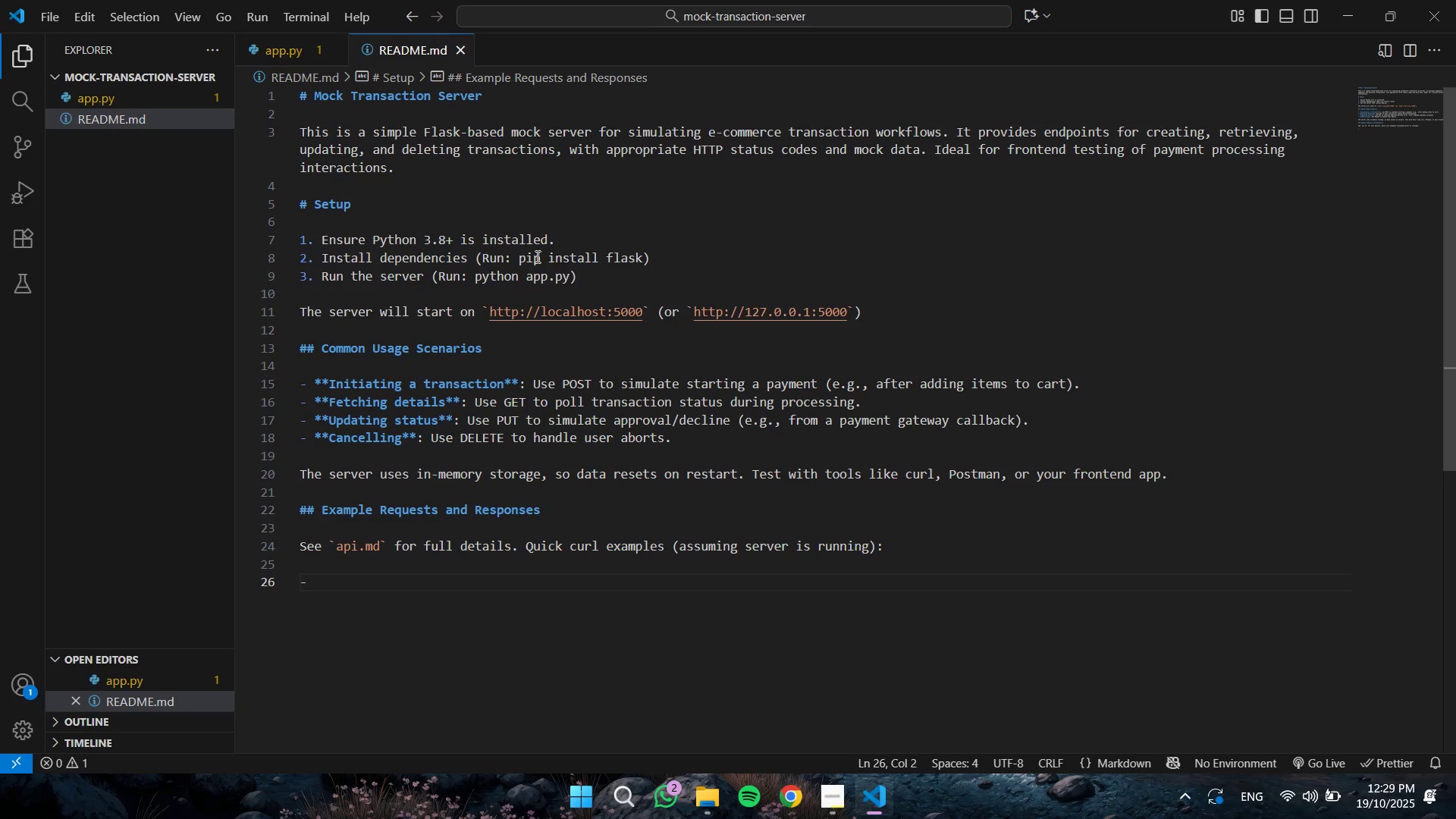 
key(Space)
 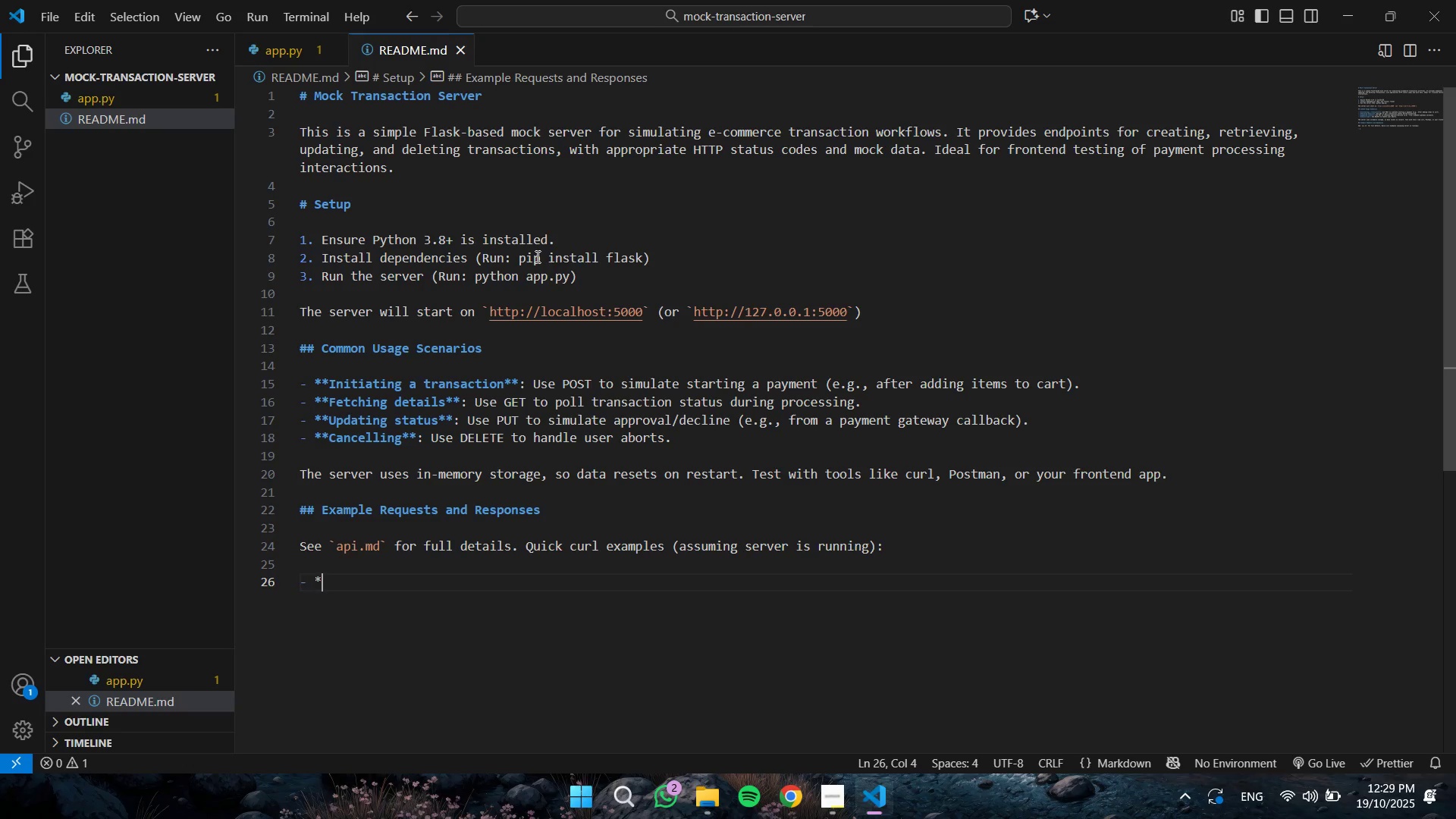 
key(NumpadMultiply)
 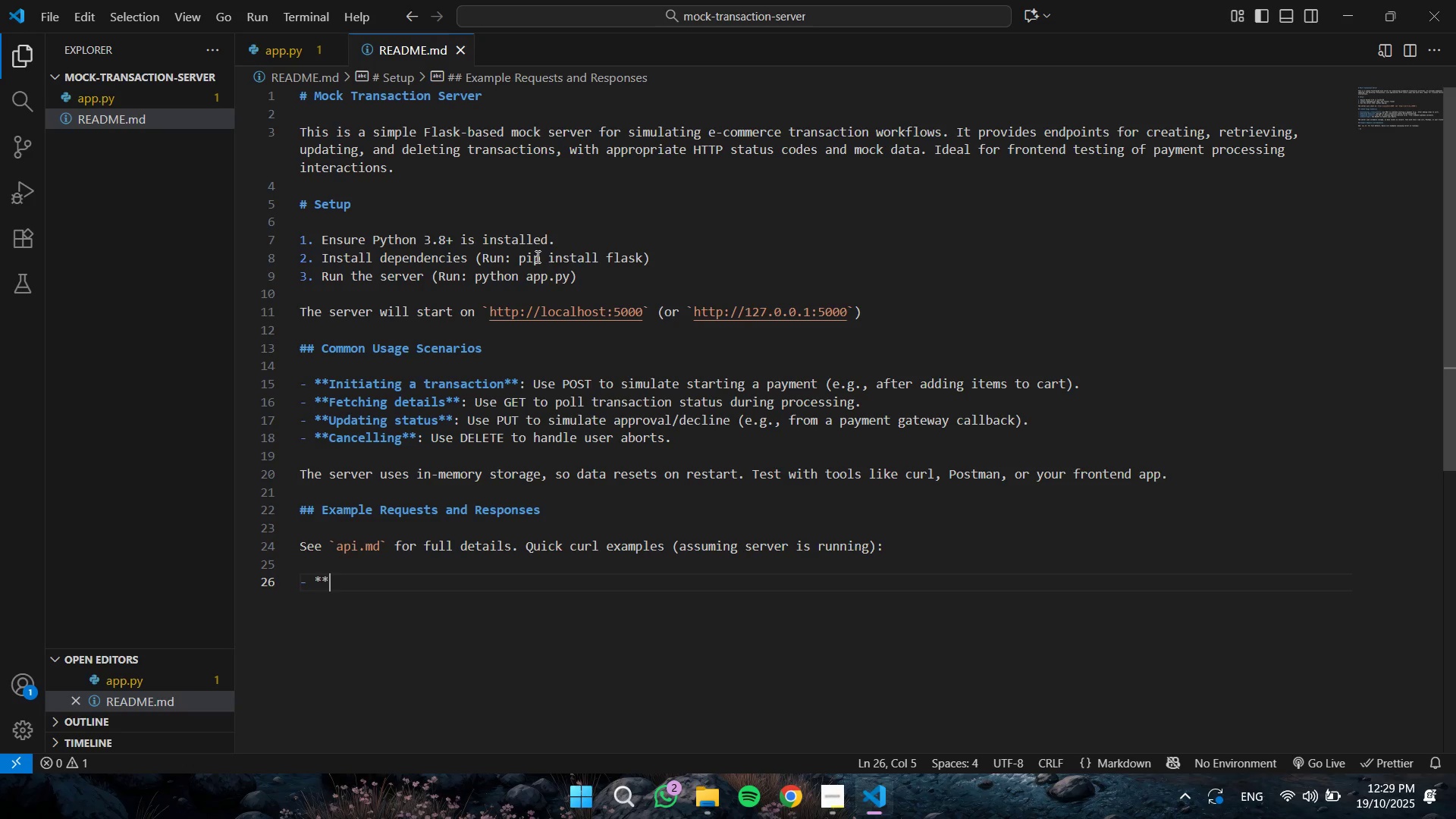 
key(NumpadMultiply)
 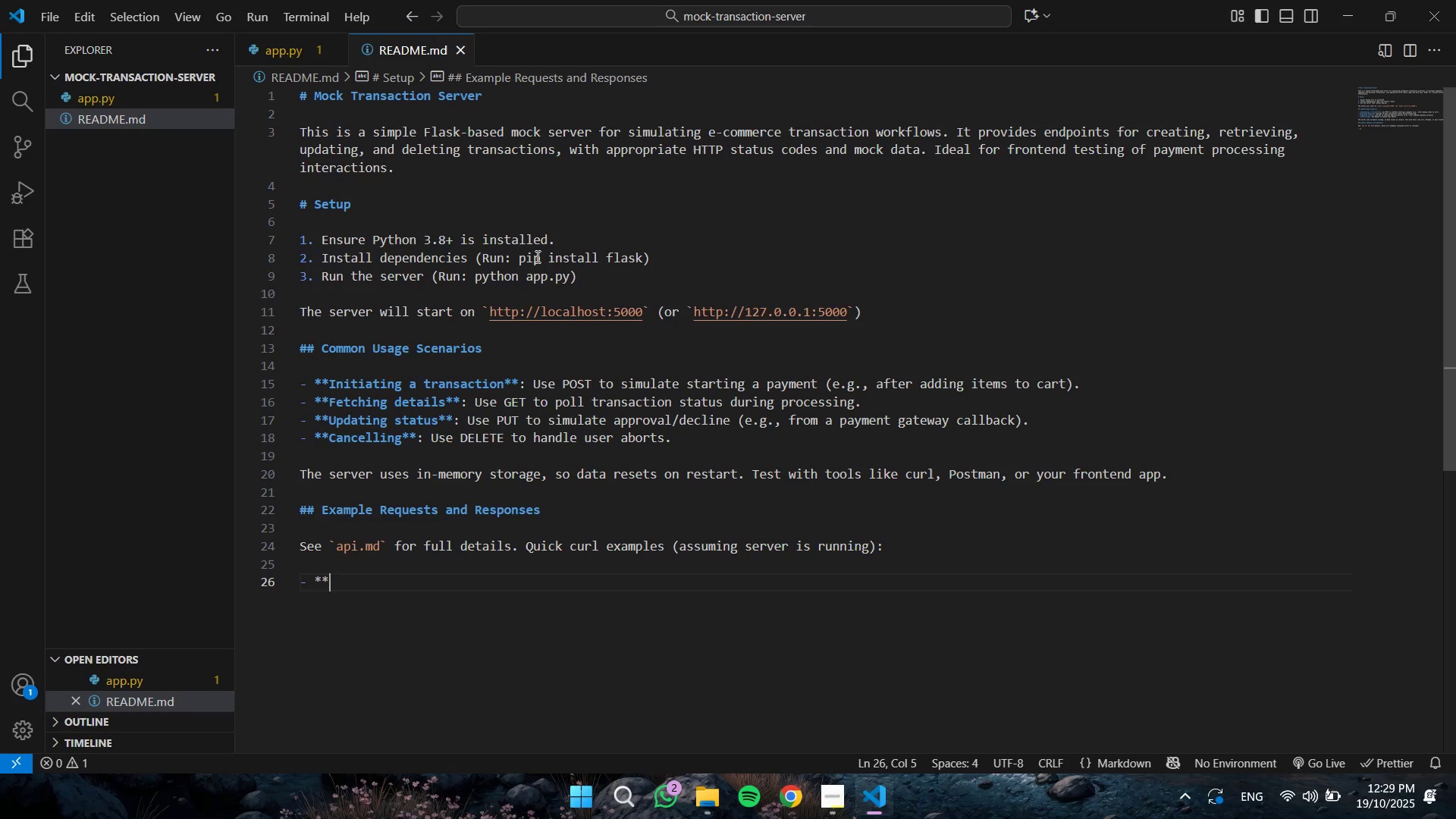 
key(NumpadMultiply)
 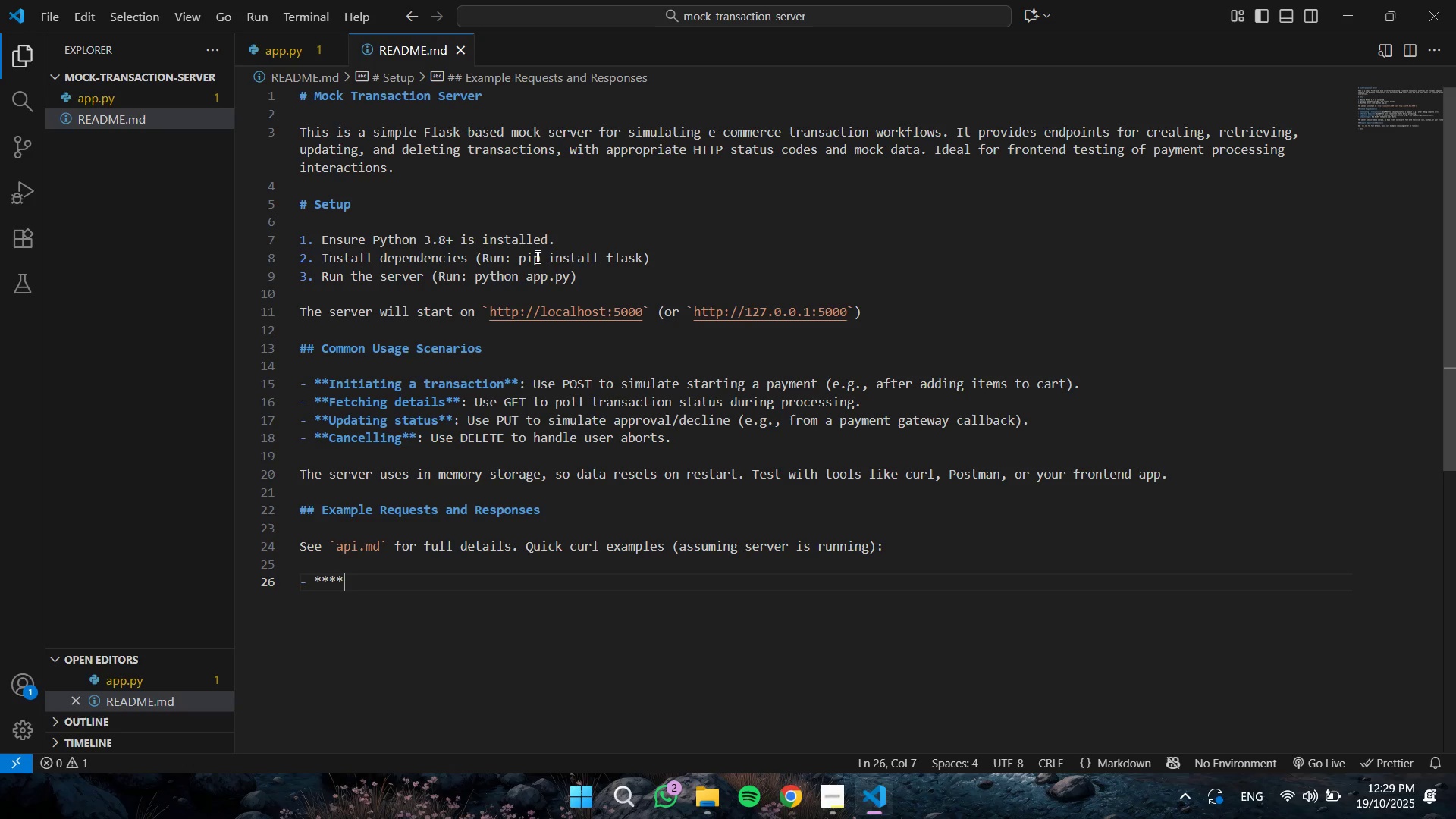 
key(NumpadMultiply)
 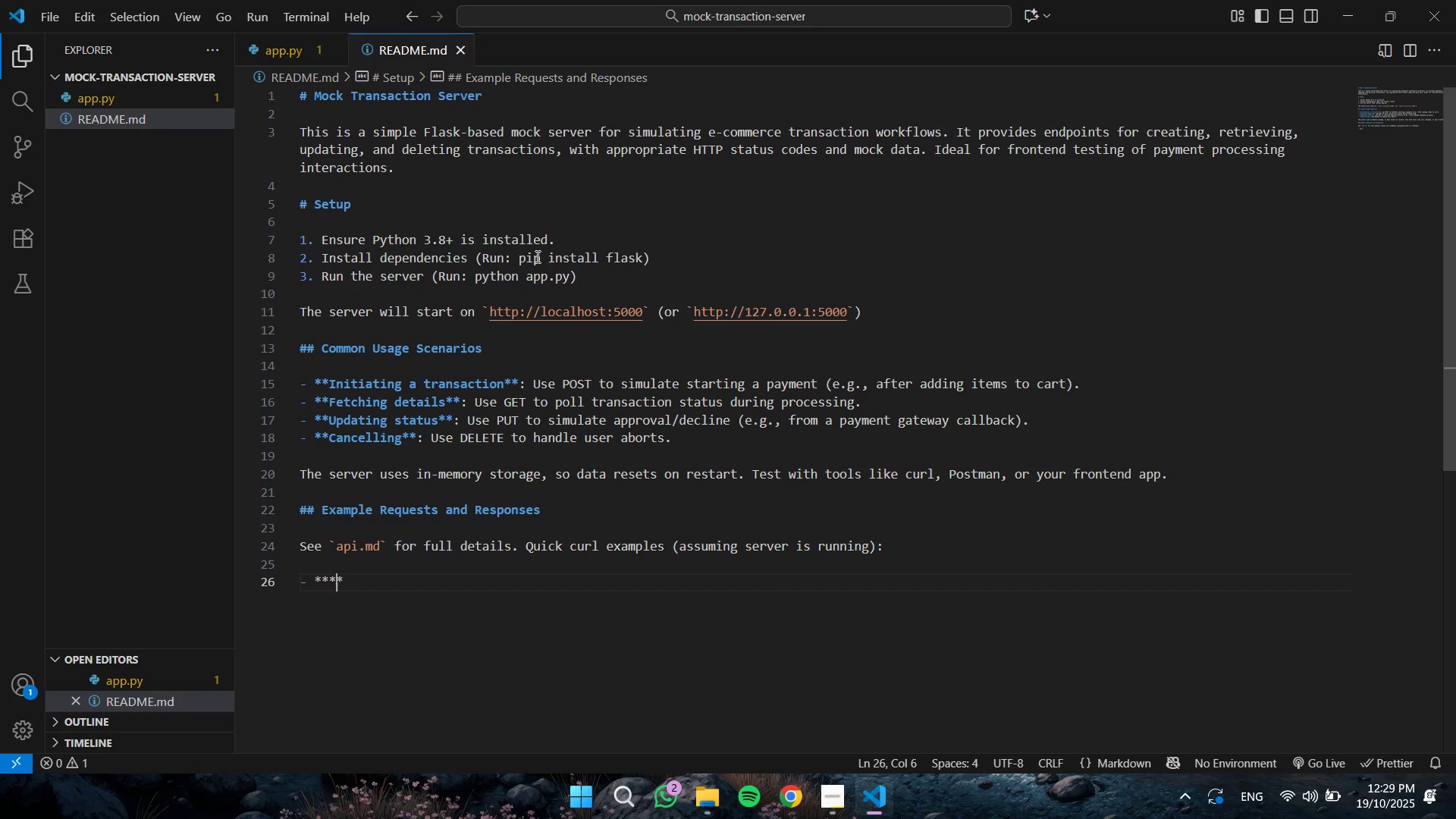 
key(ArrowLeft)
 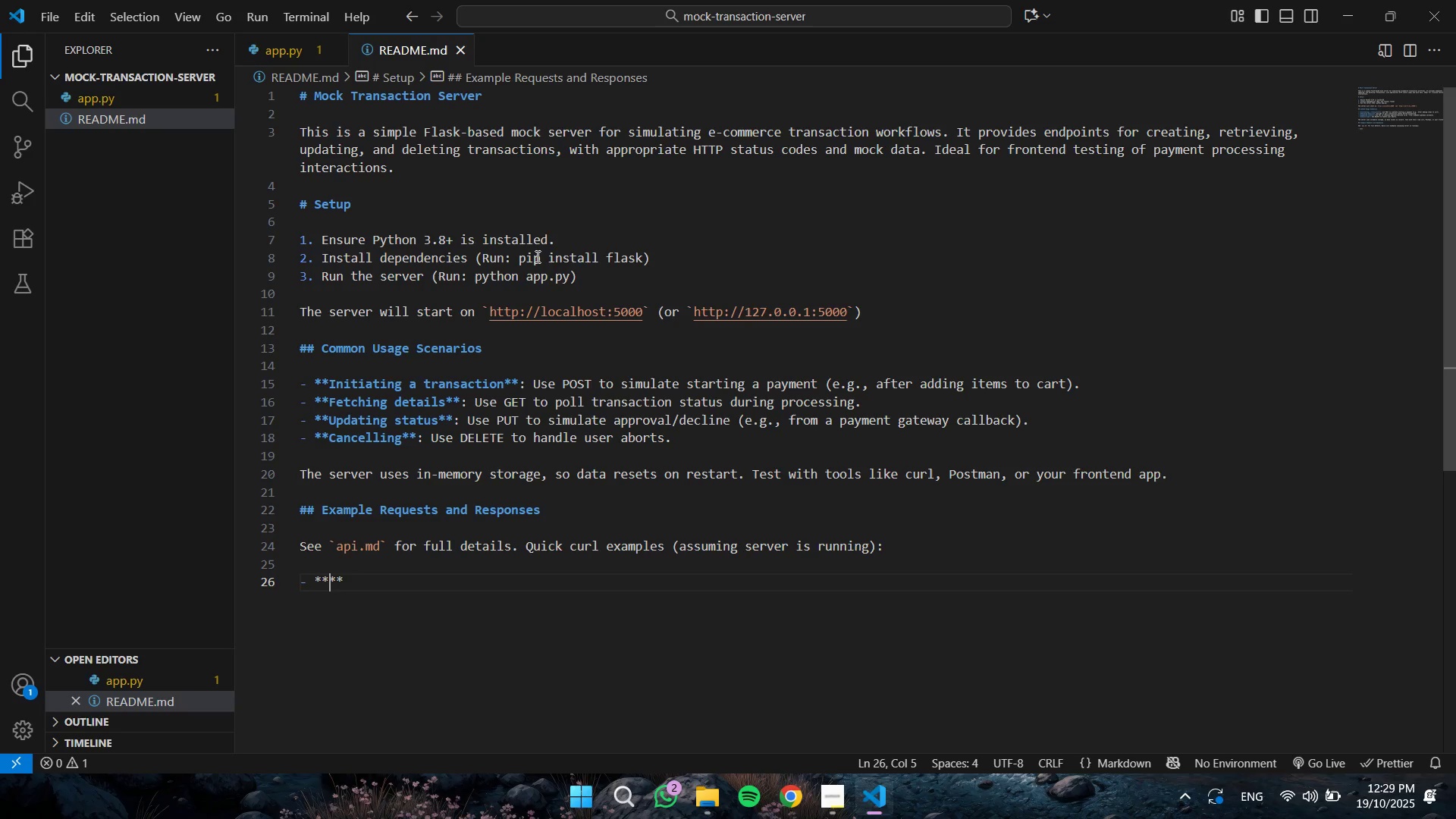 
key(ArrowLeft)
 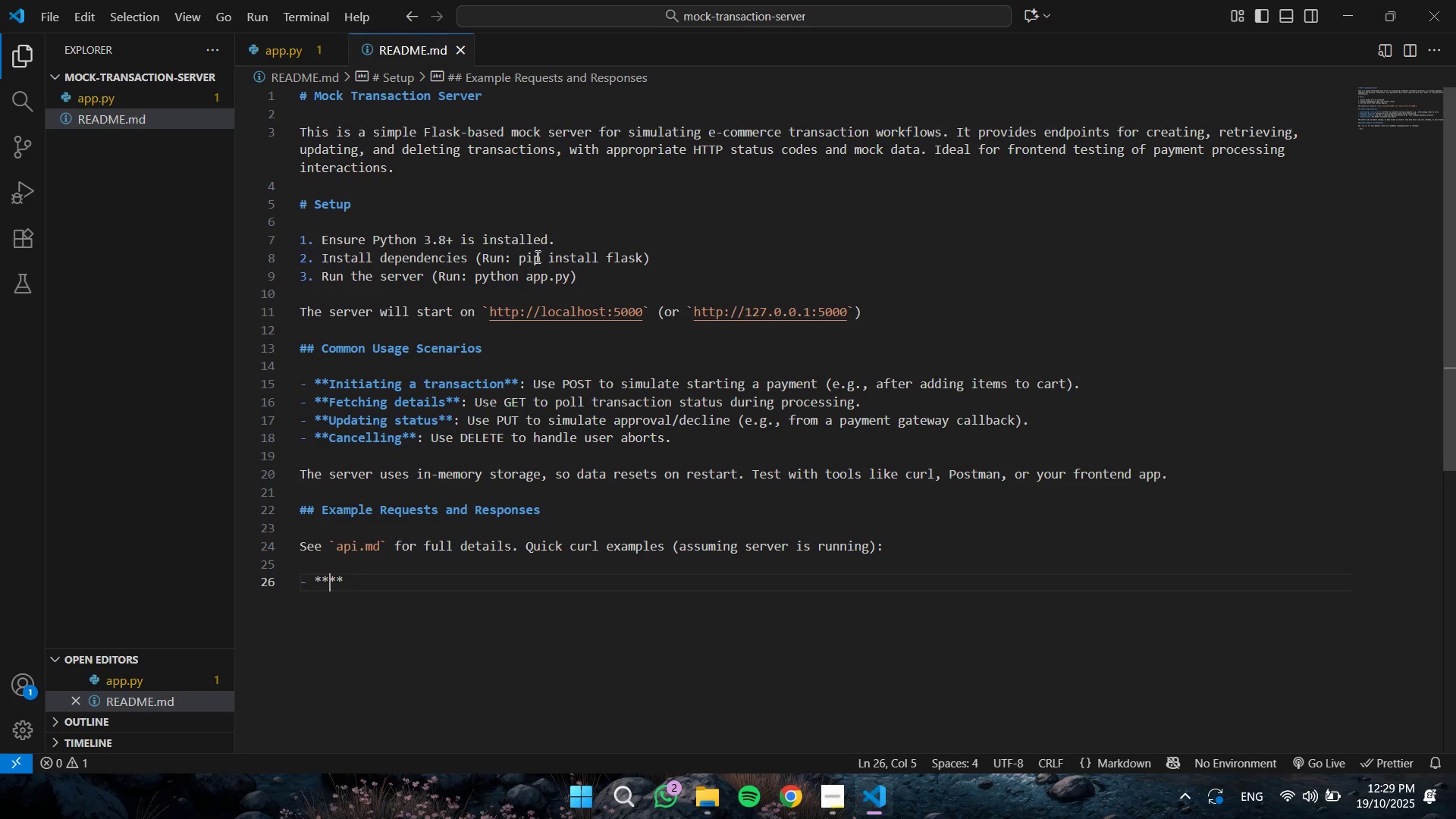 
type(Creat)
key(Backspace)
type(te)
 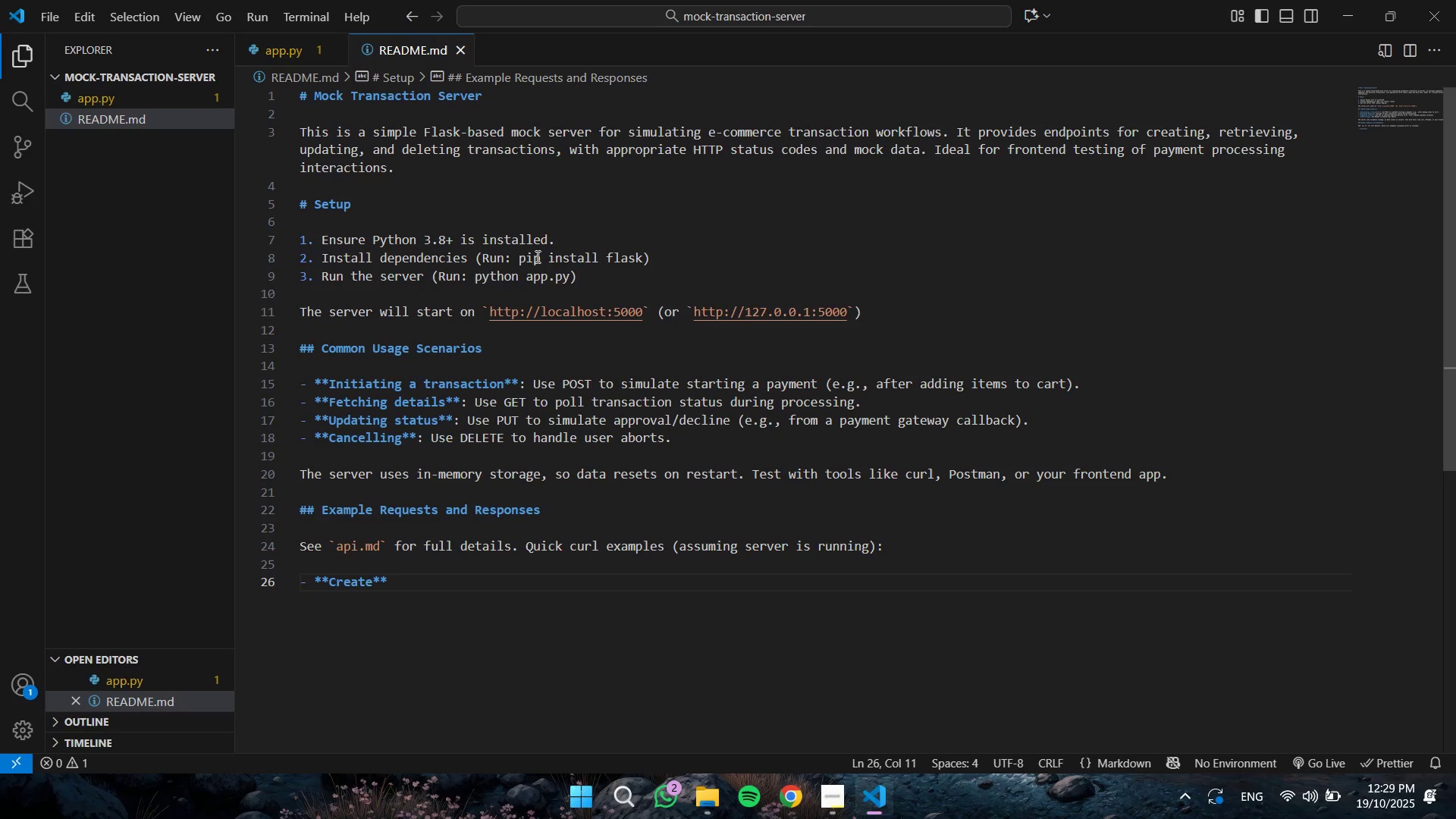 
key(ArrowRight)
 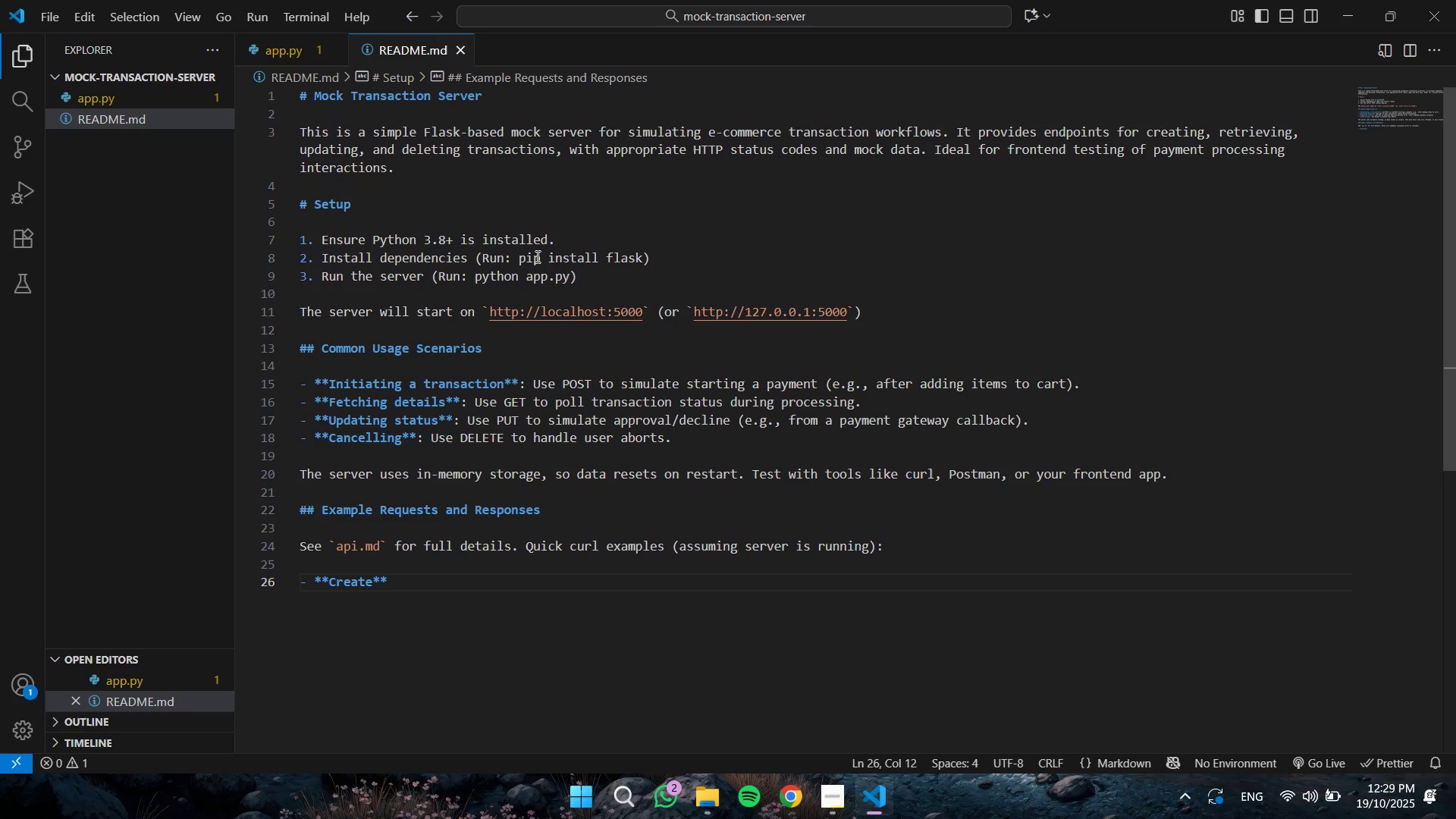 
key(ArrowRight)
 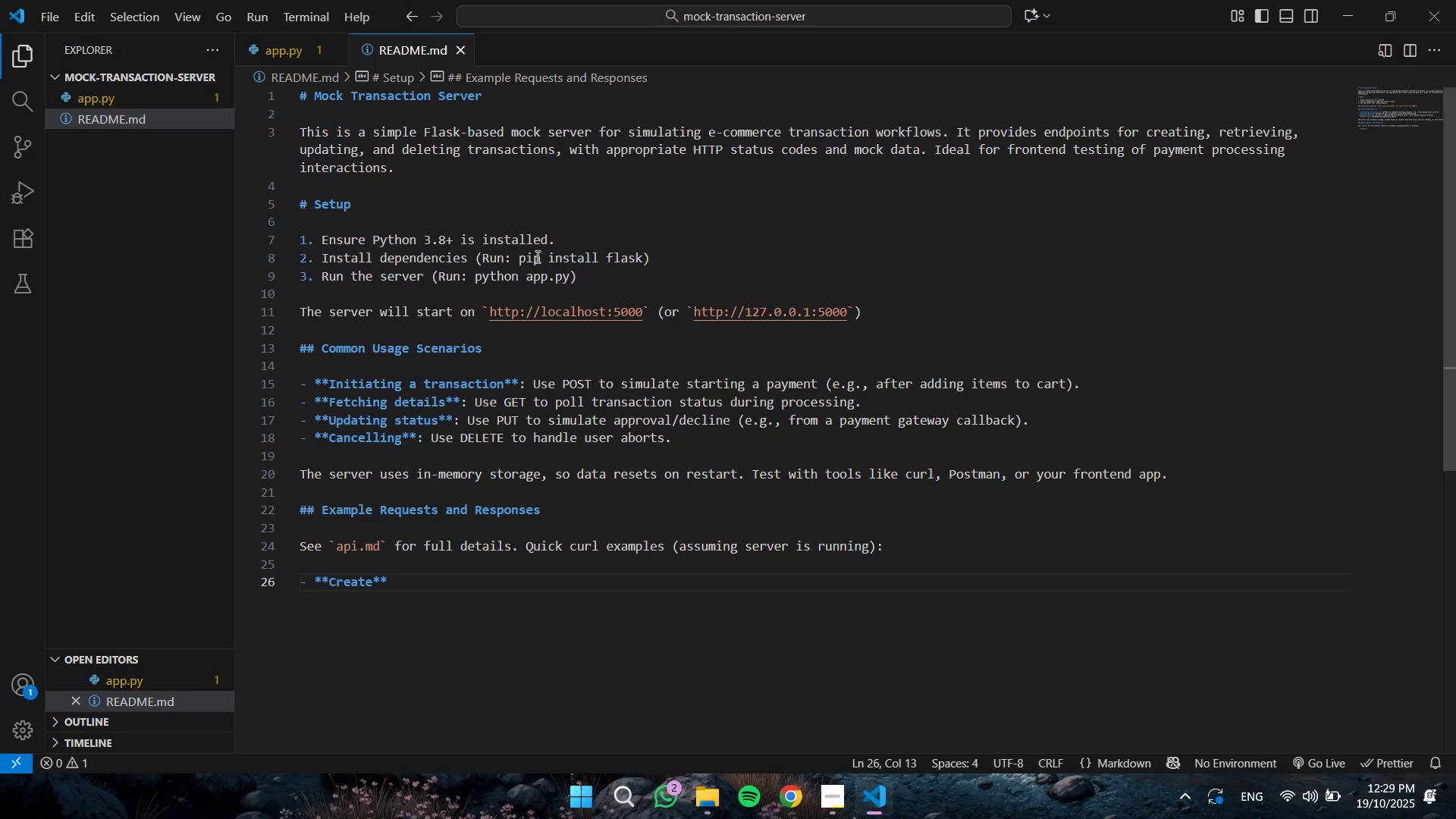 
type(: `curl -X POST -H "")
 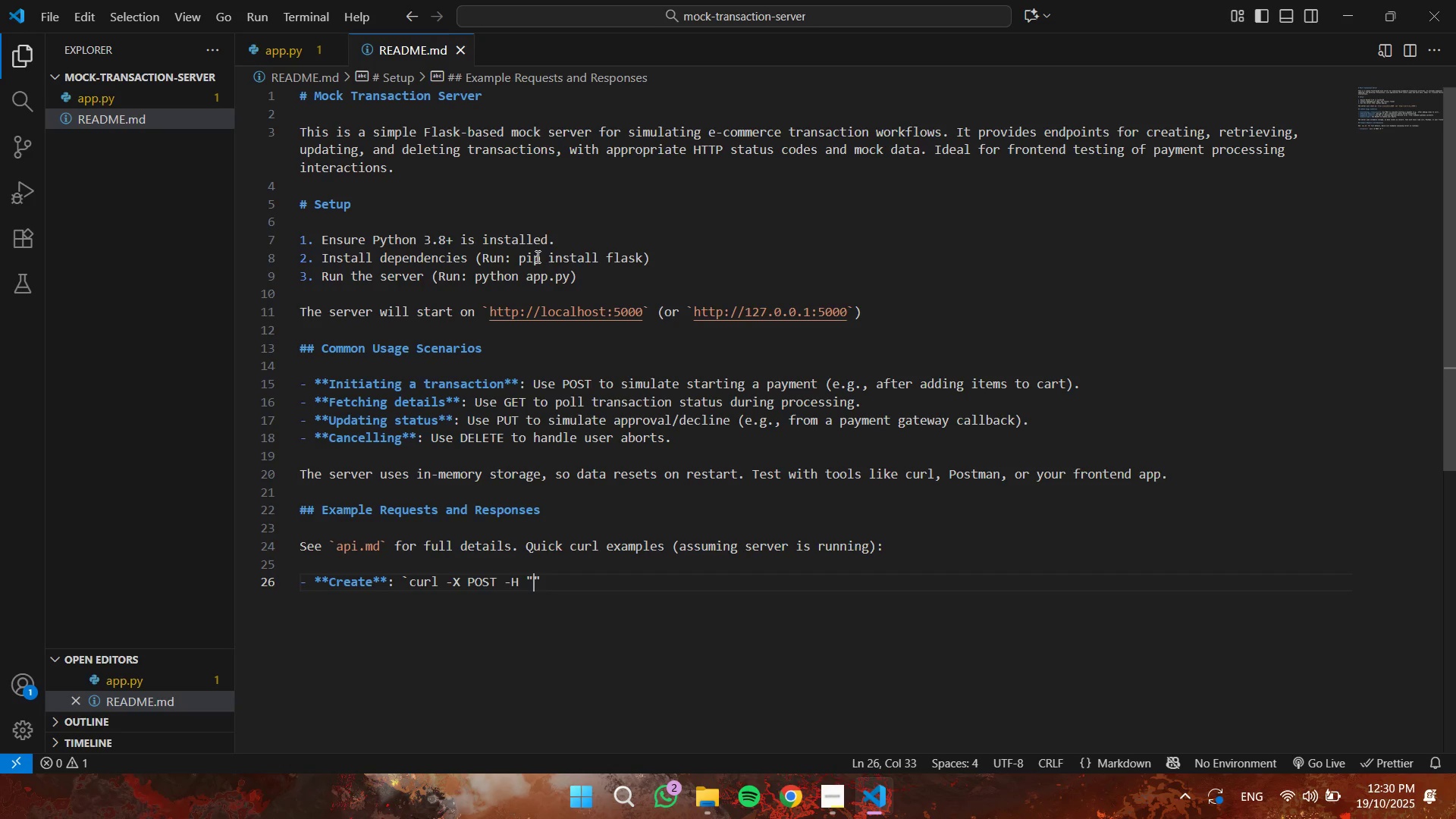 
 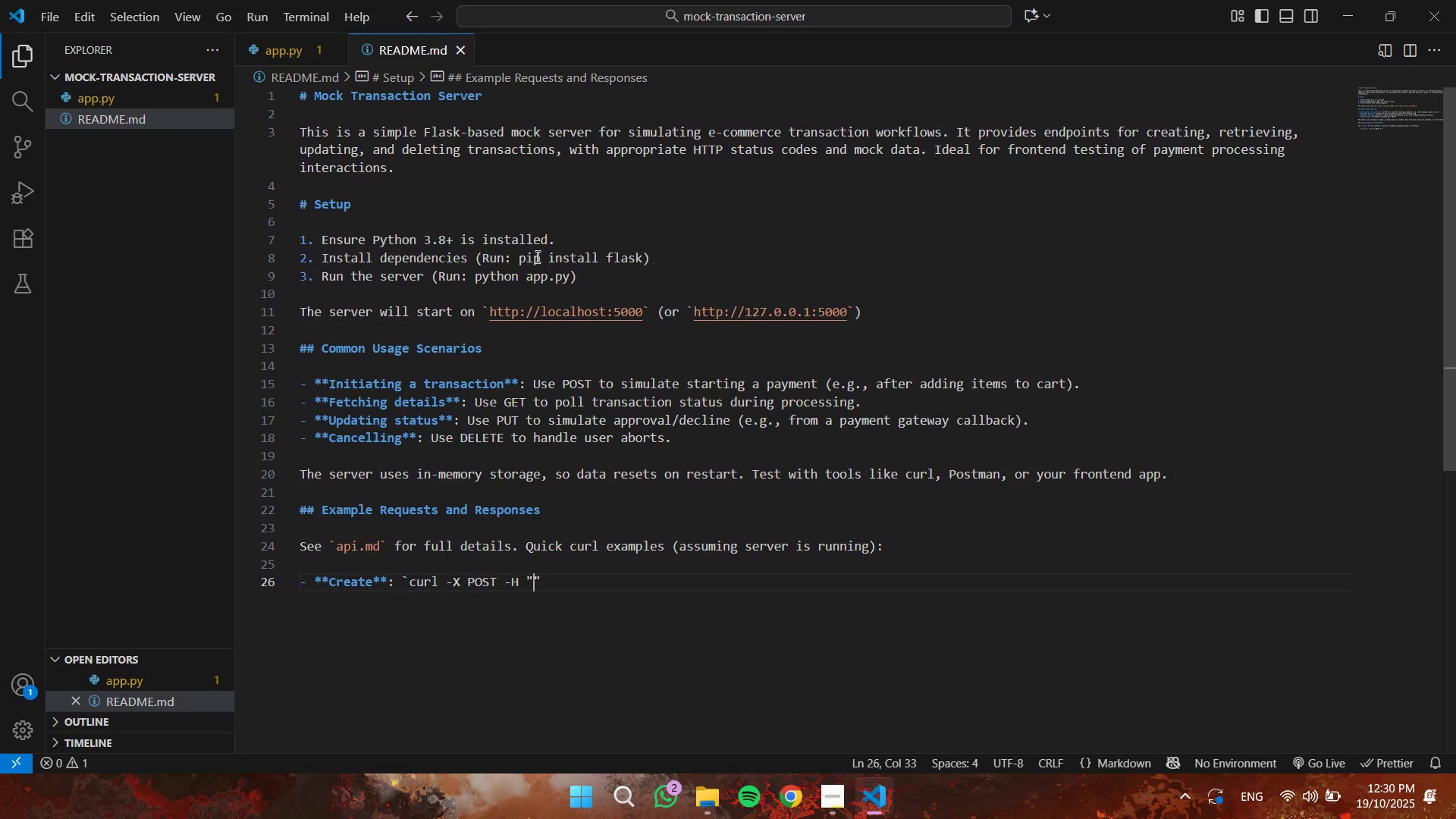 
key(ArrowLeft)
 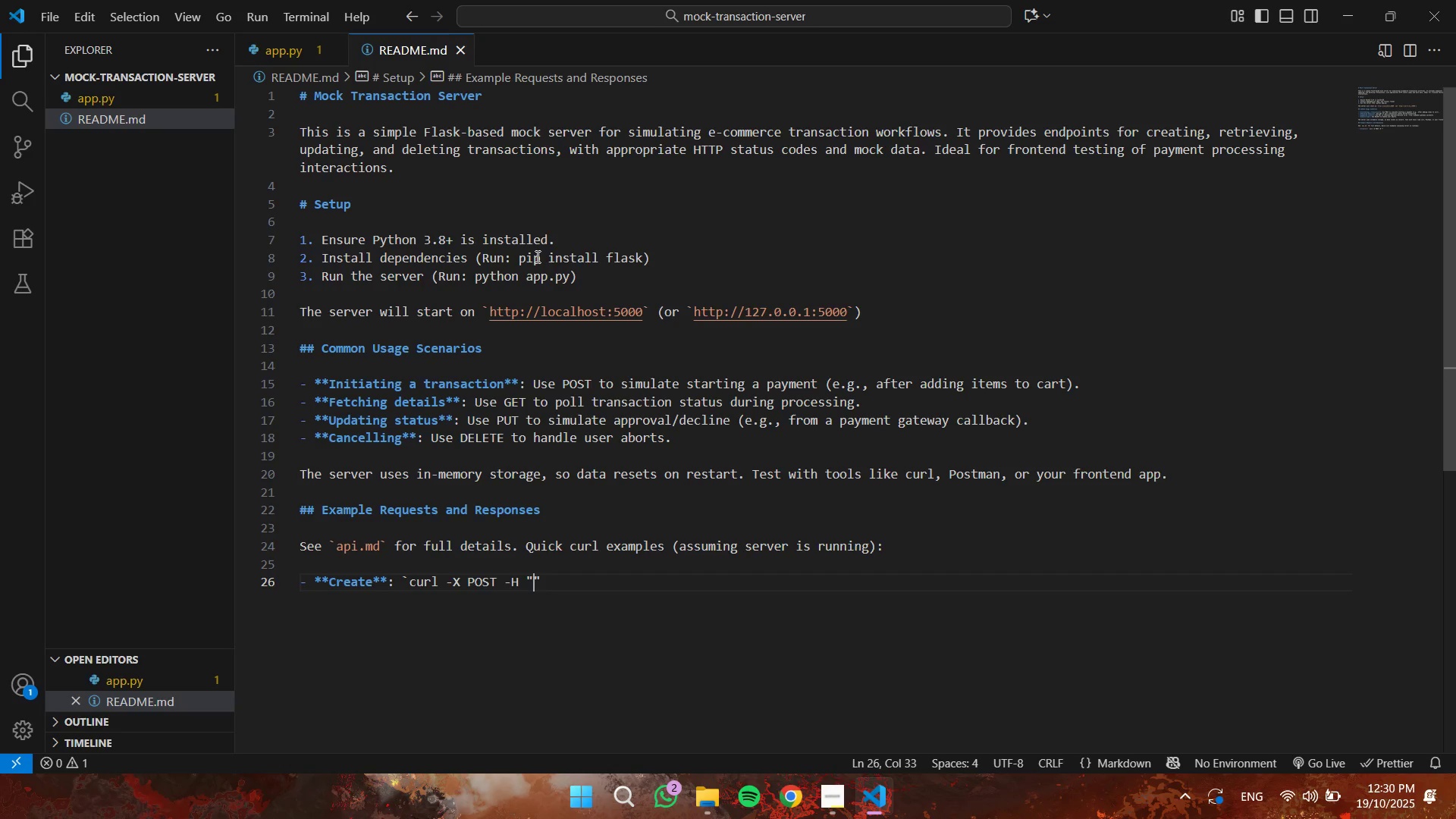 
type(Content-Type)
 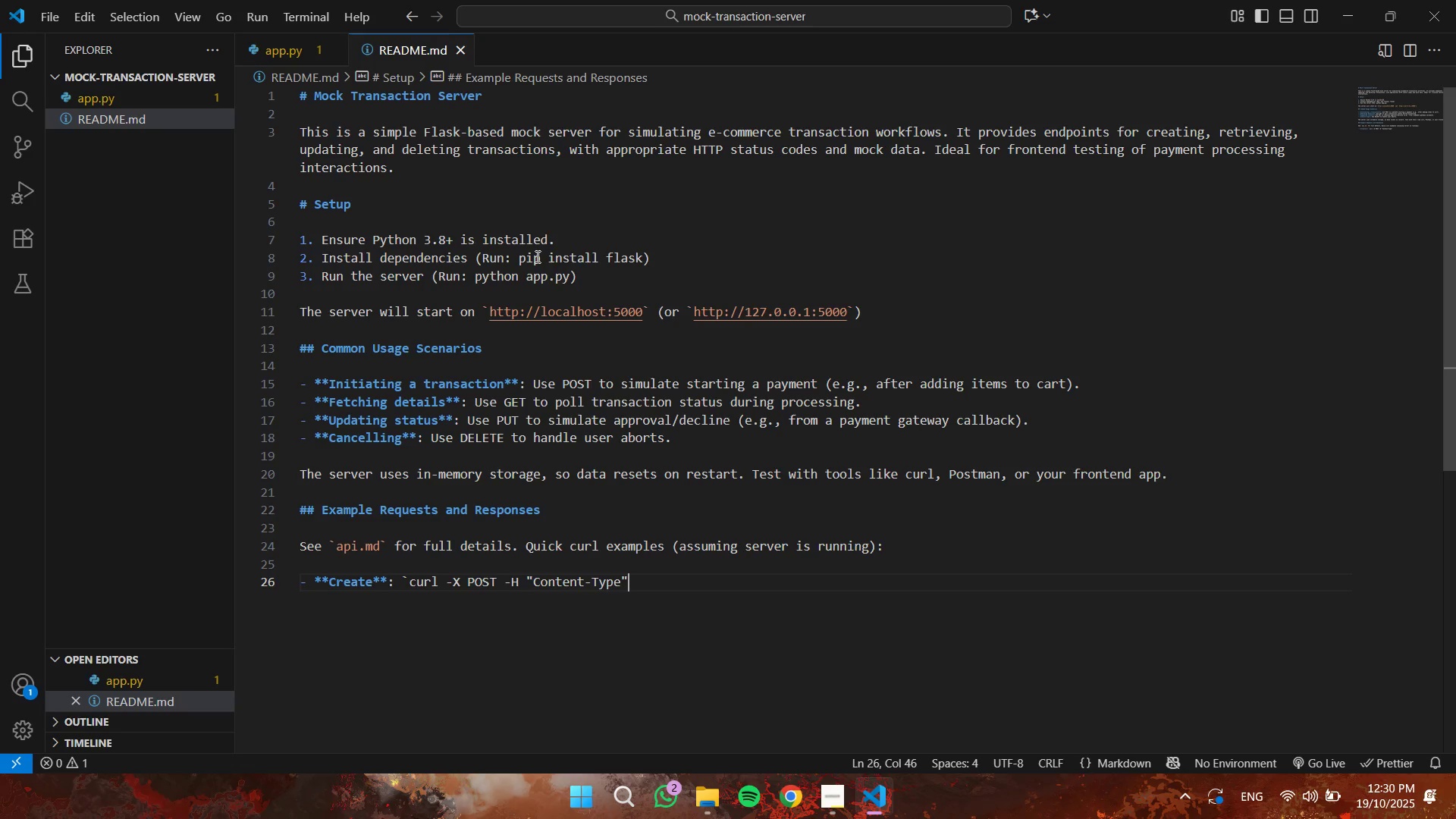 
 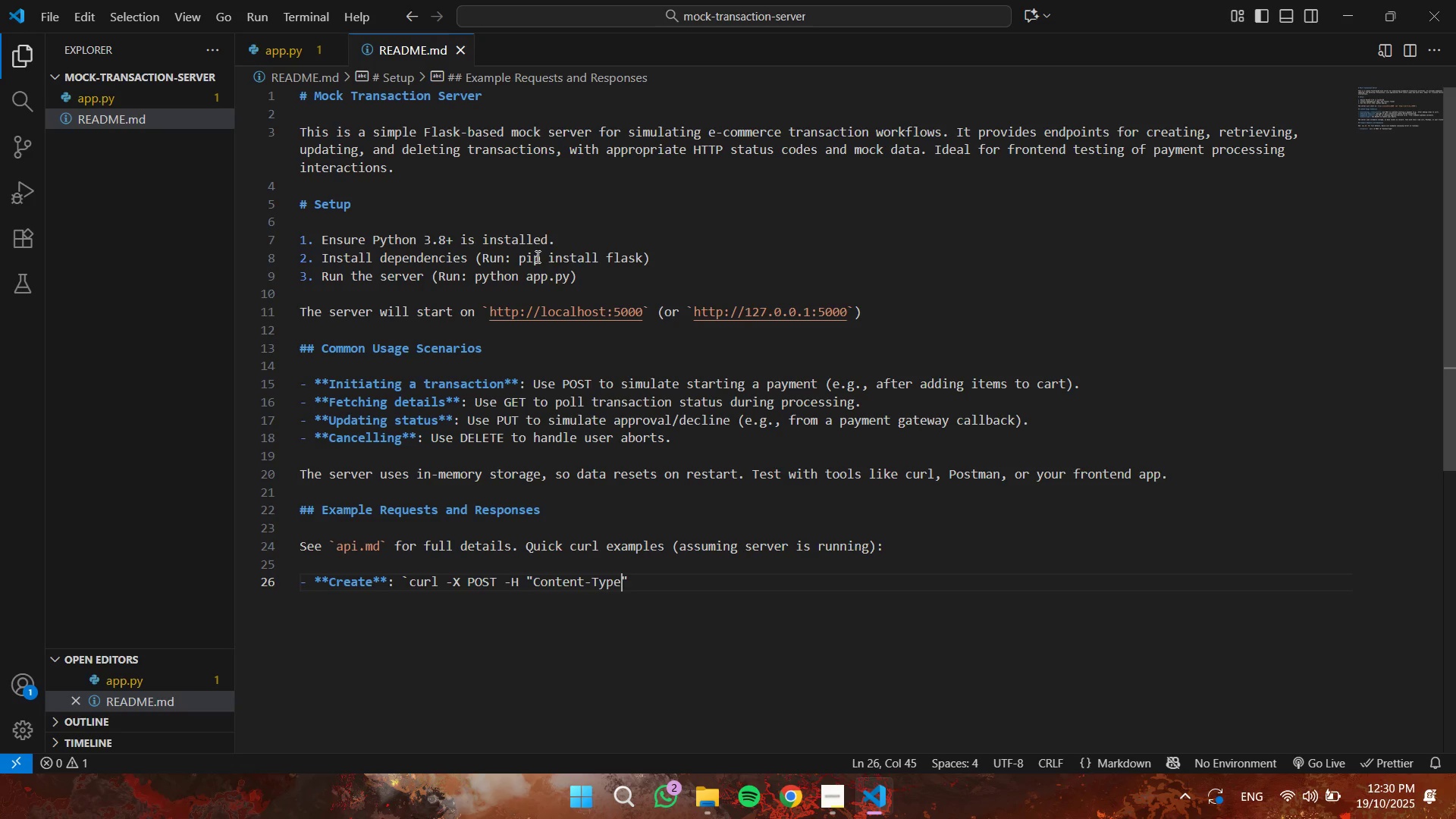 
key(ArrowRight)
 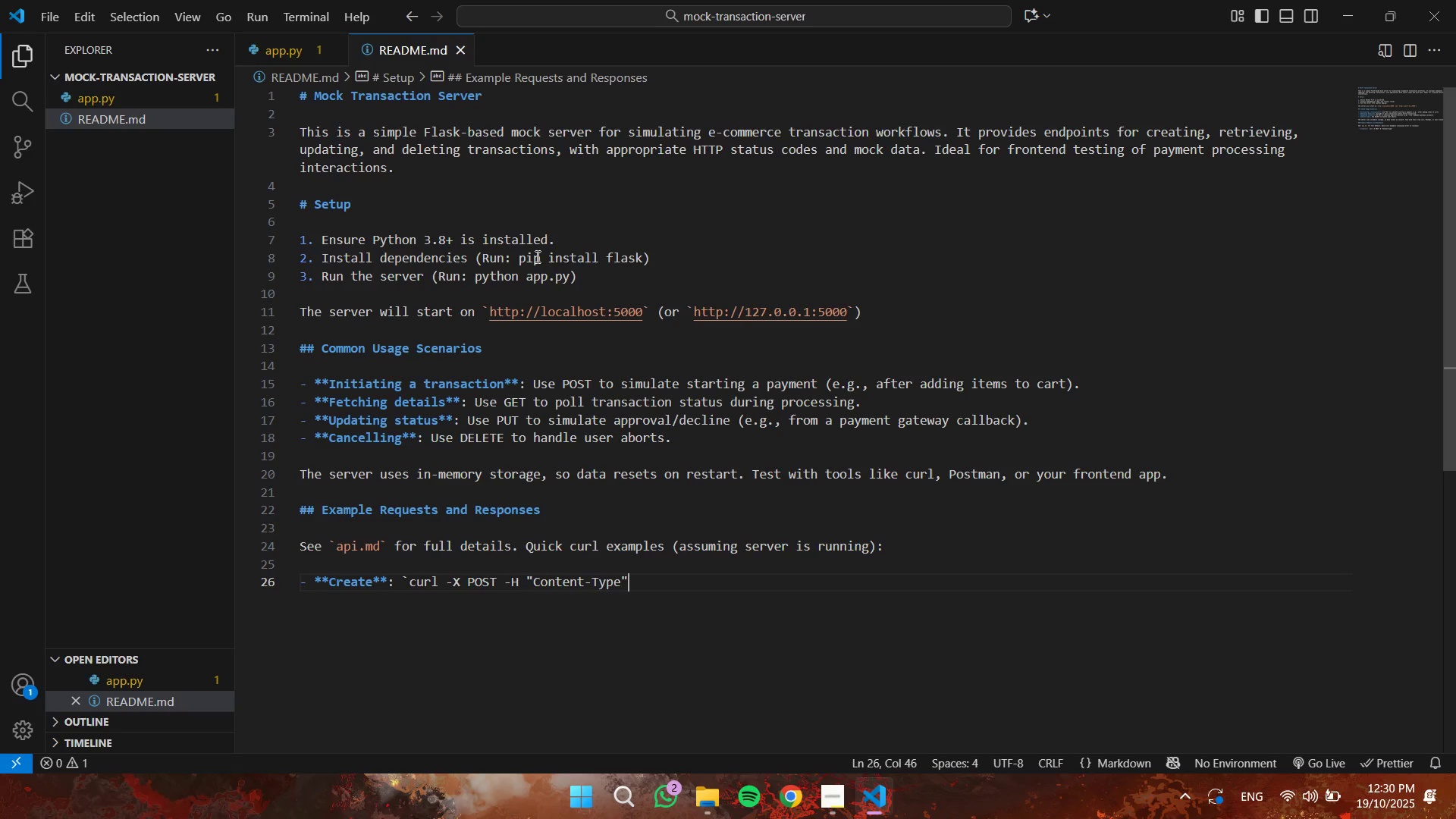 
type(: application.json)
 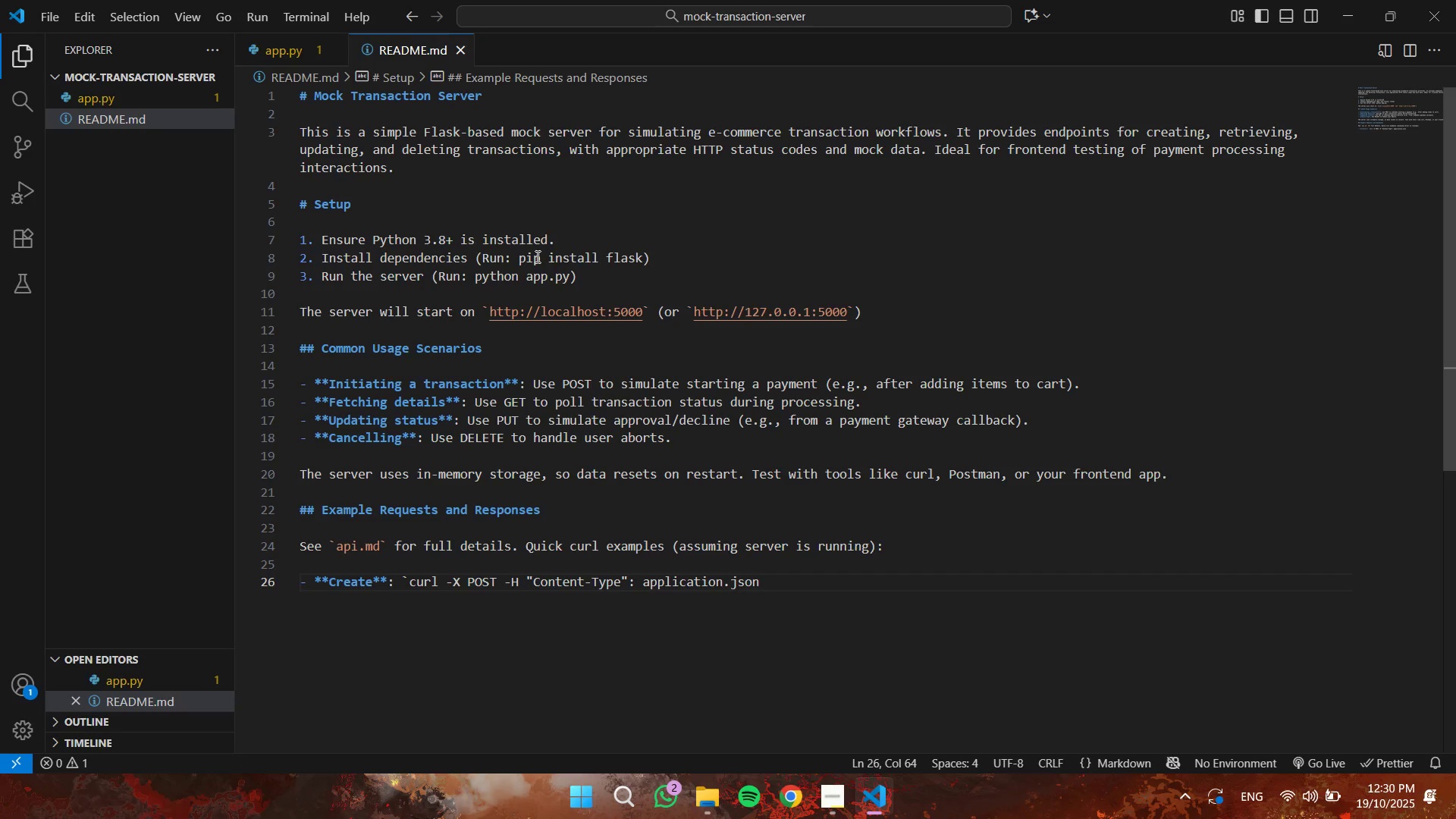 
wait(22.64)
 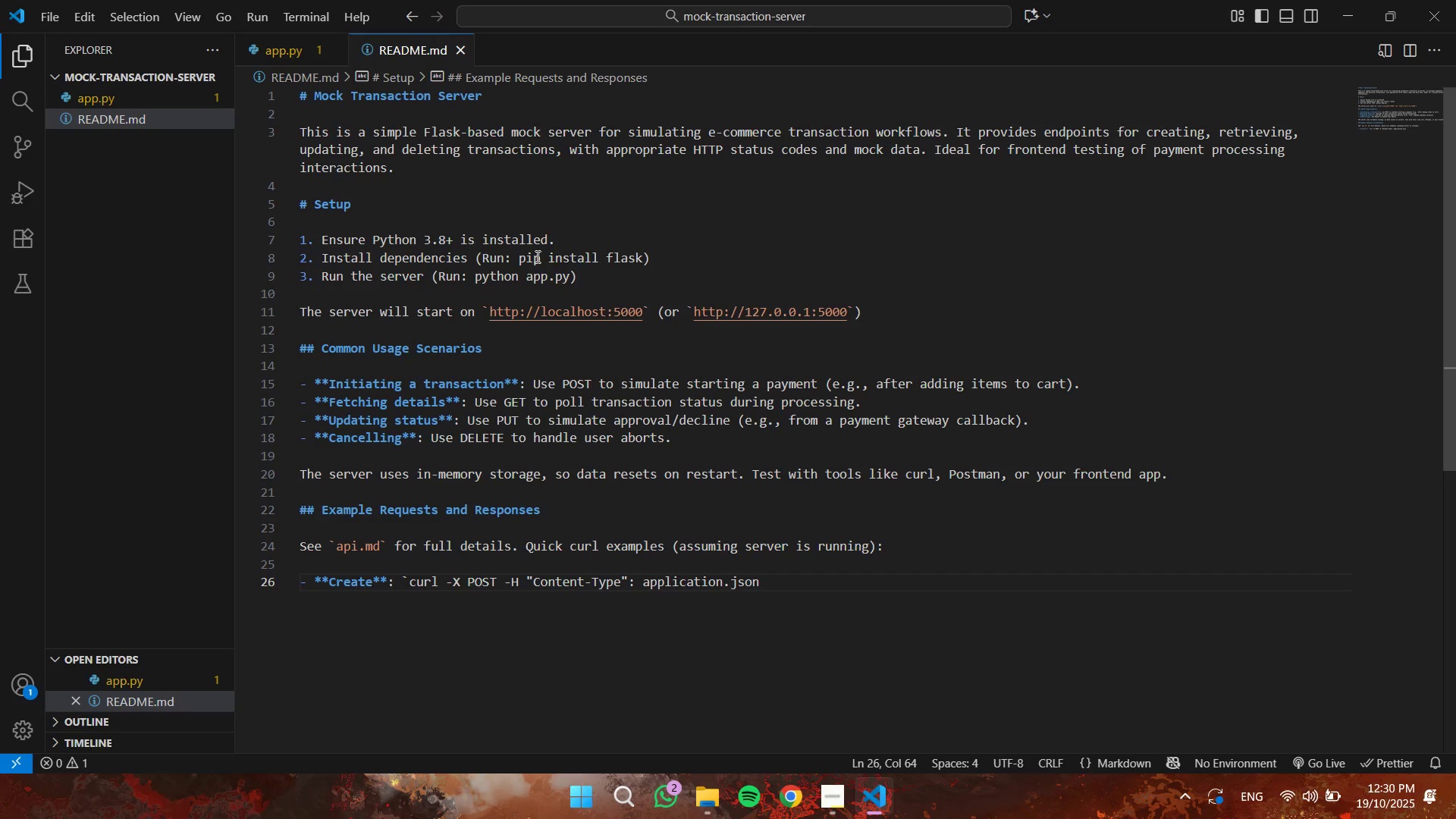 
key(Control+ArrowLeft)
 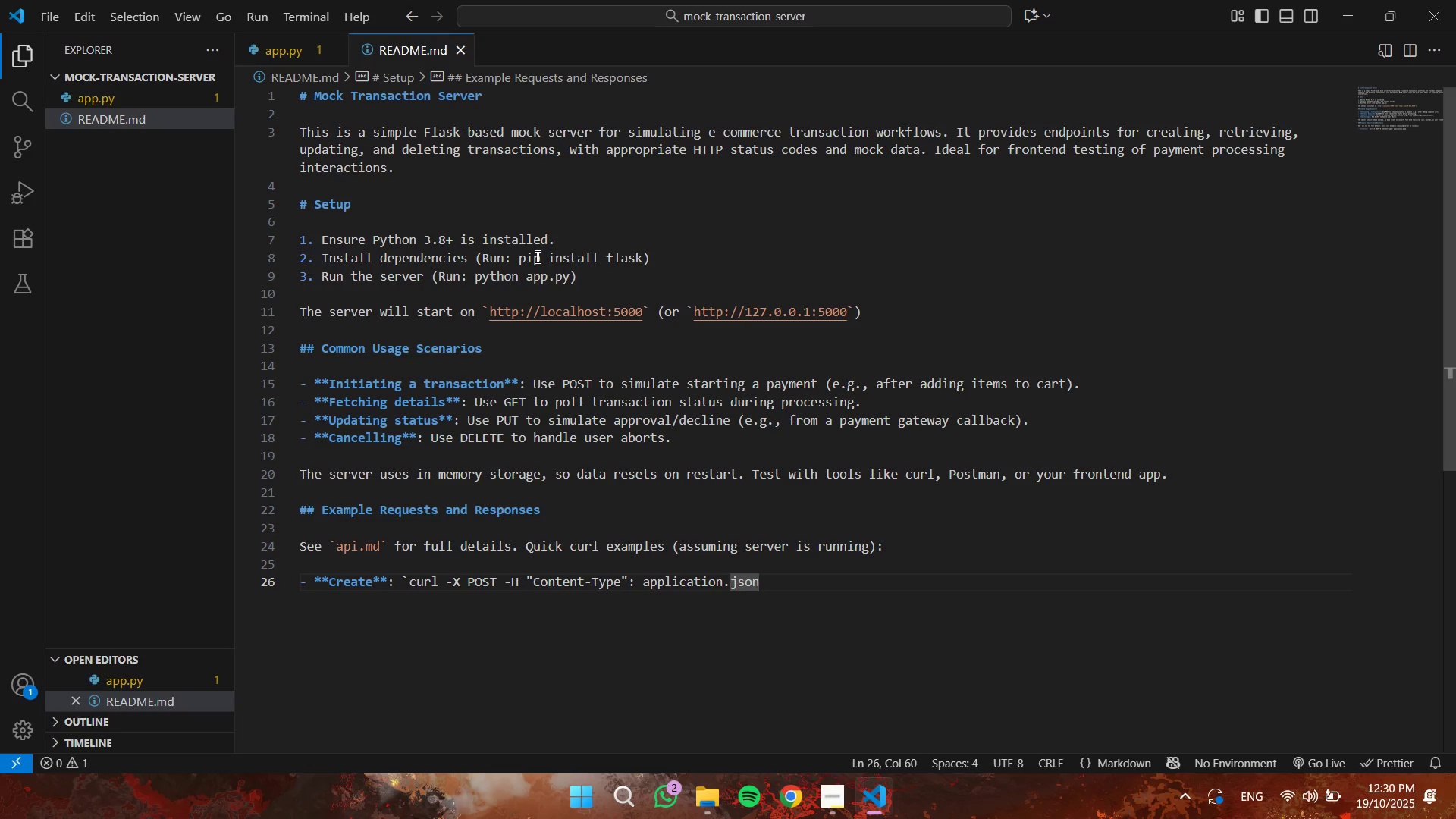 
key(Backspace)
 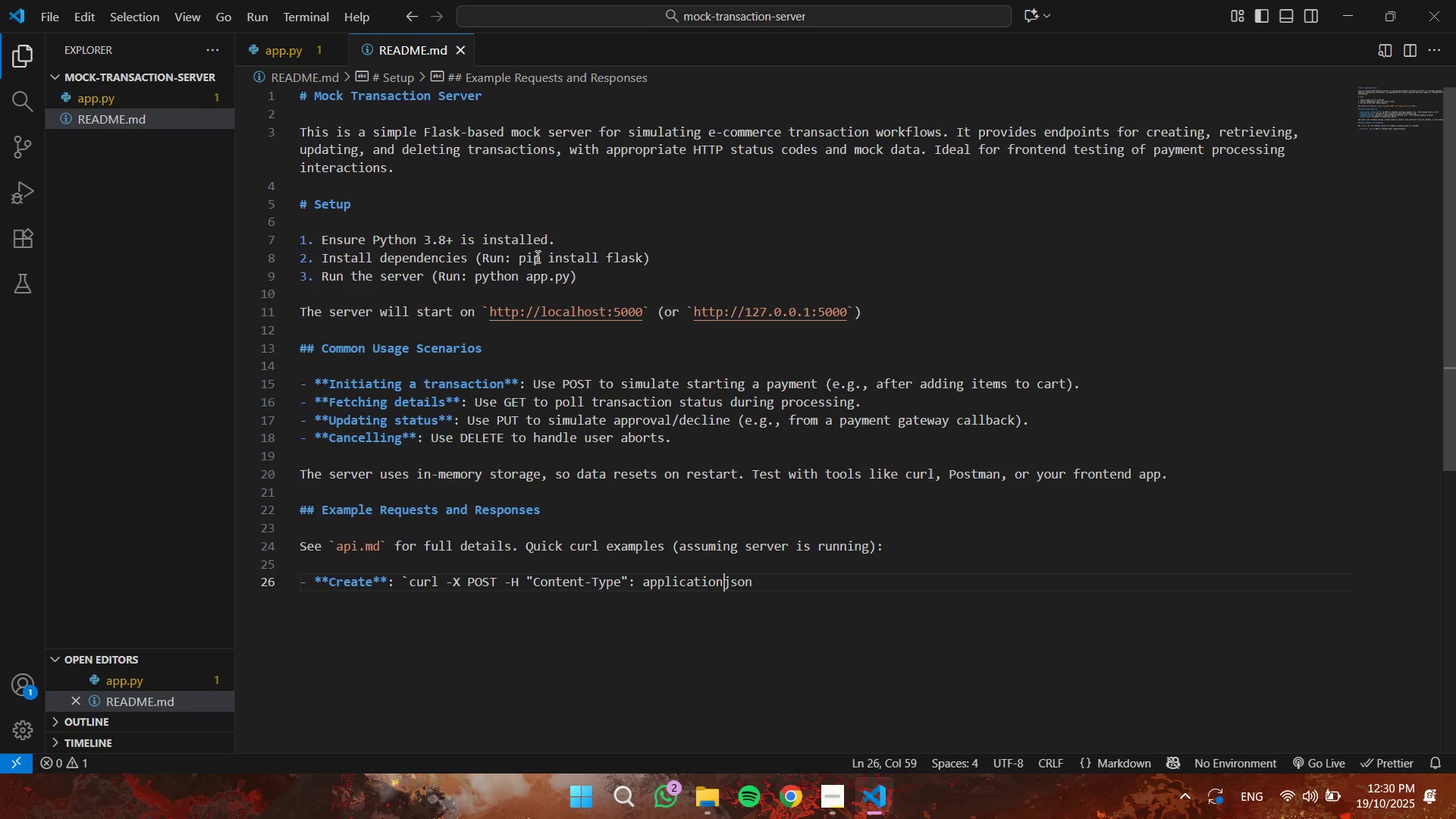 
key(Slash)
 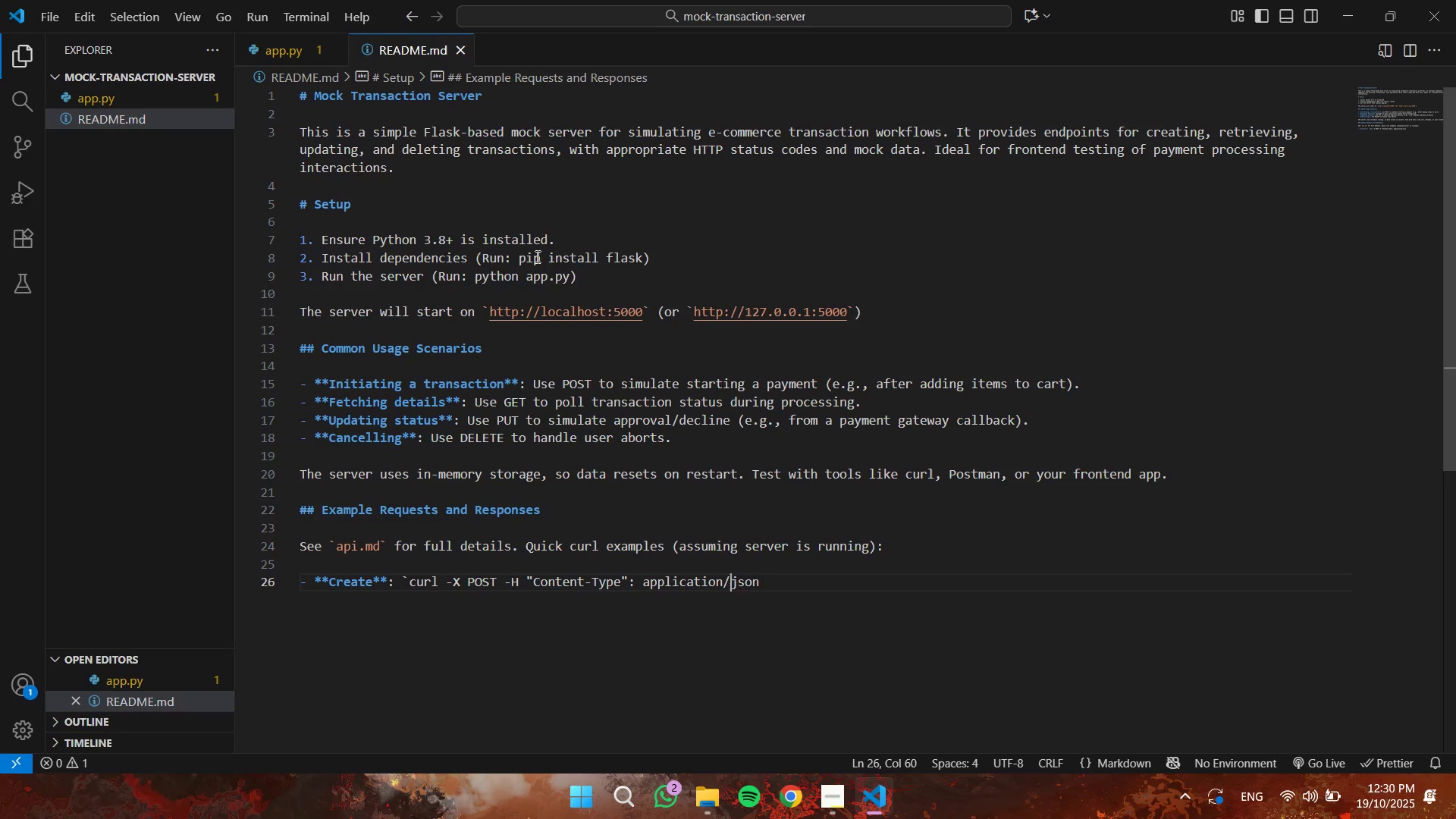 
key(Control+ArrowRight)
 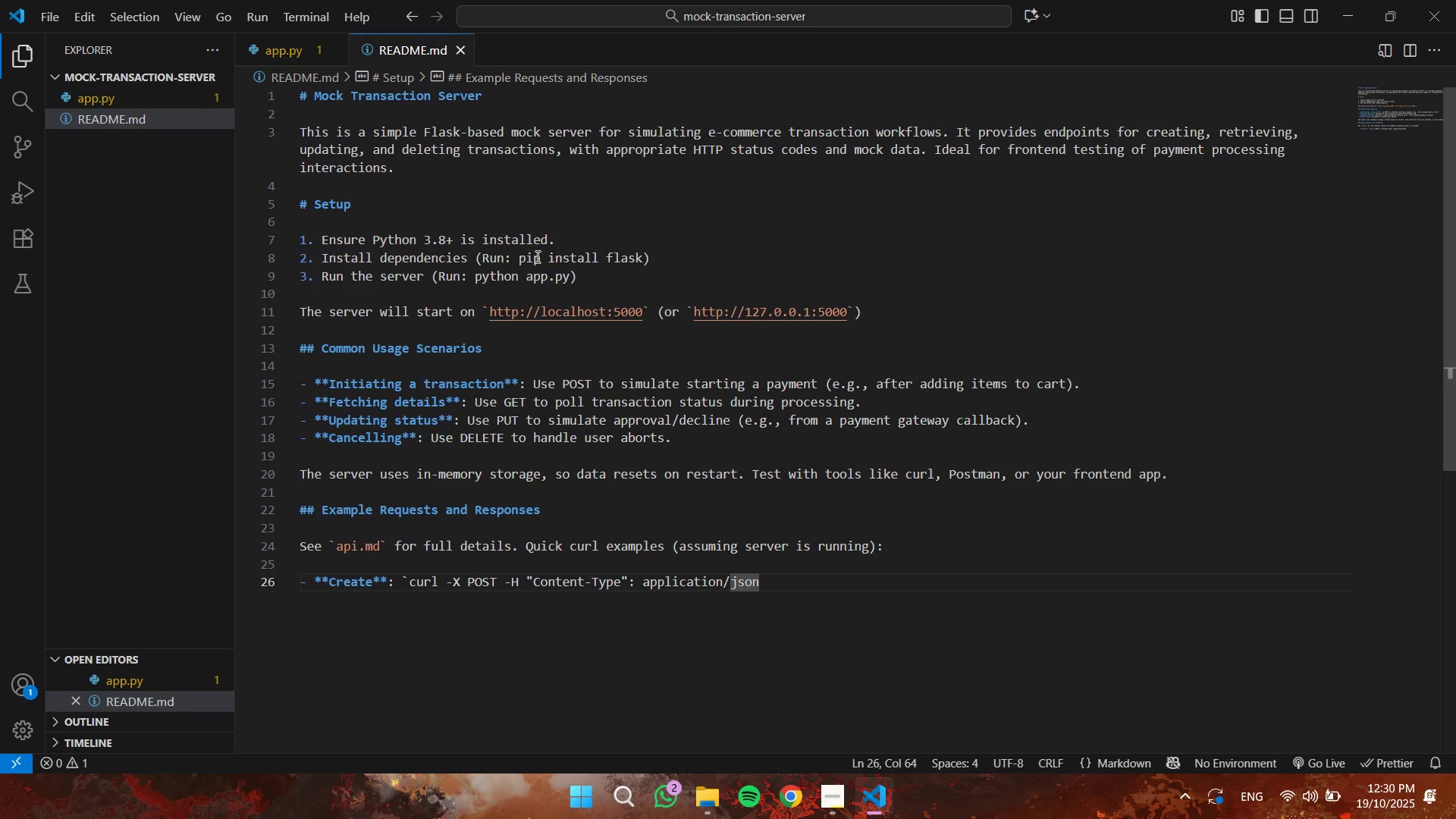 
wait(6.24)
 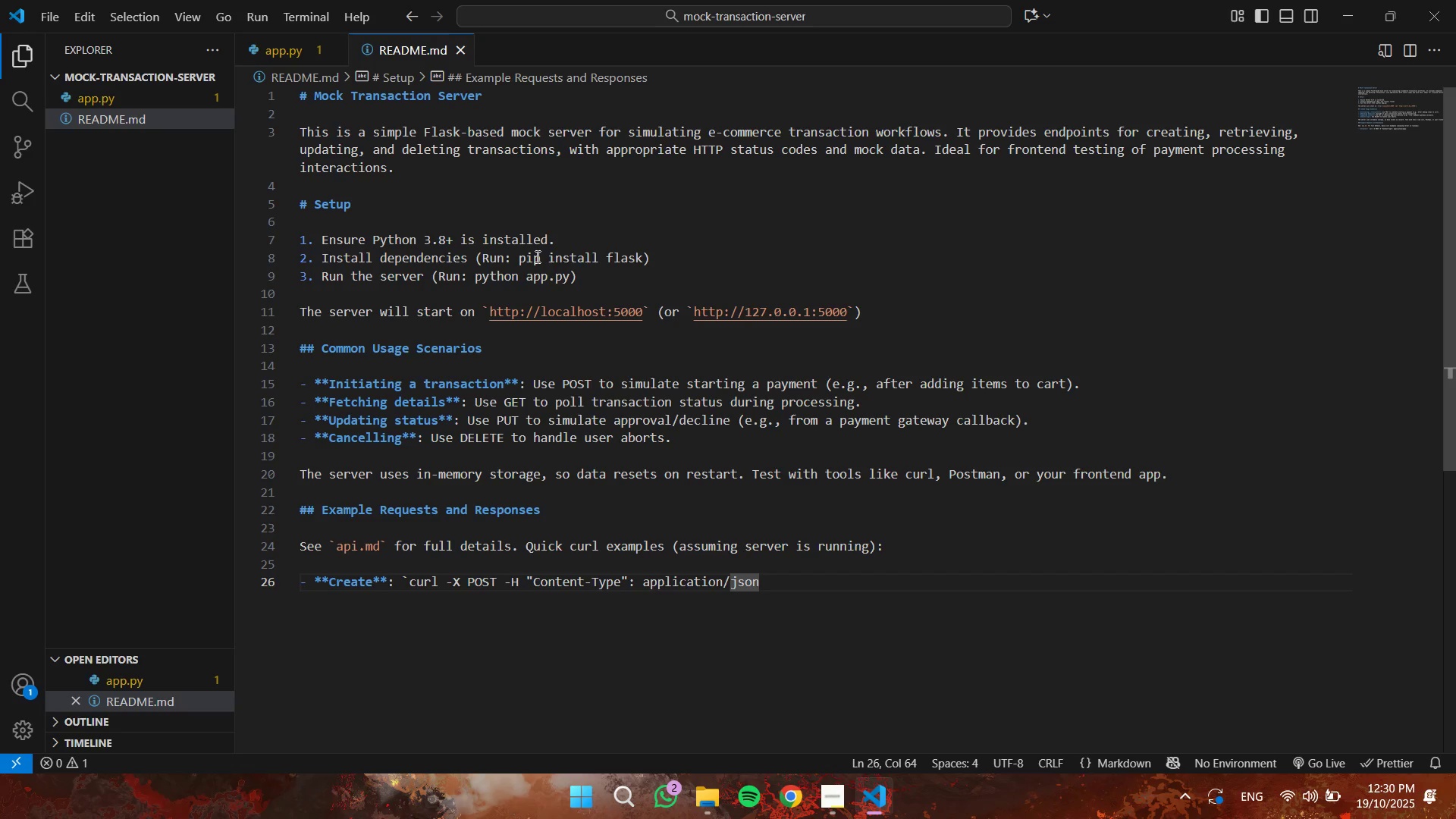 
key(Control+ArrowLeft)
 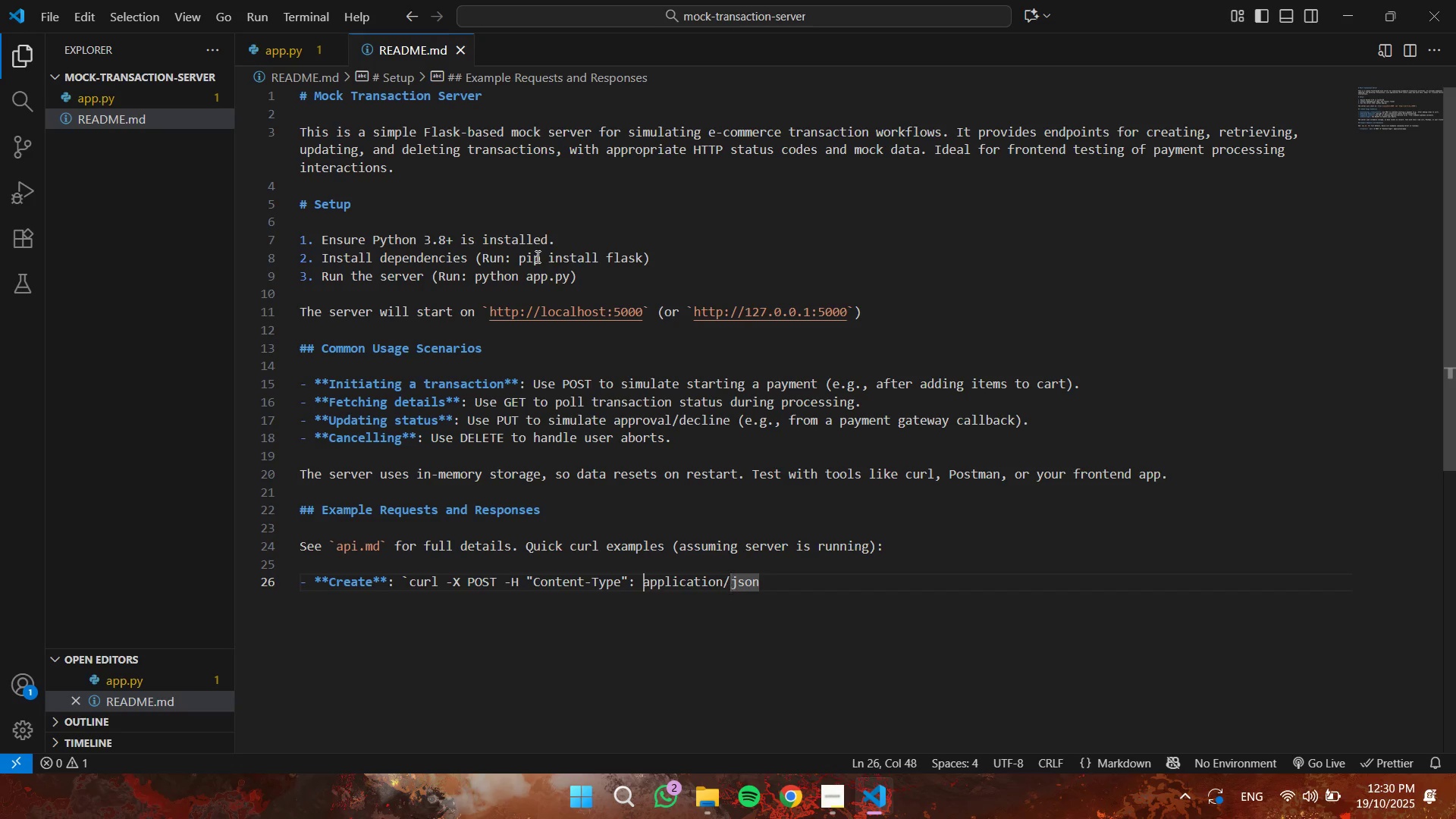 
key(Control+ArrowLeft)
 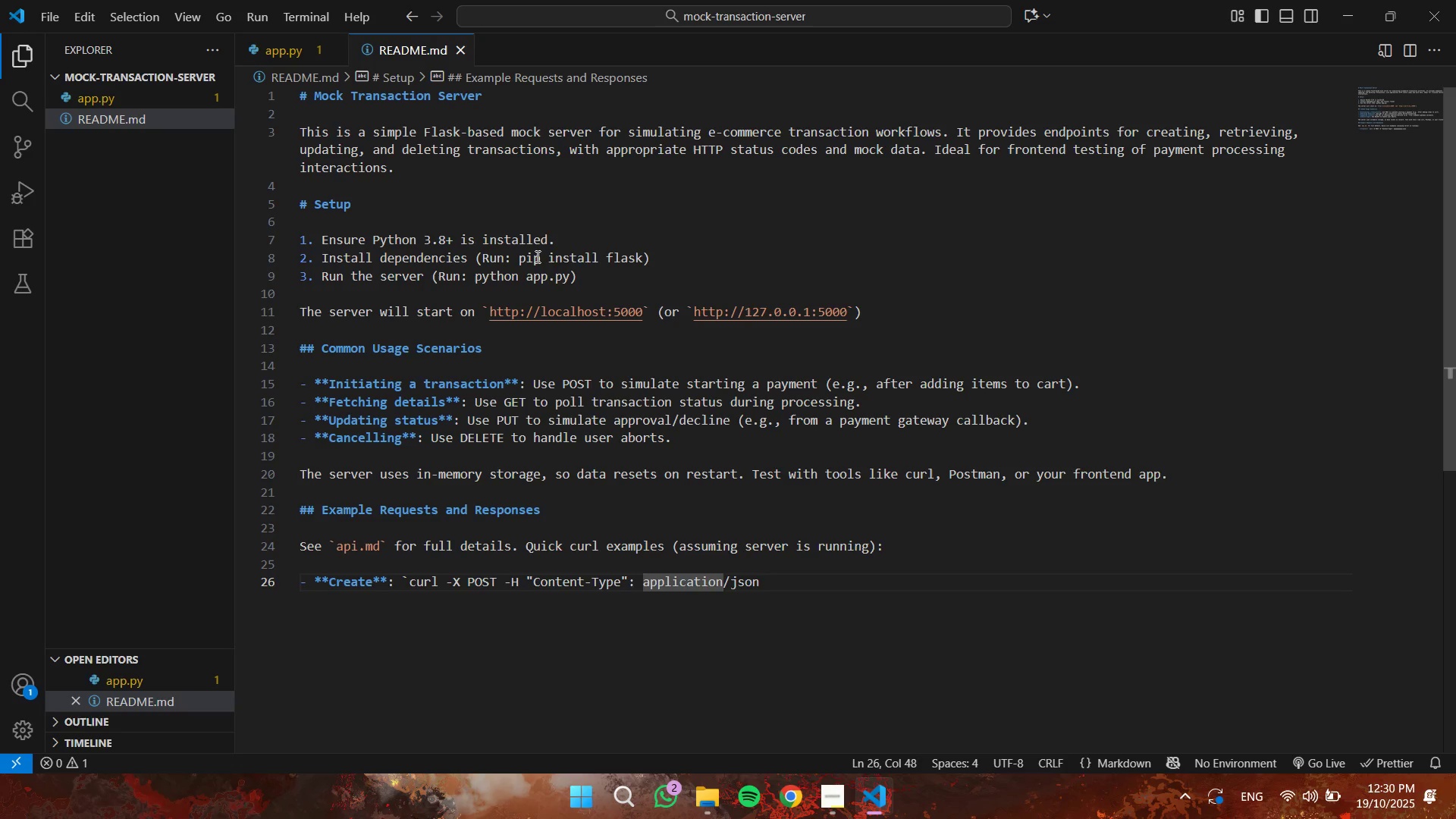 
key(ArrowLeft)
 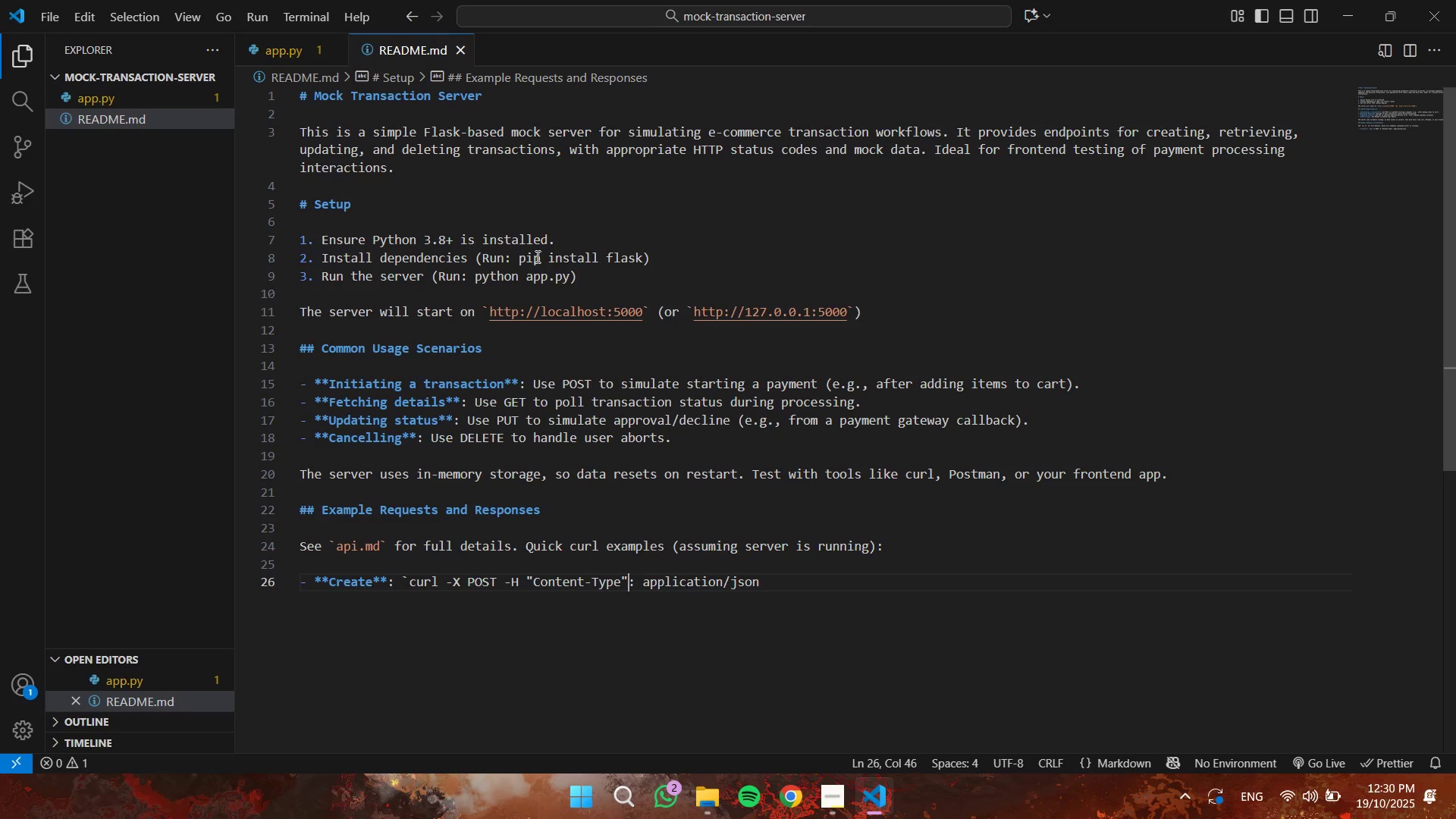 
key(ArrowLeft)
 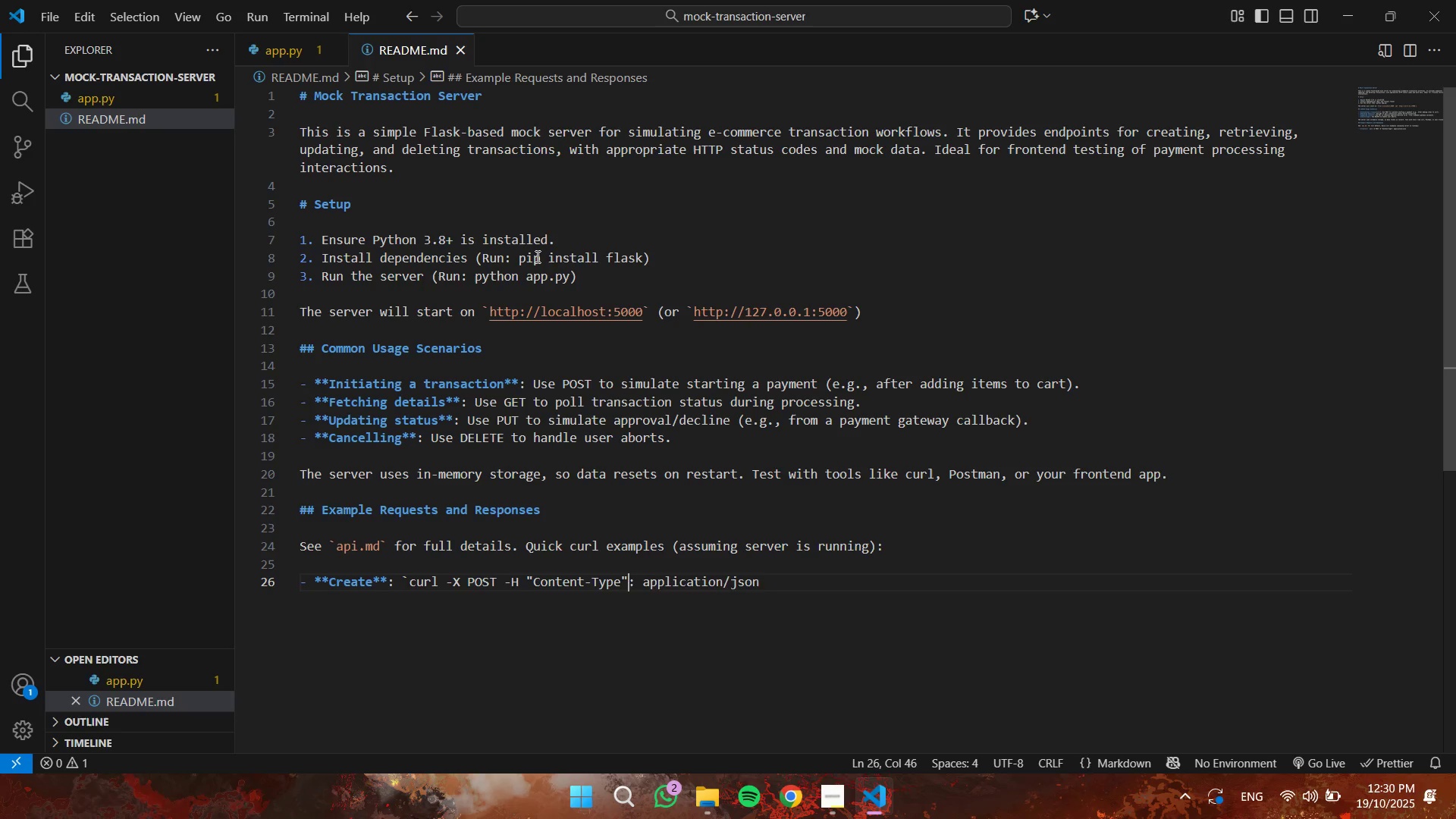 
key(Backspace)
 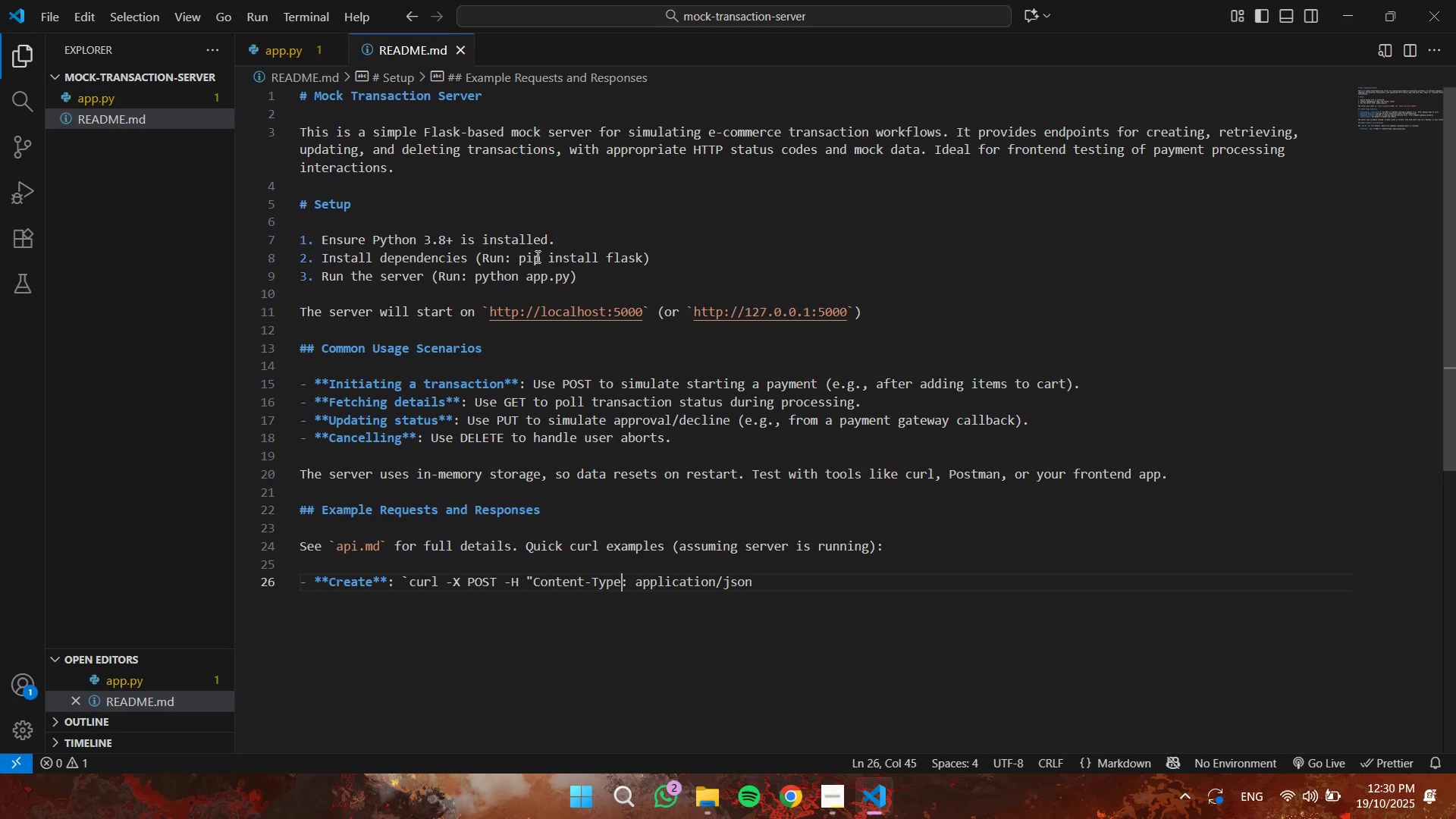 
key(Control+ArrowRight)
 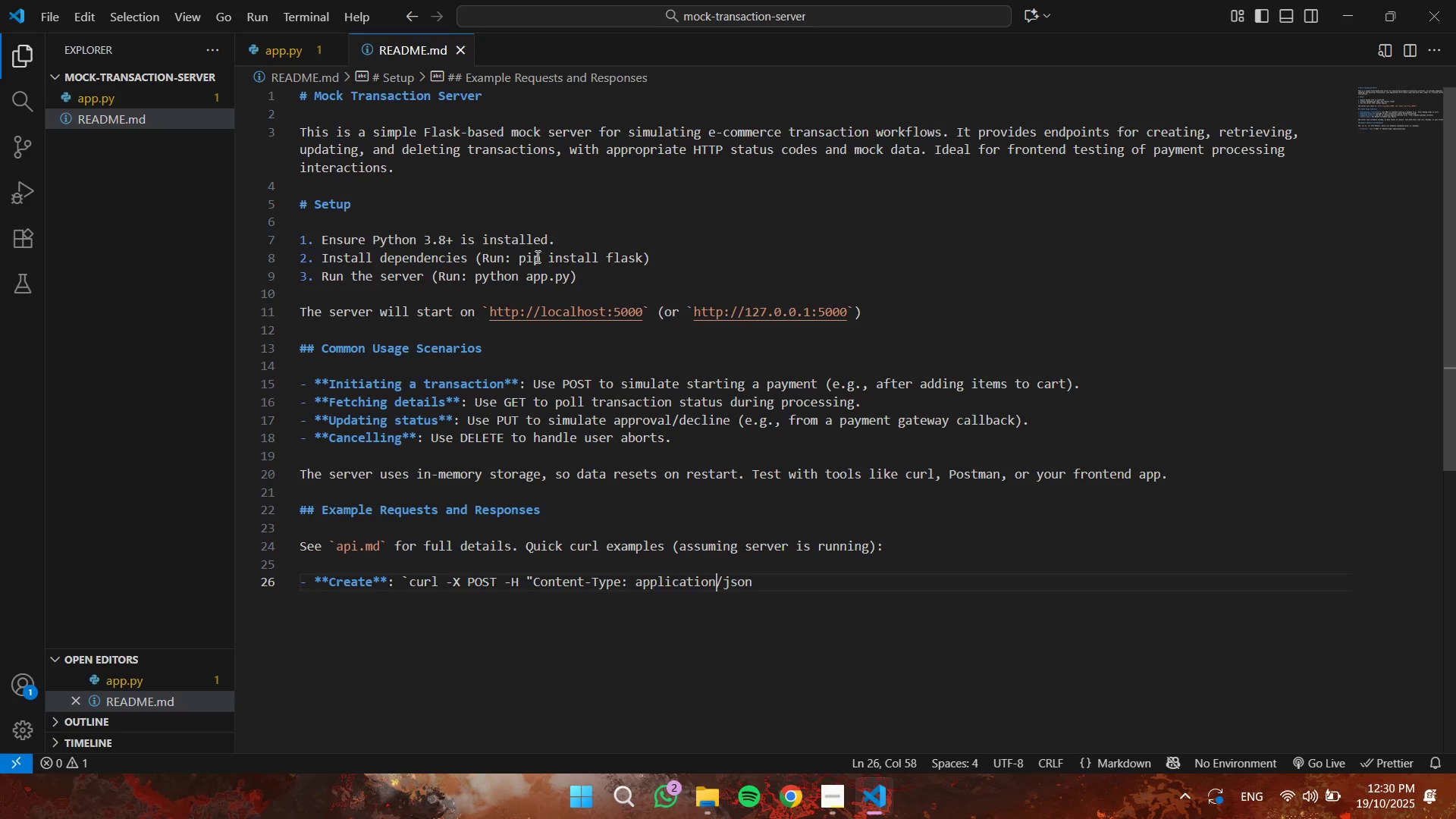 
key(Control+ArrowRight)
 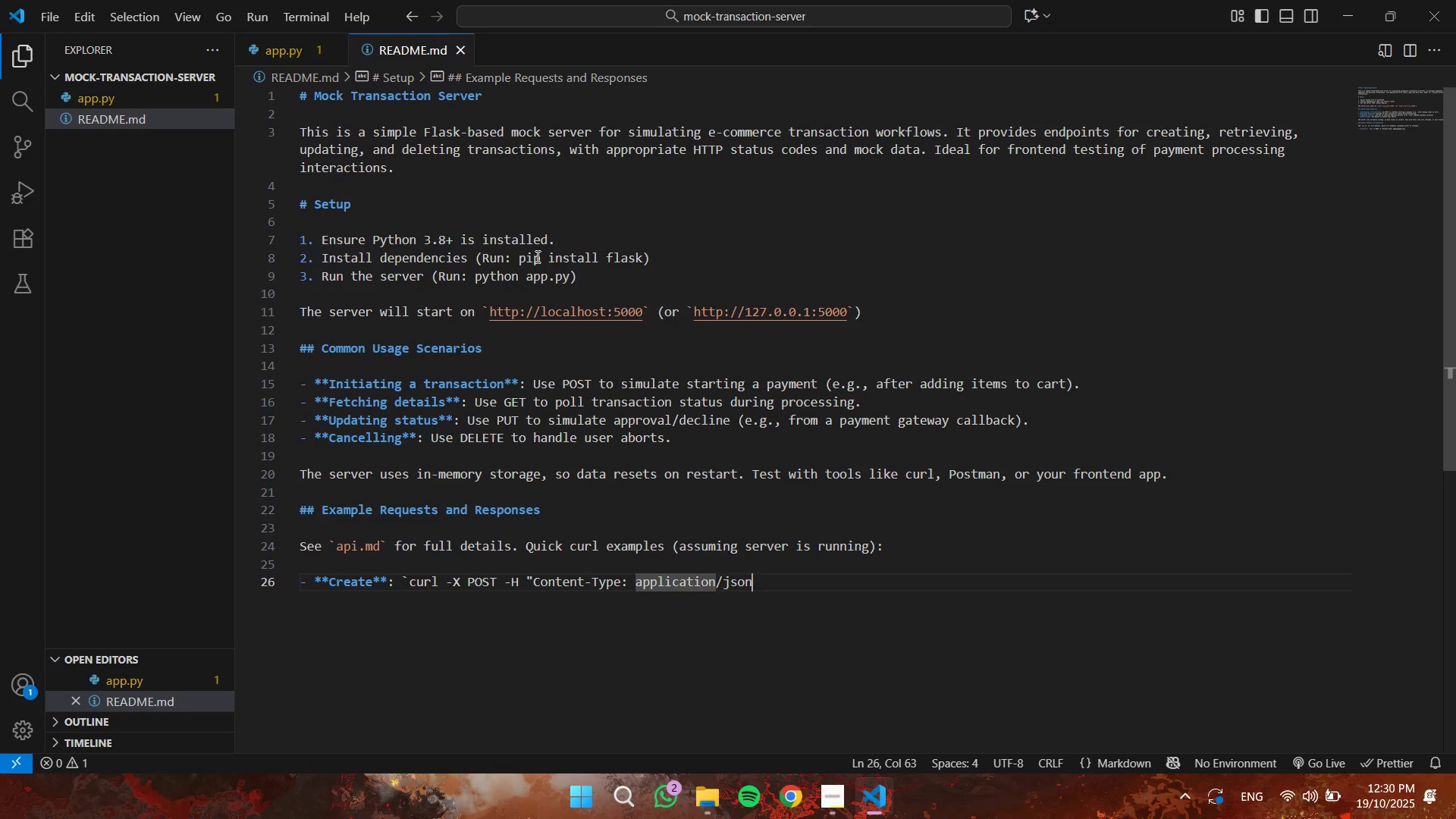 
key(Control+ArrowRight)
 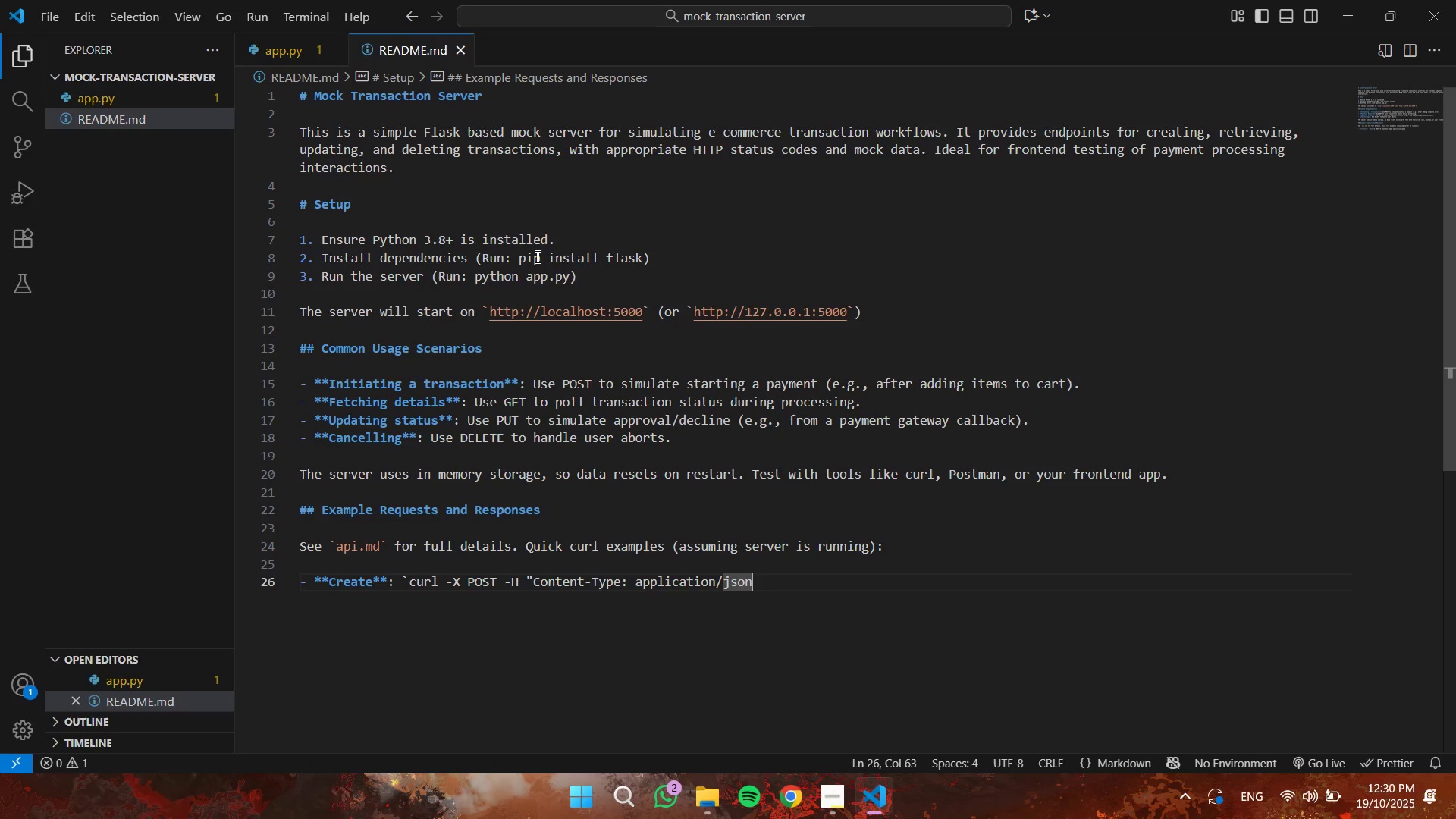 
key(Control+ArrowRight)
 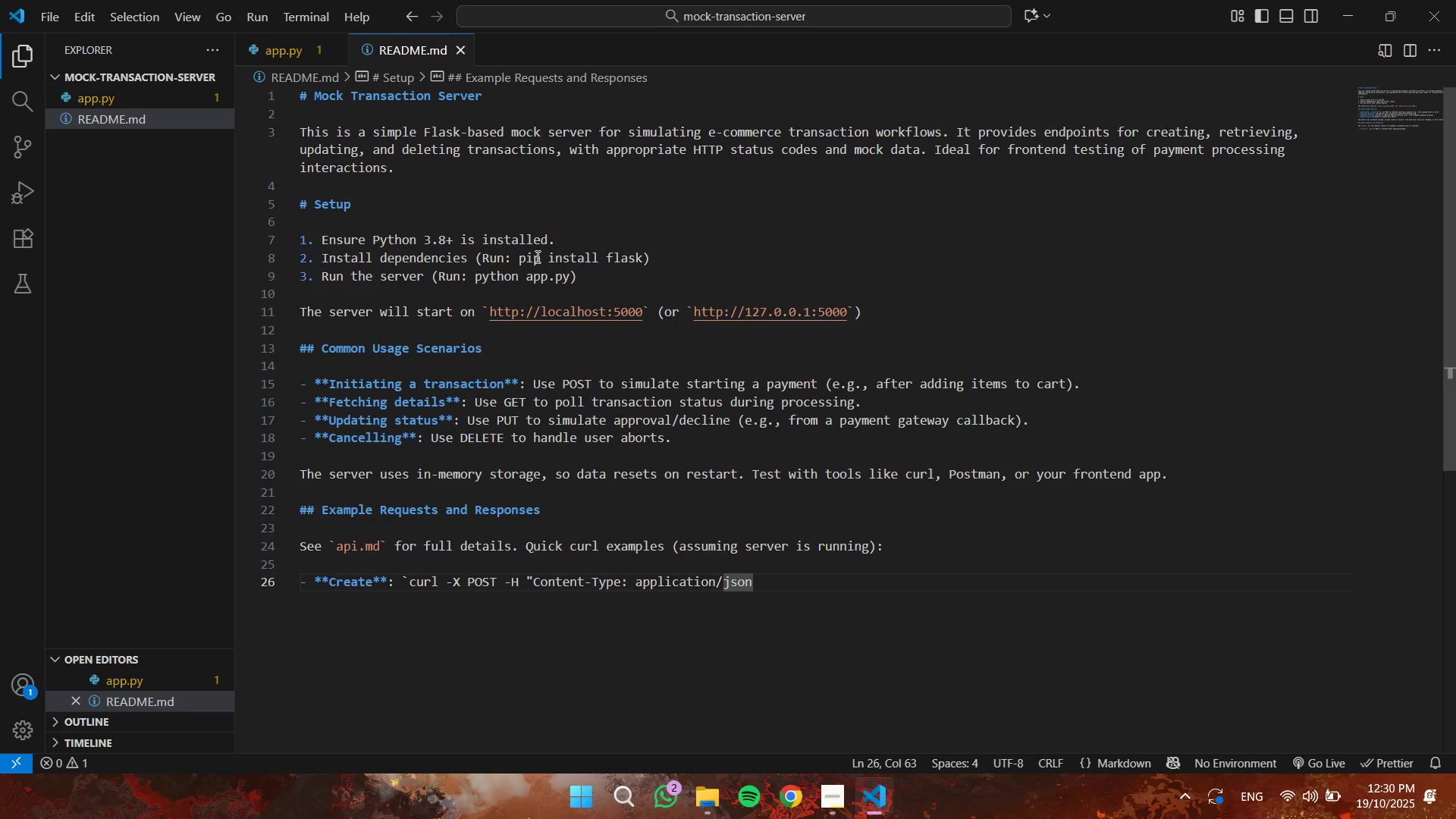 
key(Shift+Quote)
 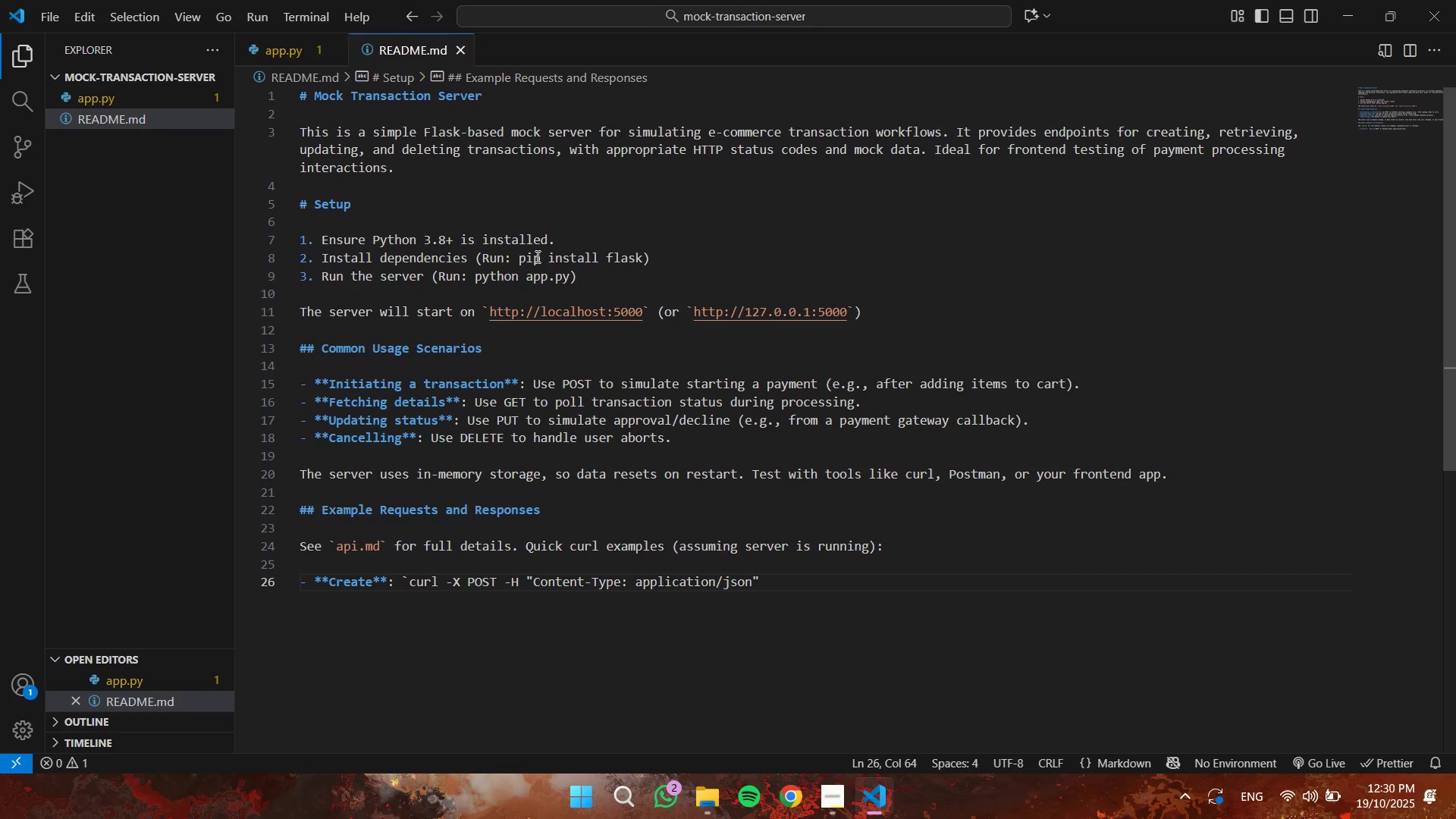 
key(Space)
 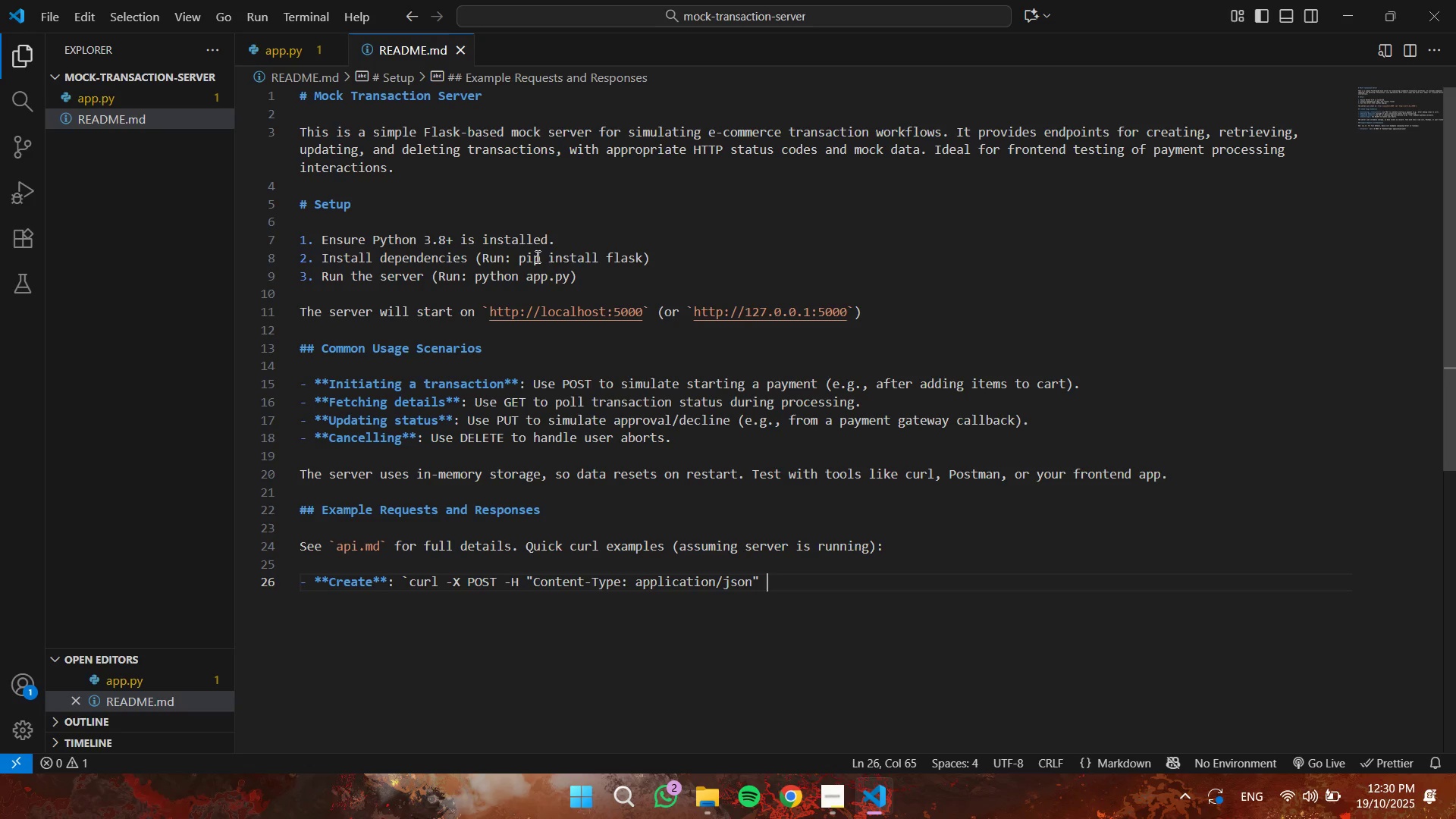 
key(Minus)
 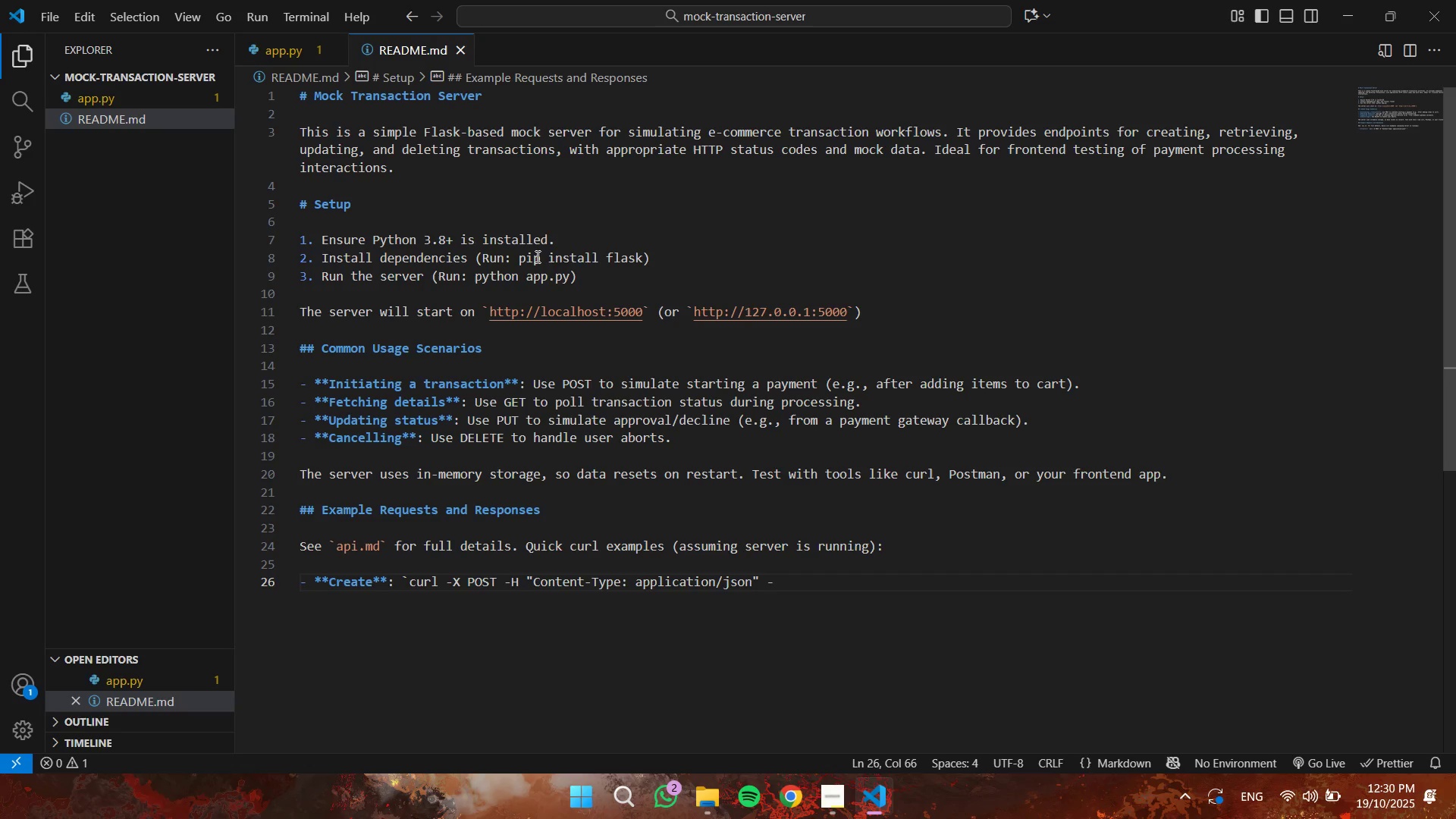 
key(D)
 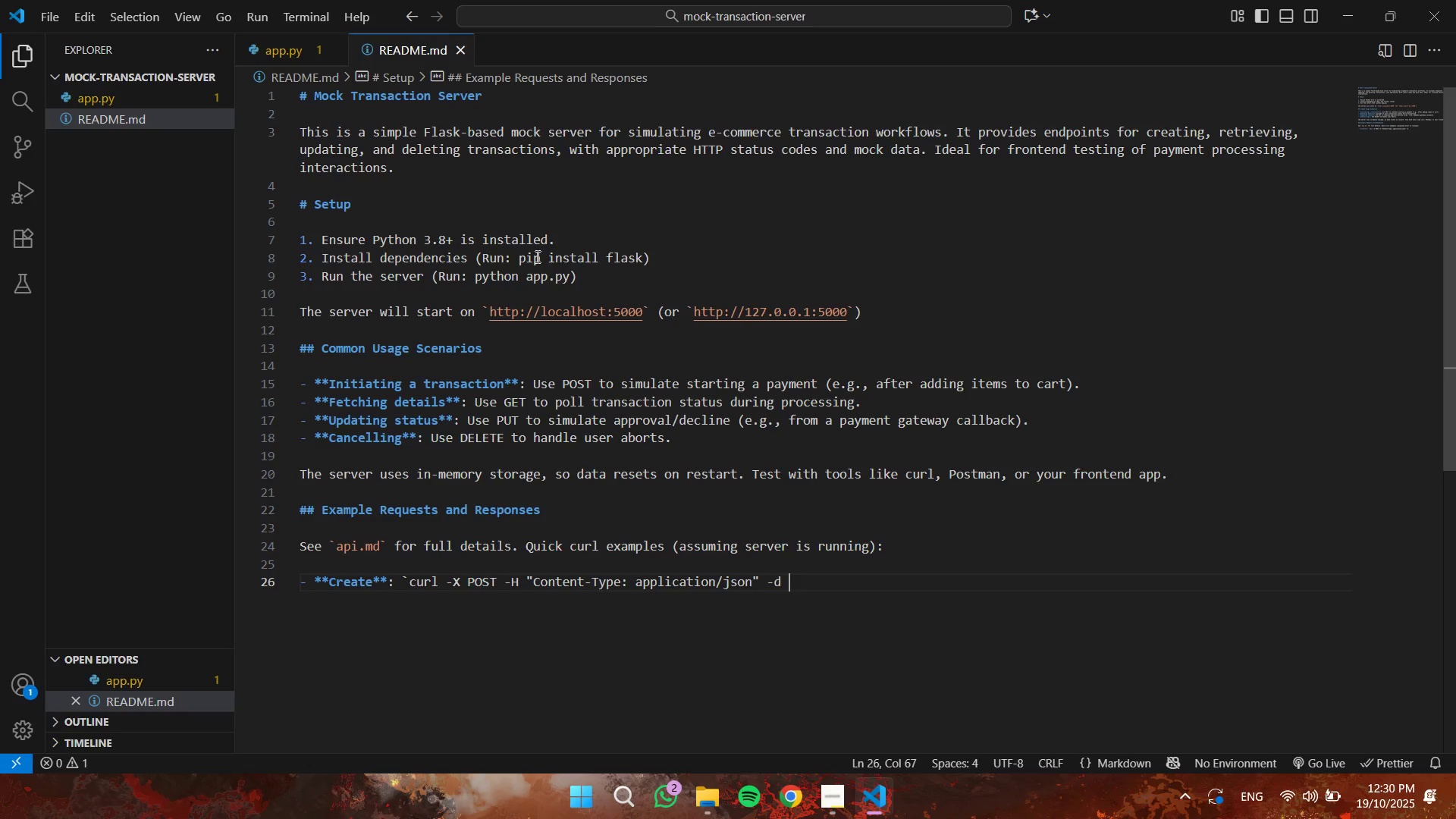 
key(Space)
 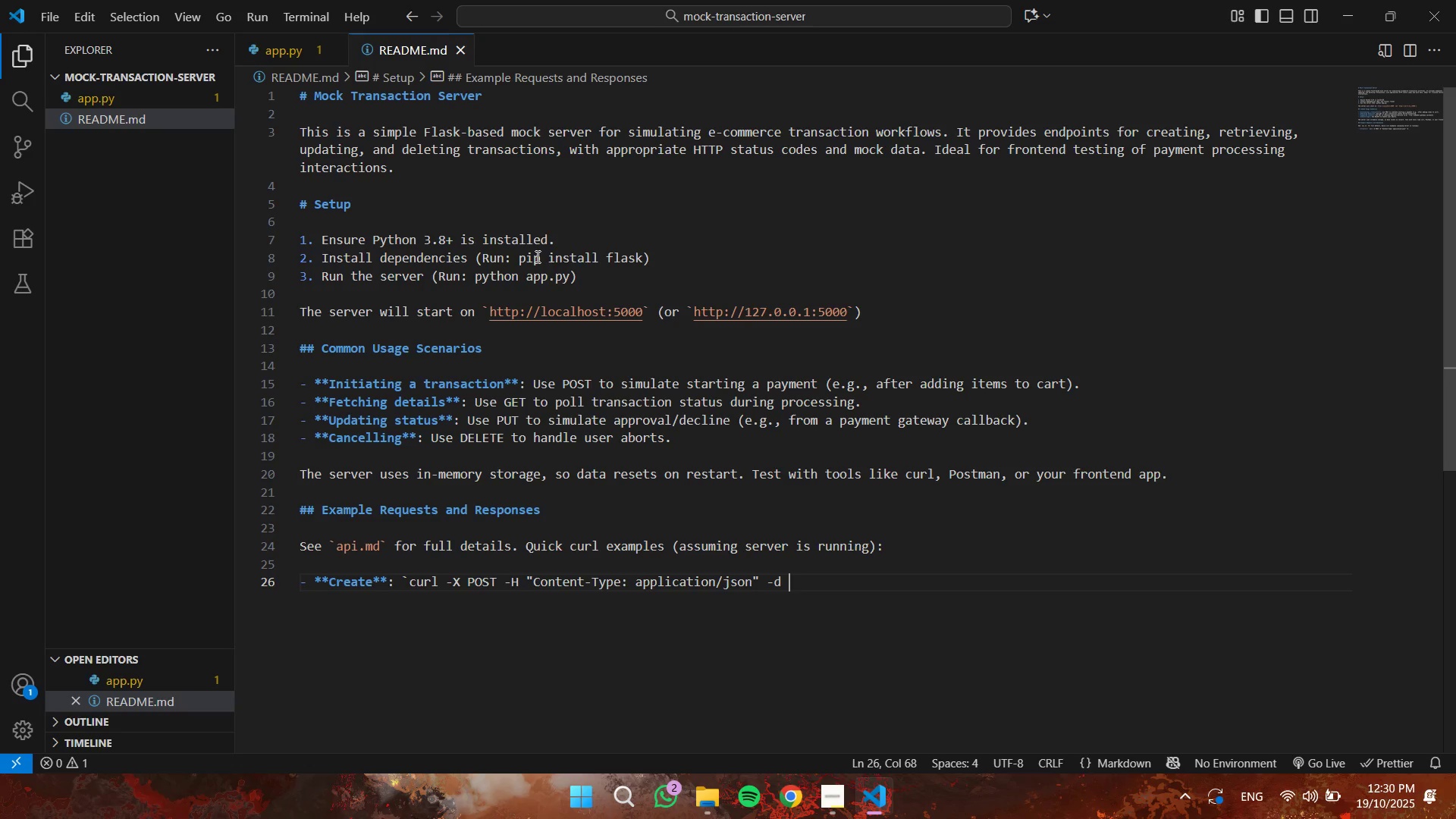 
key(Quote)
 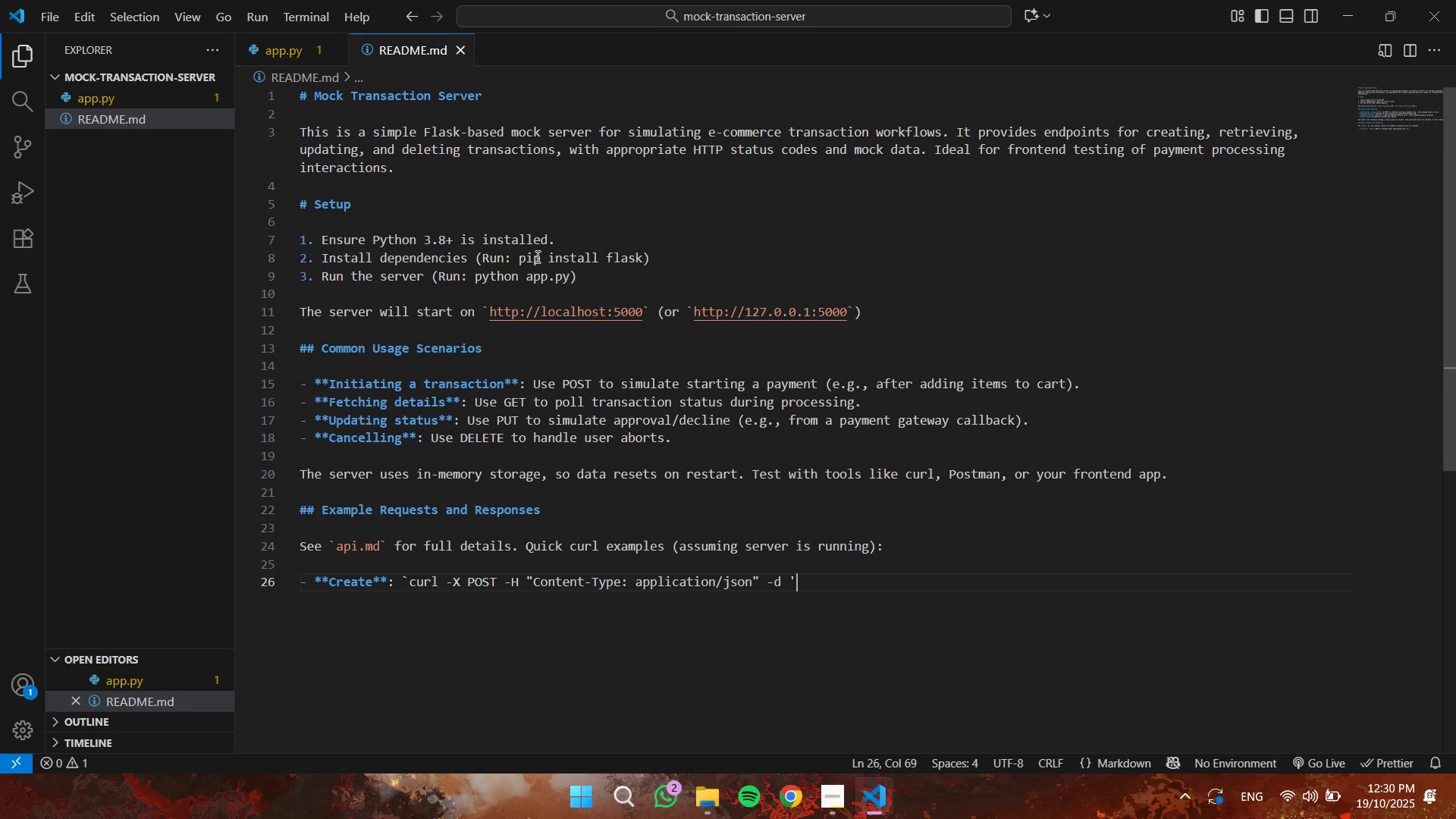 
key(Quote)
 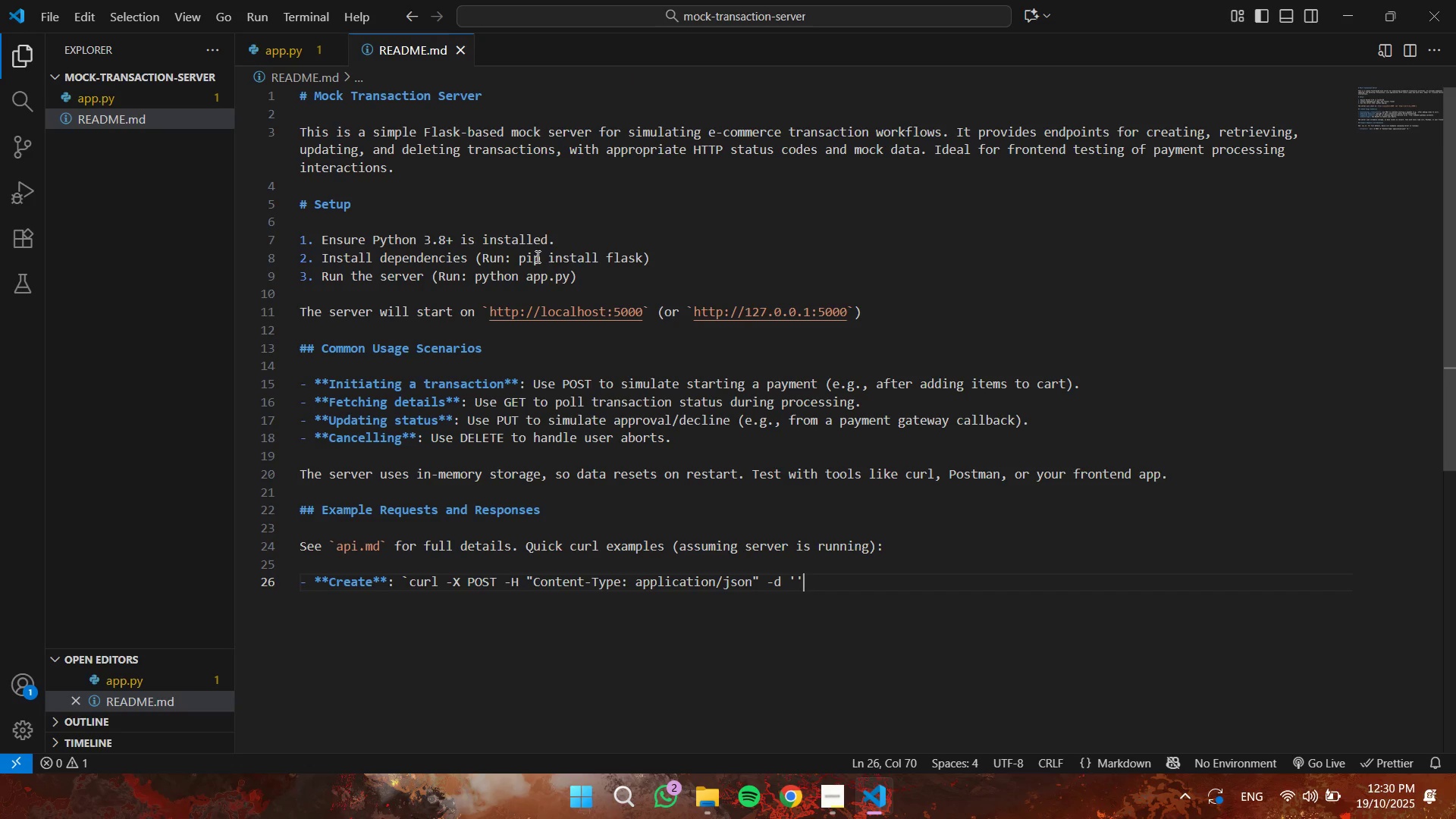 
key(ArrowLeft)
 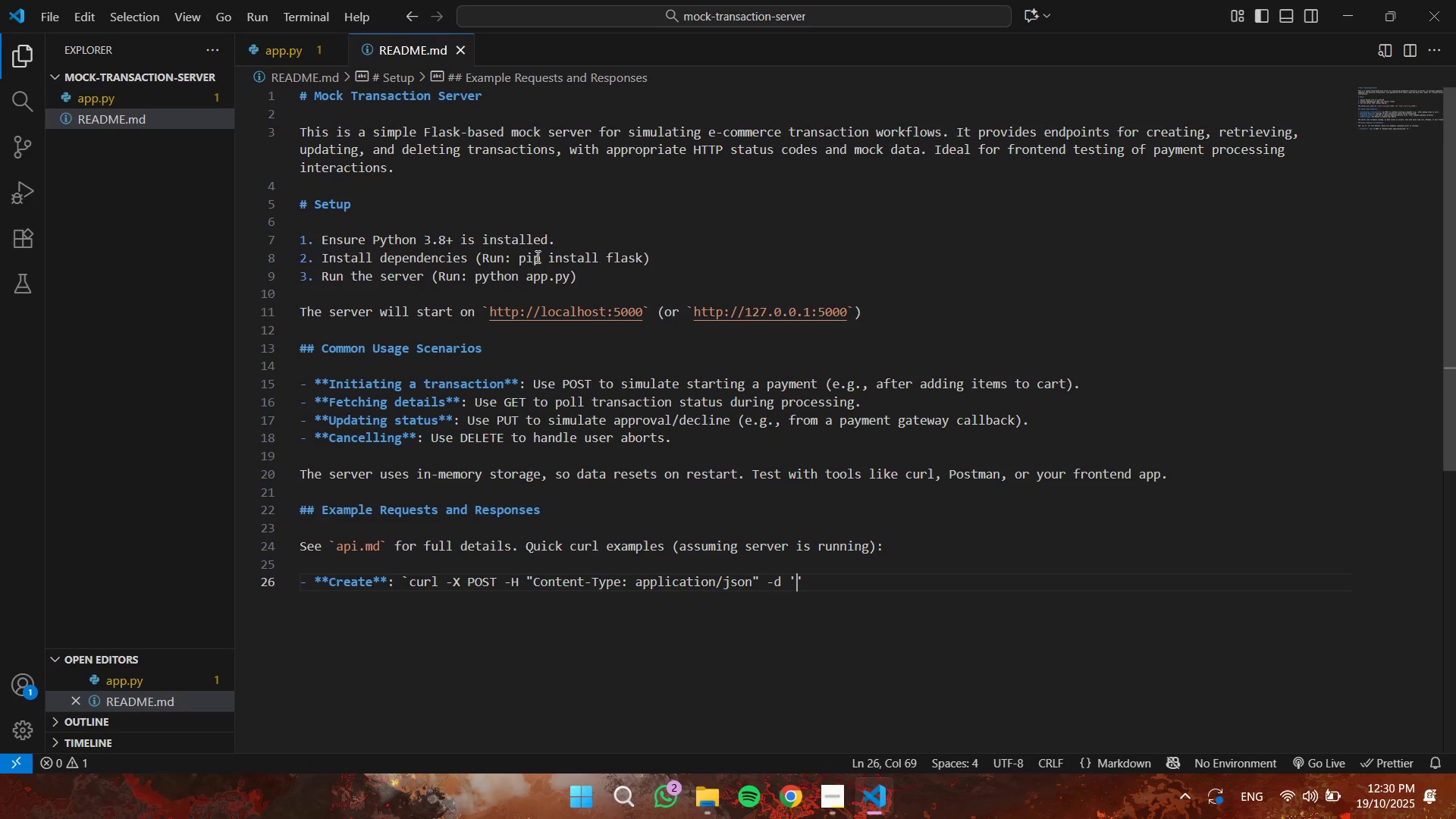 
type({"amount: 99.99)
 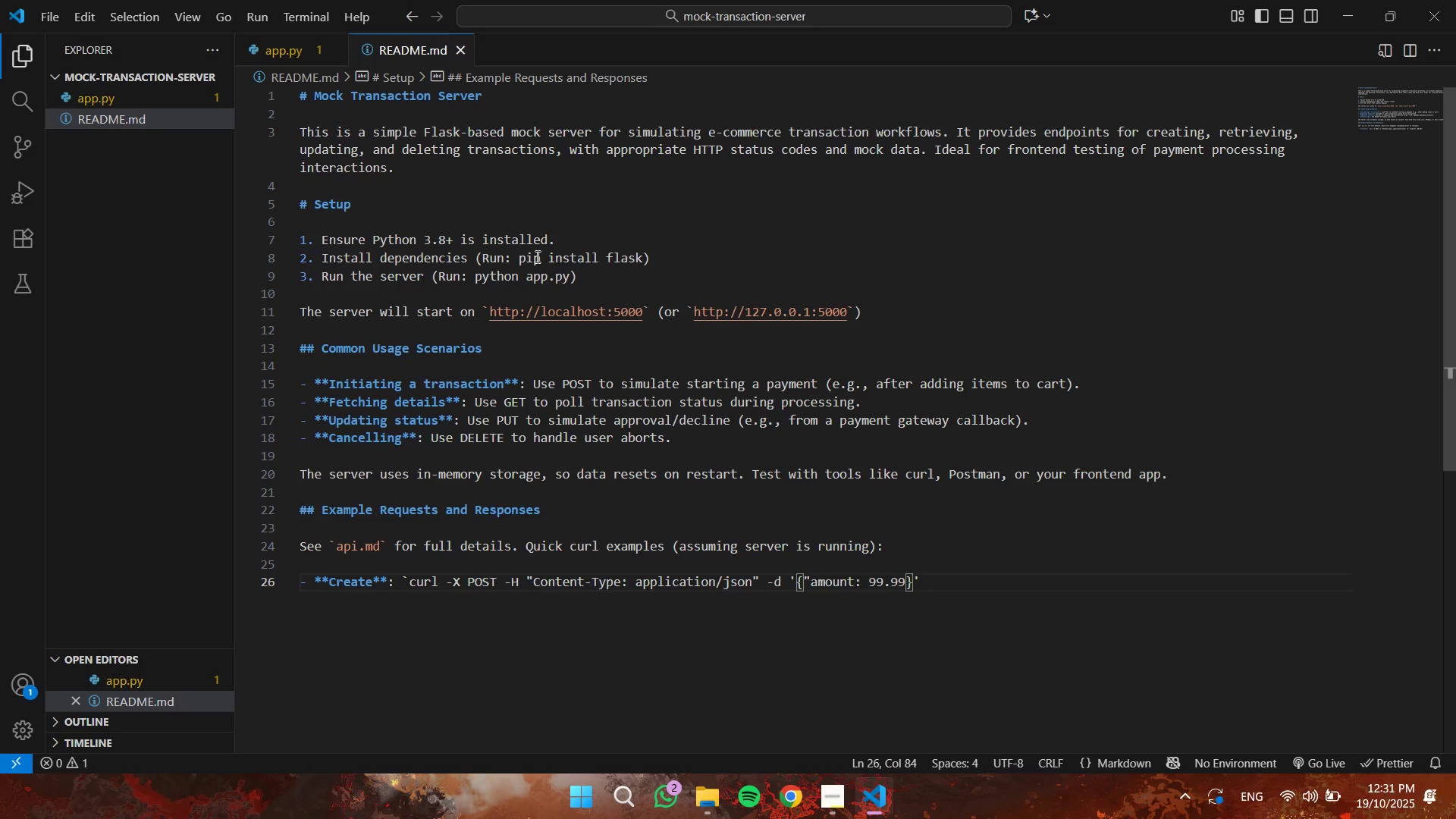 
key(Control+ArrowRight)
 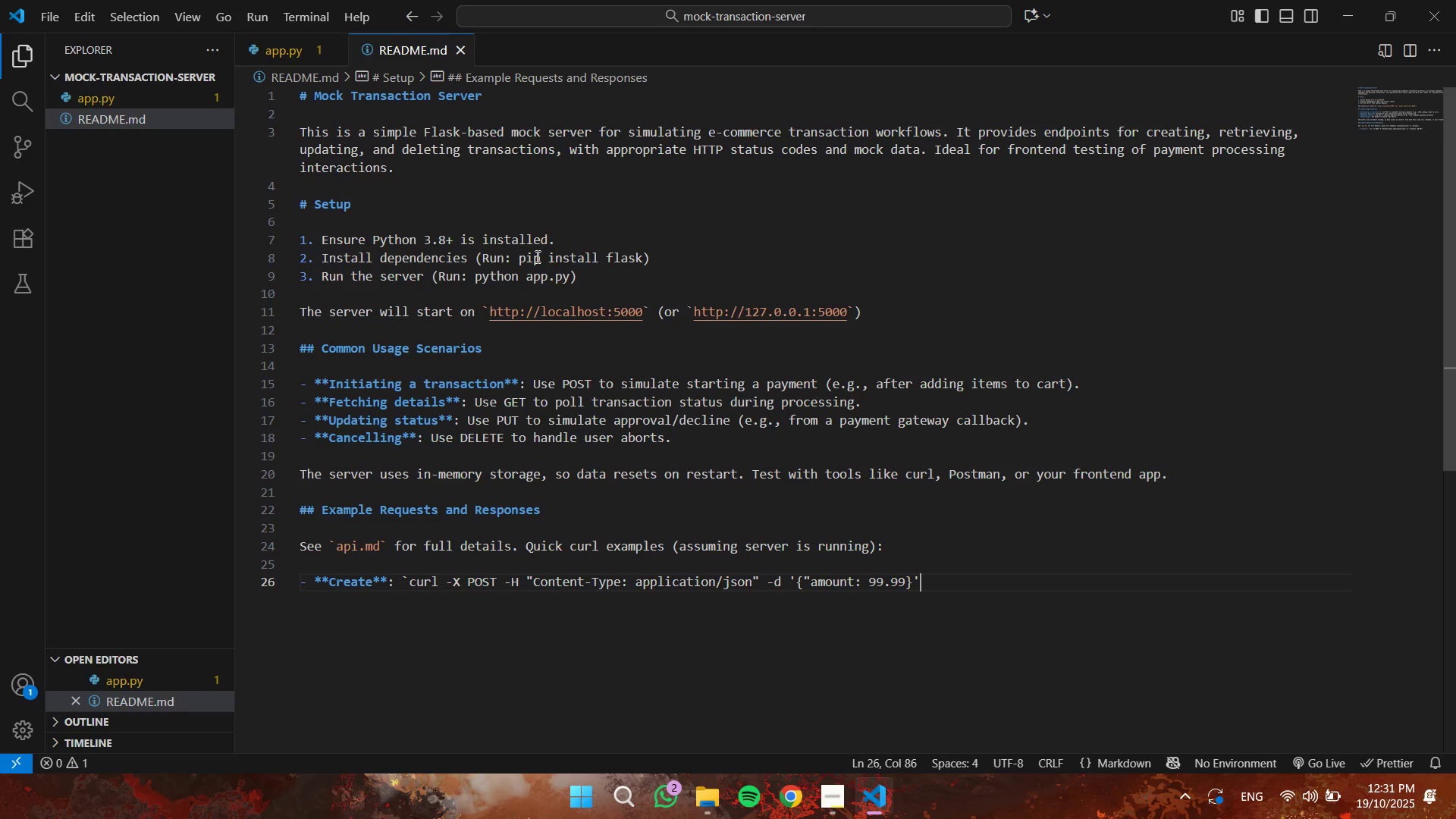 
key(Control+ArrowRight)
 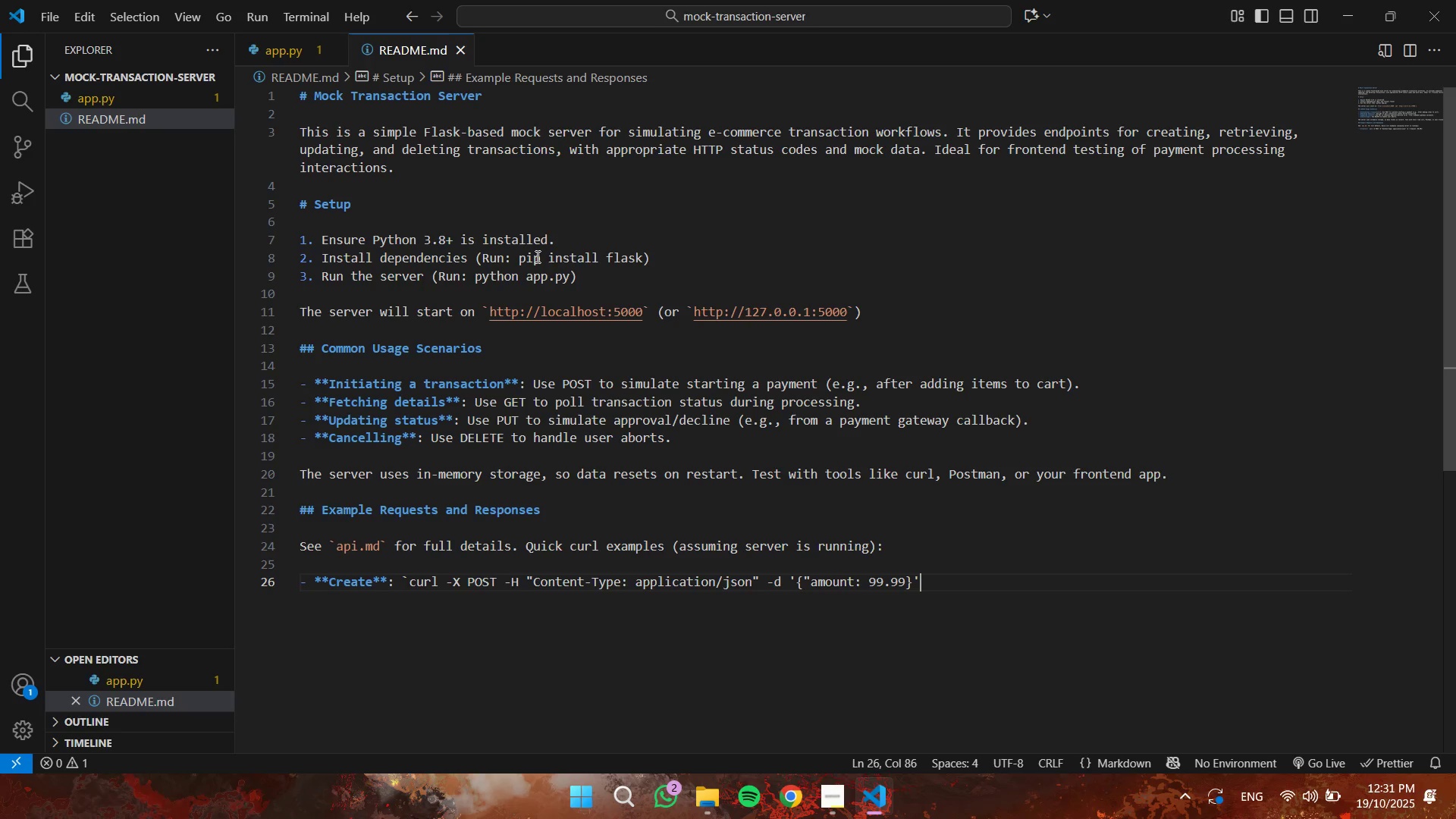 
type( http://localhost:5000/api/transactions`)
 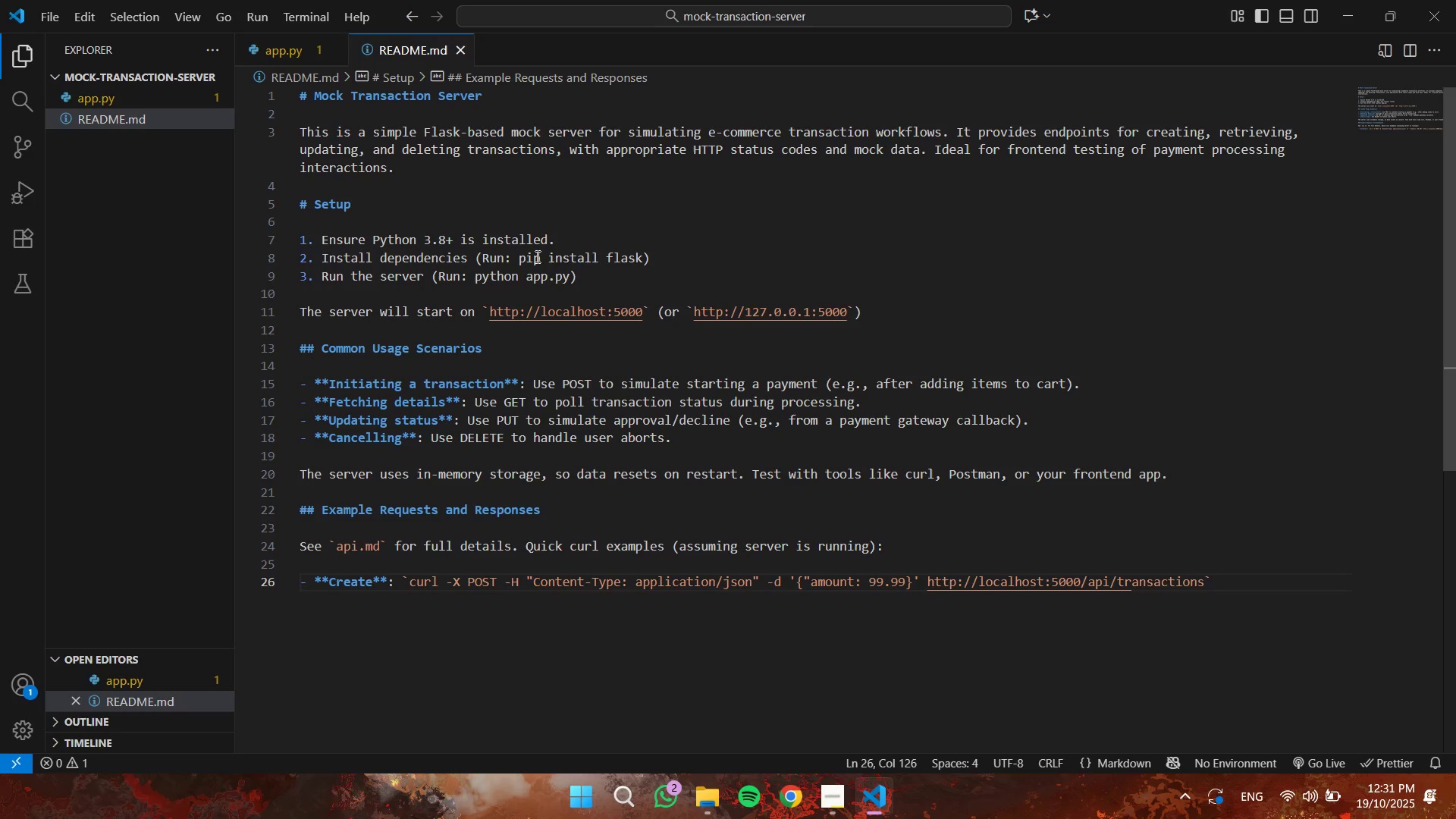 
wait(8.15)
 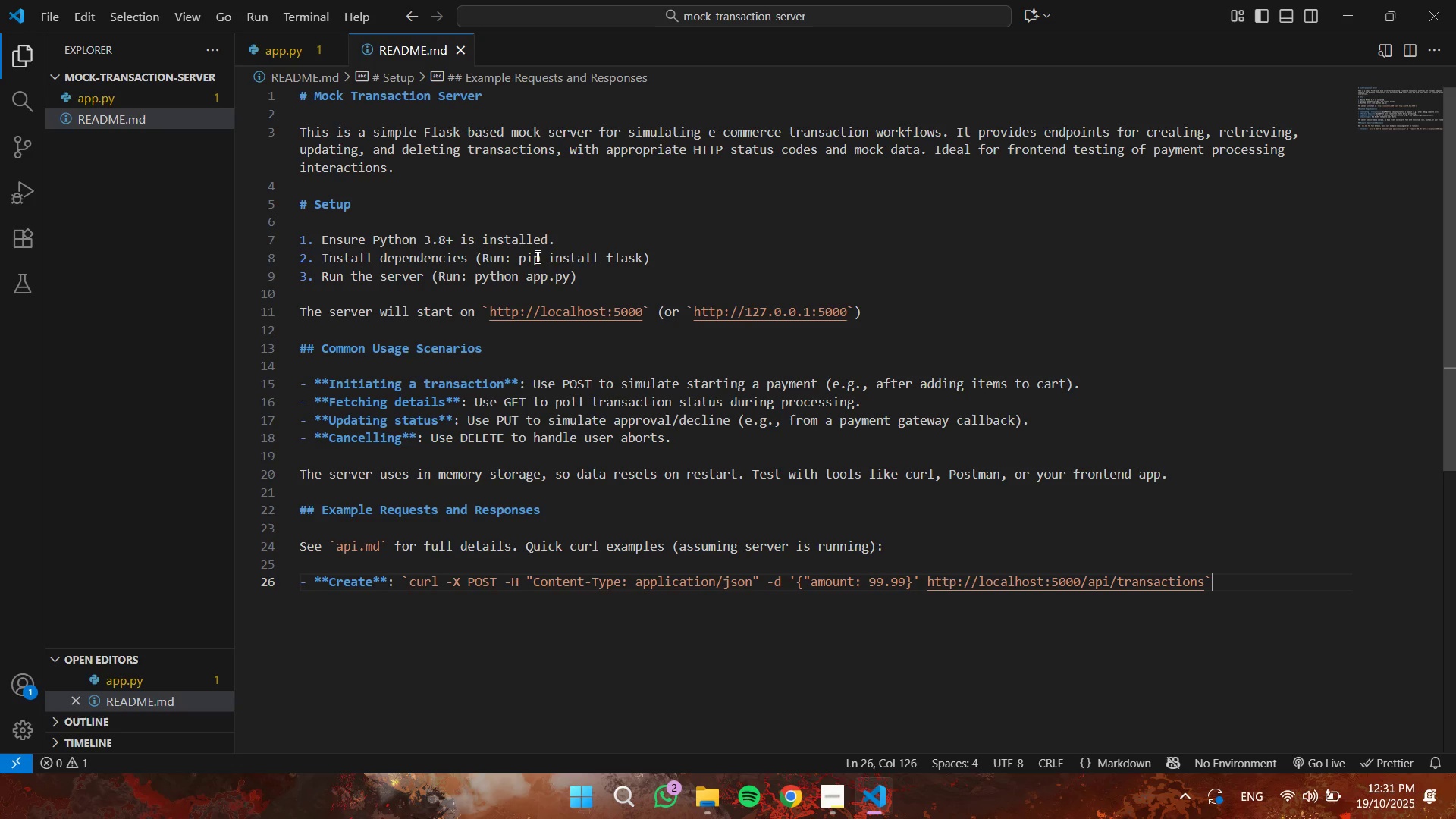 
key(Enter)
 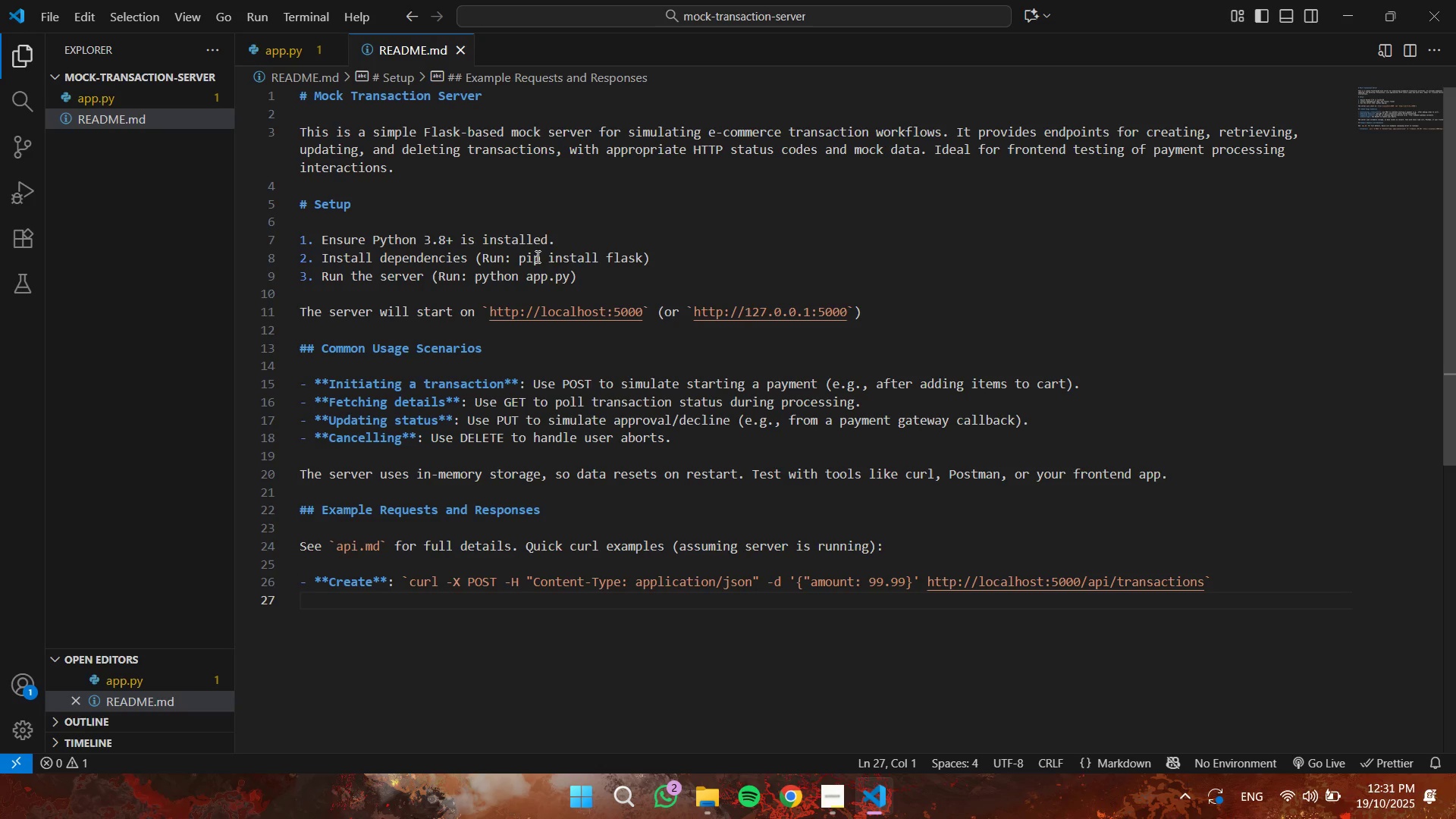 
type(- Response (201))
 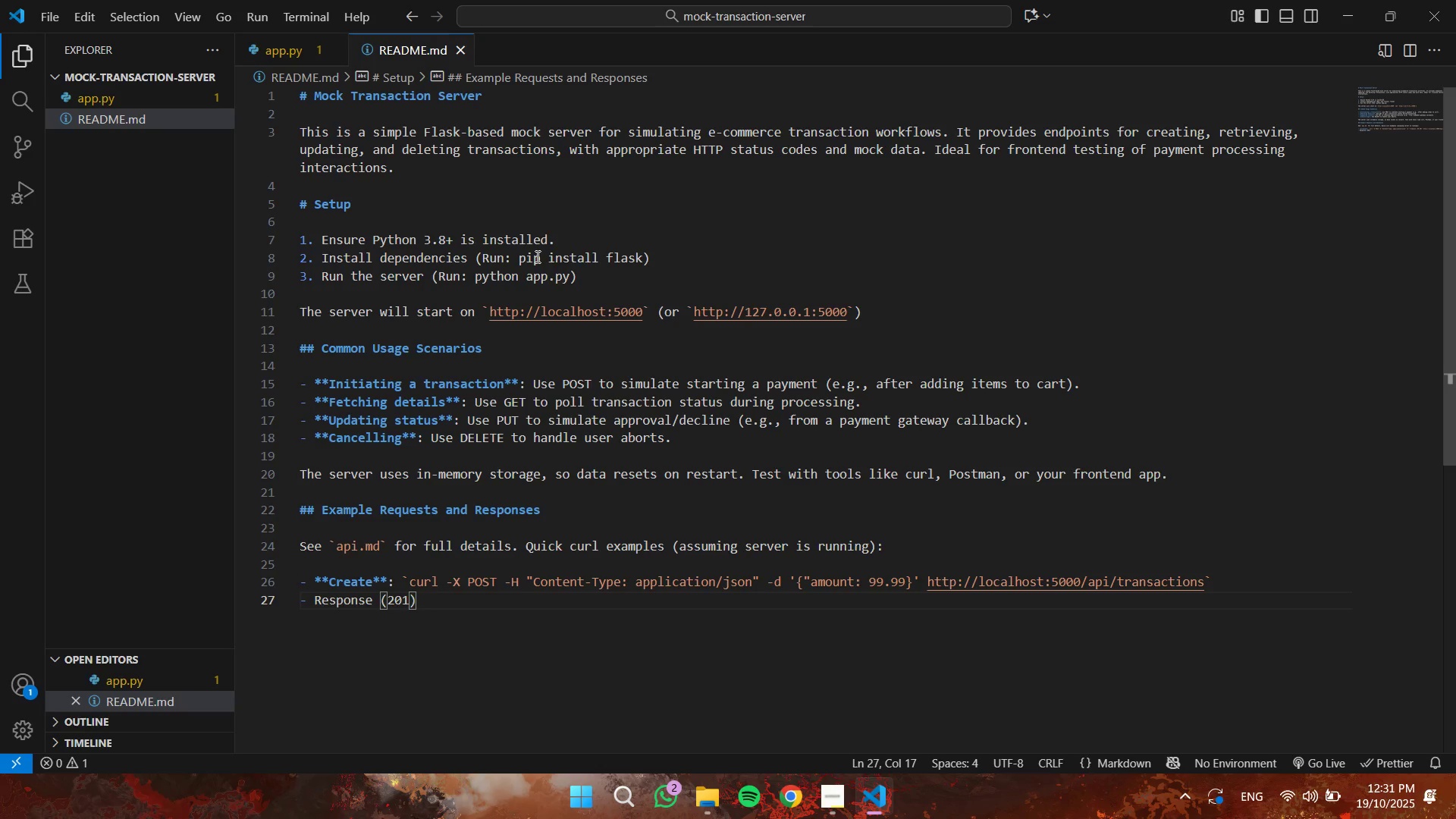 
key(Shift+Semicolon)
 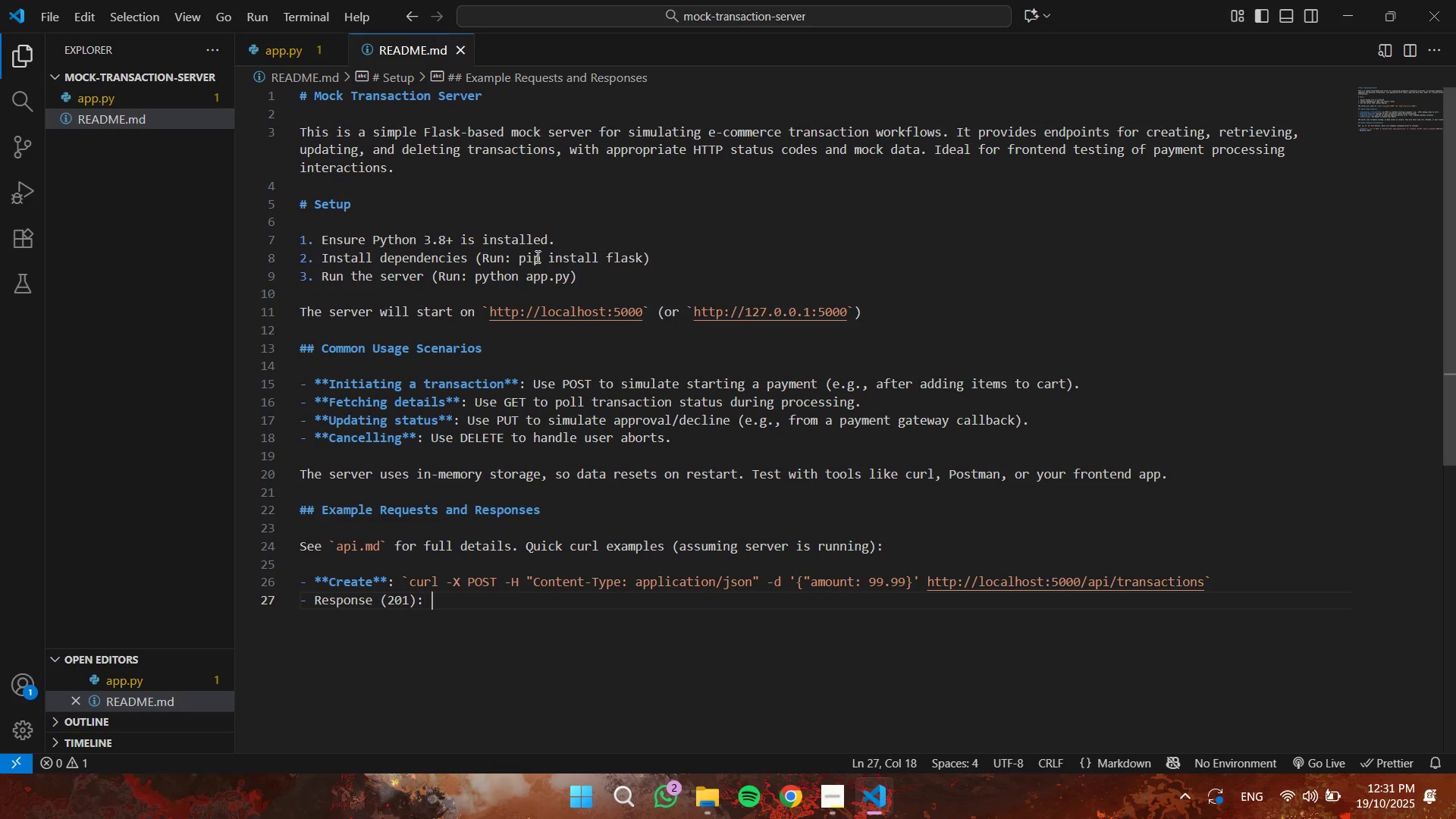 
key(Space)
 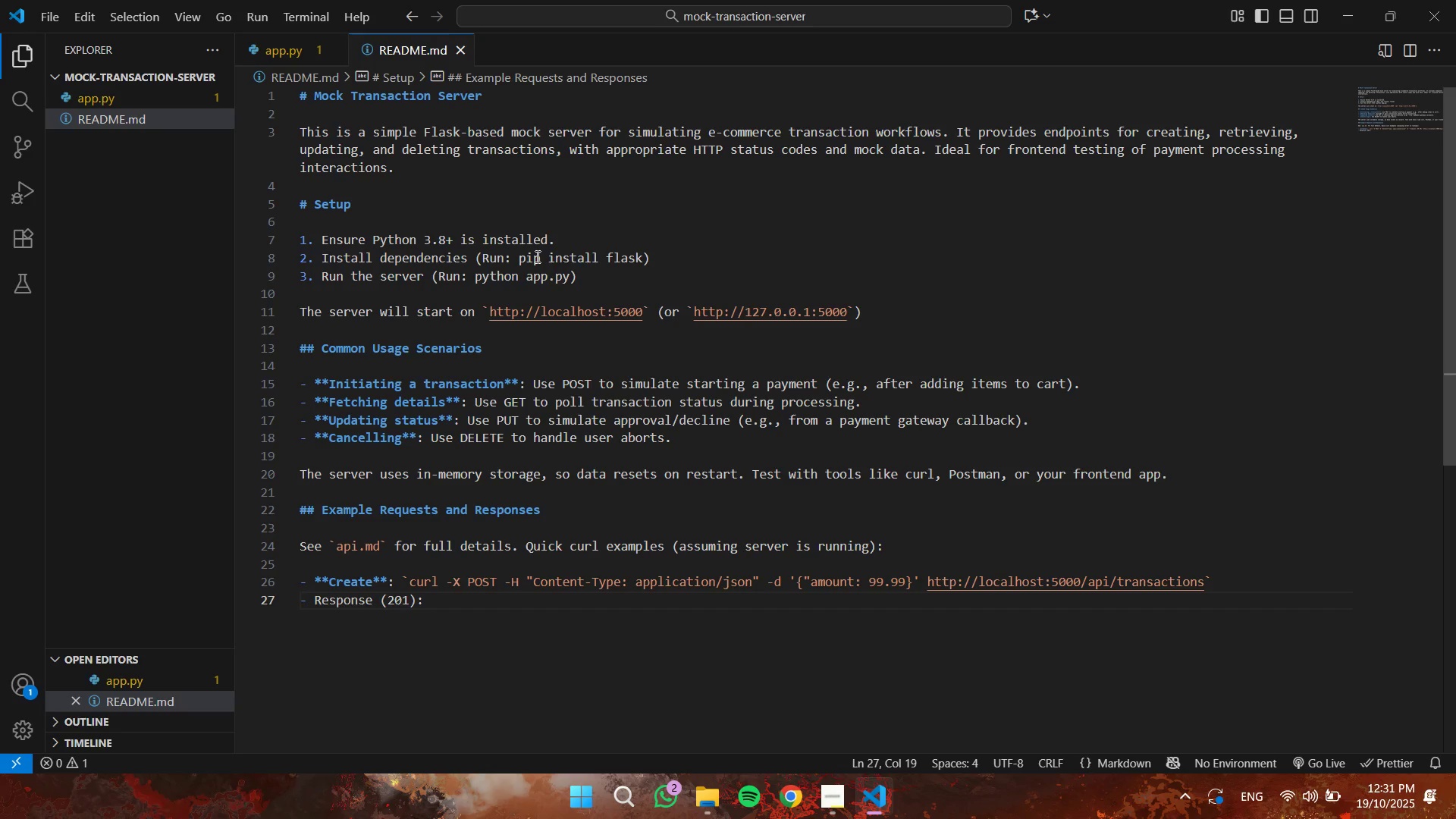 
key(Backquote)
 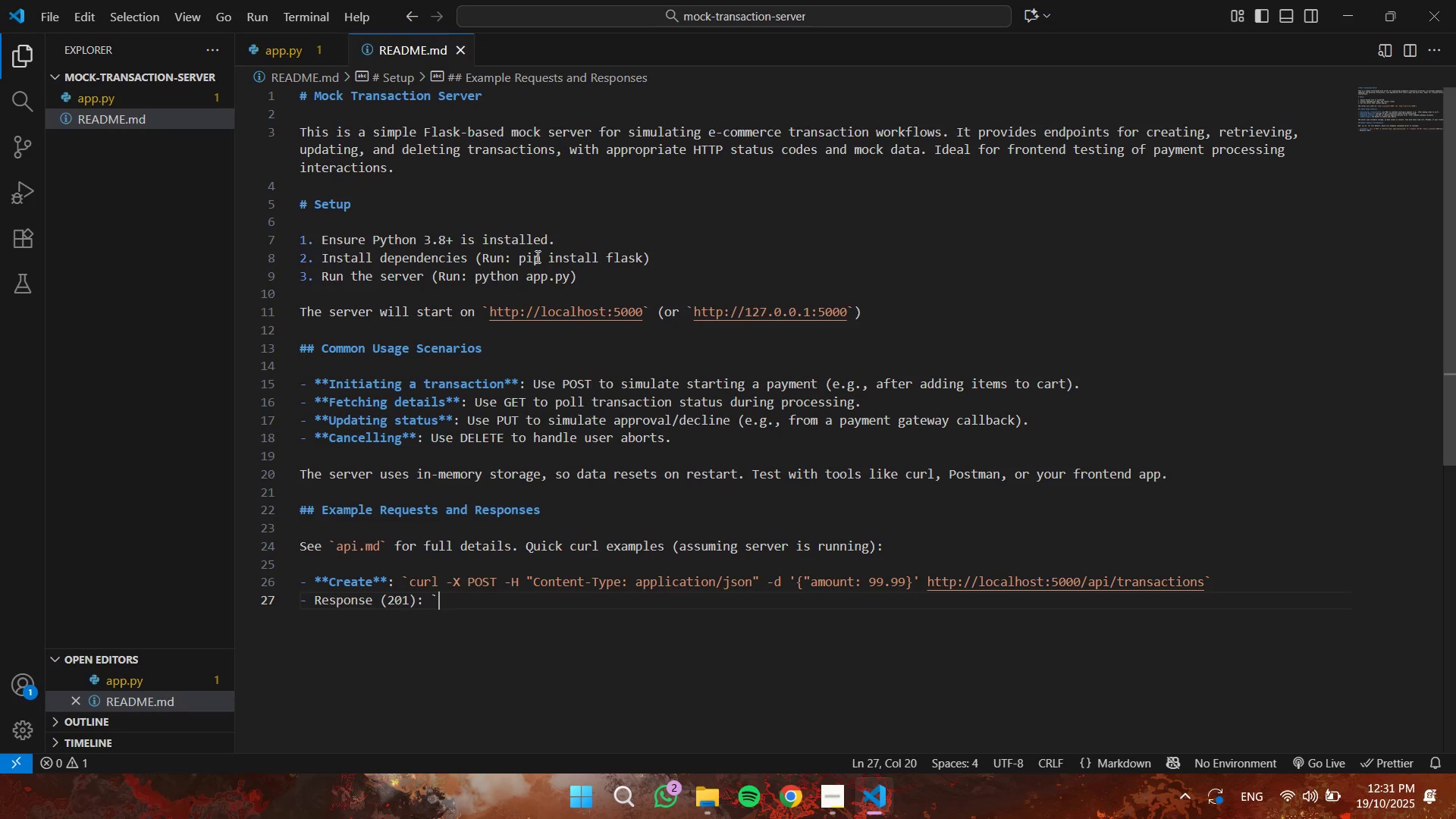 
key(Backquote)
 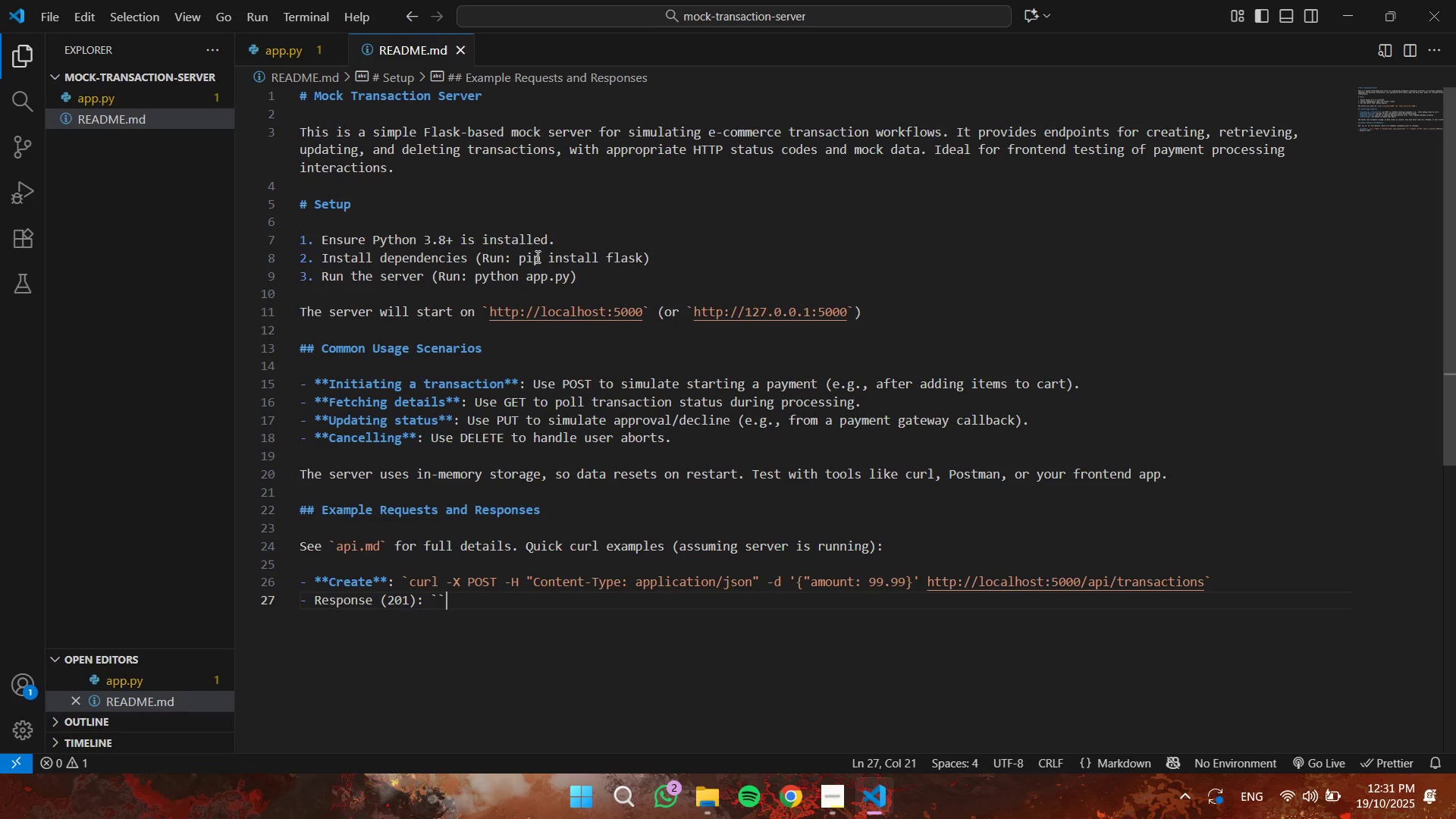 
key(ArrowLeft)
 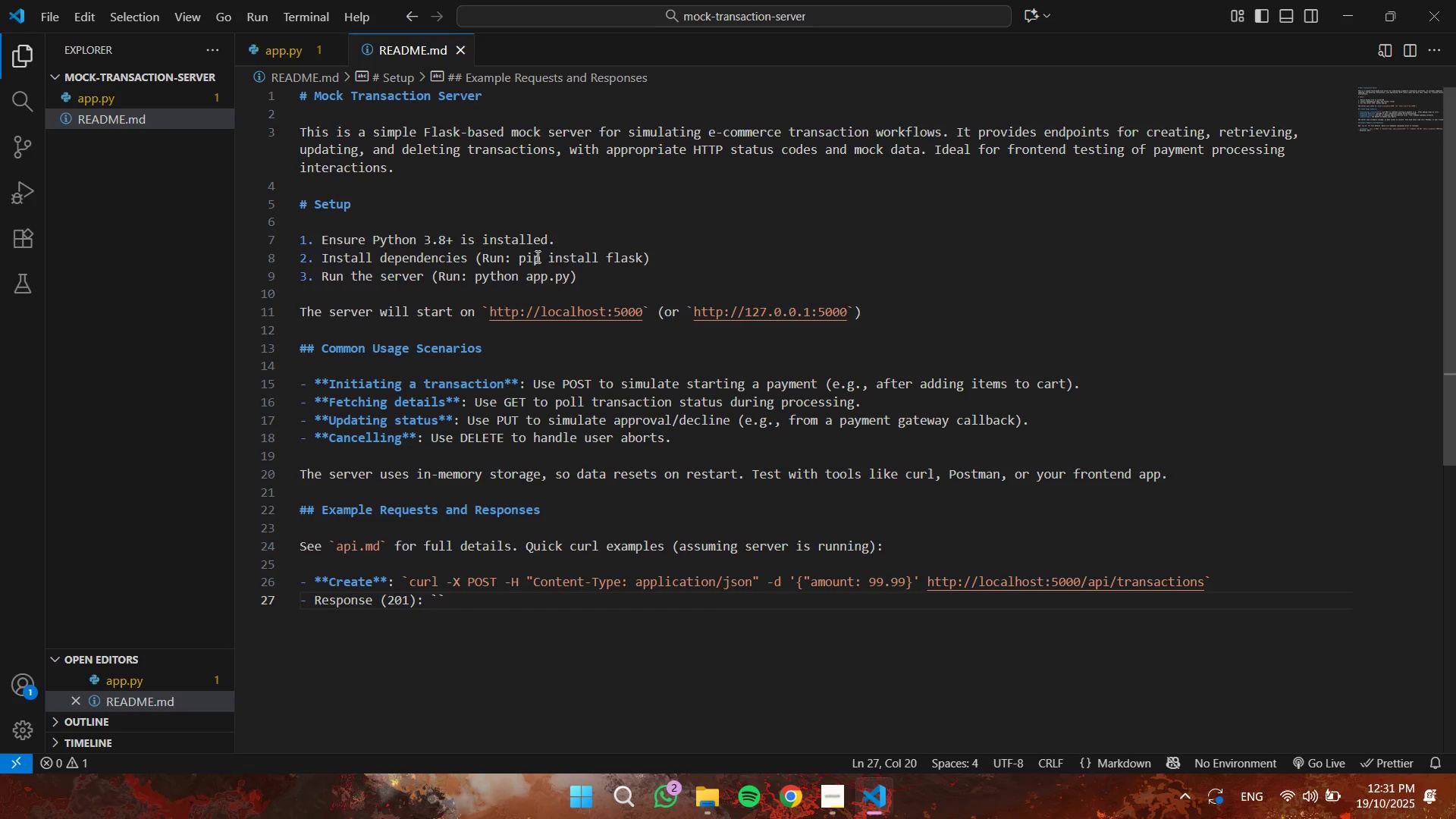 
key(Shift+BracketLeft)
 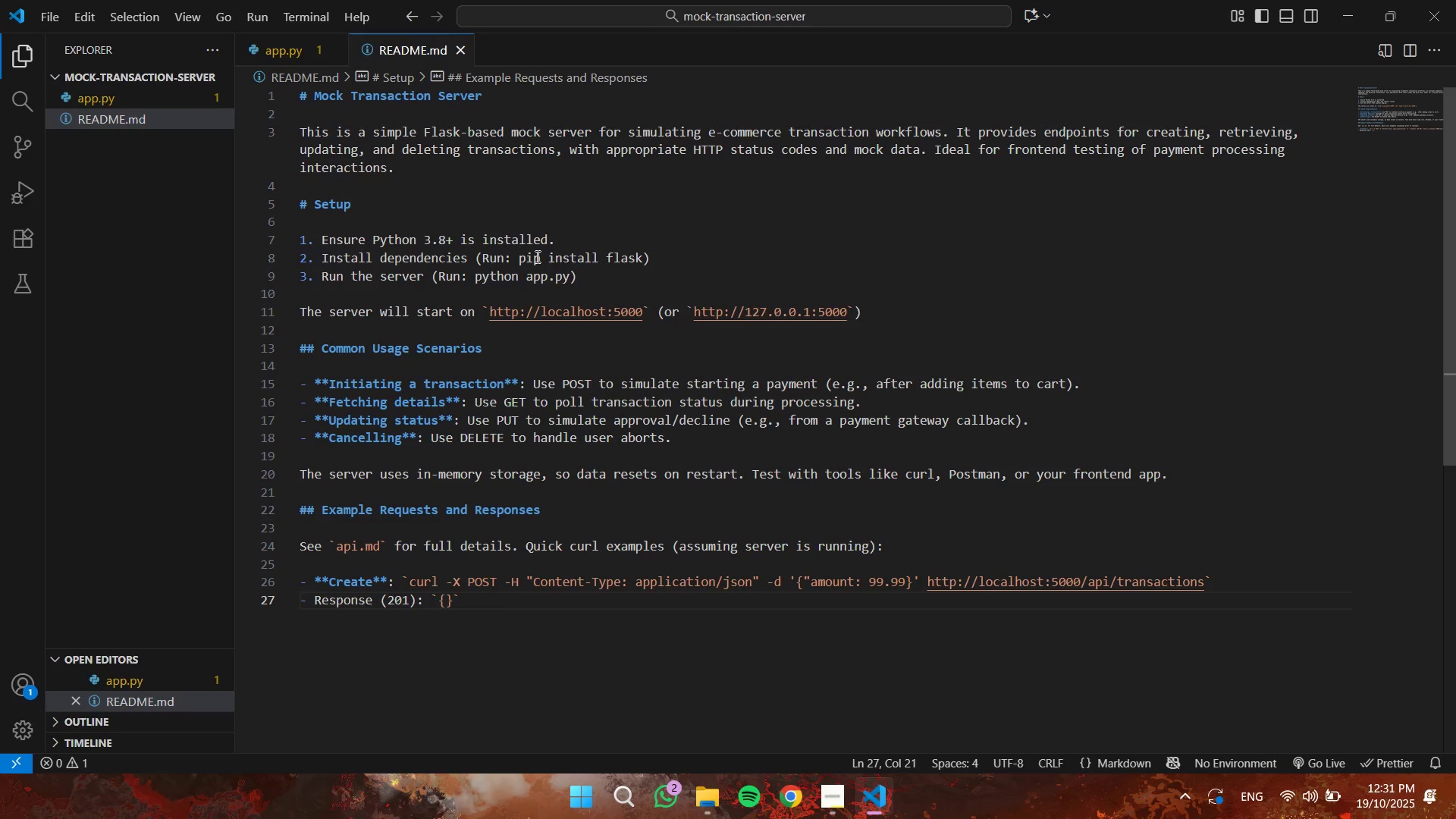 
key(Shift+Quote)
 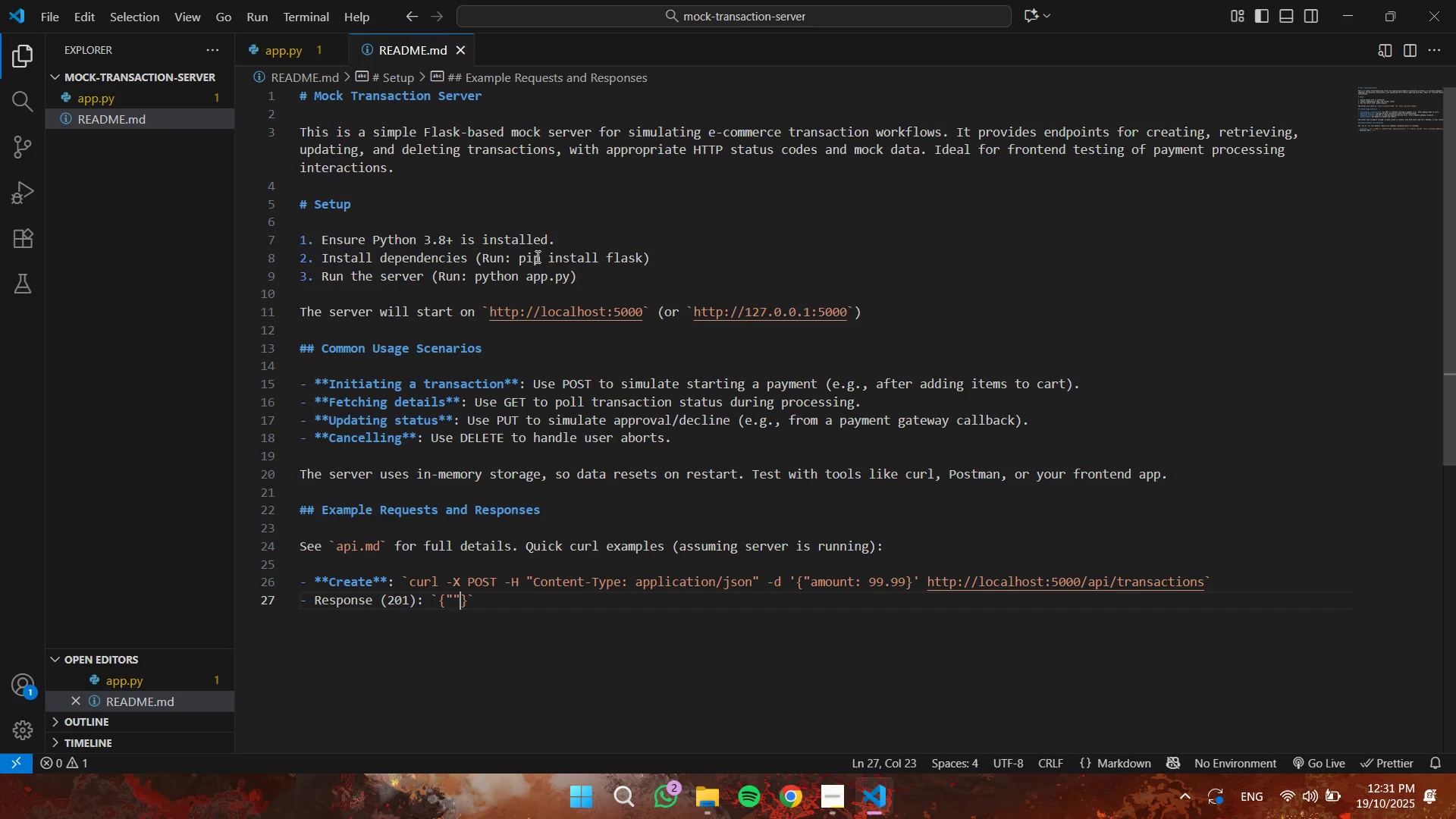 
key(Shift+Quote)
 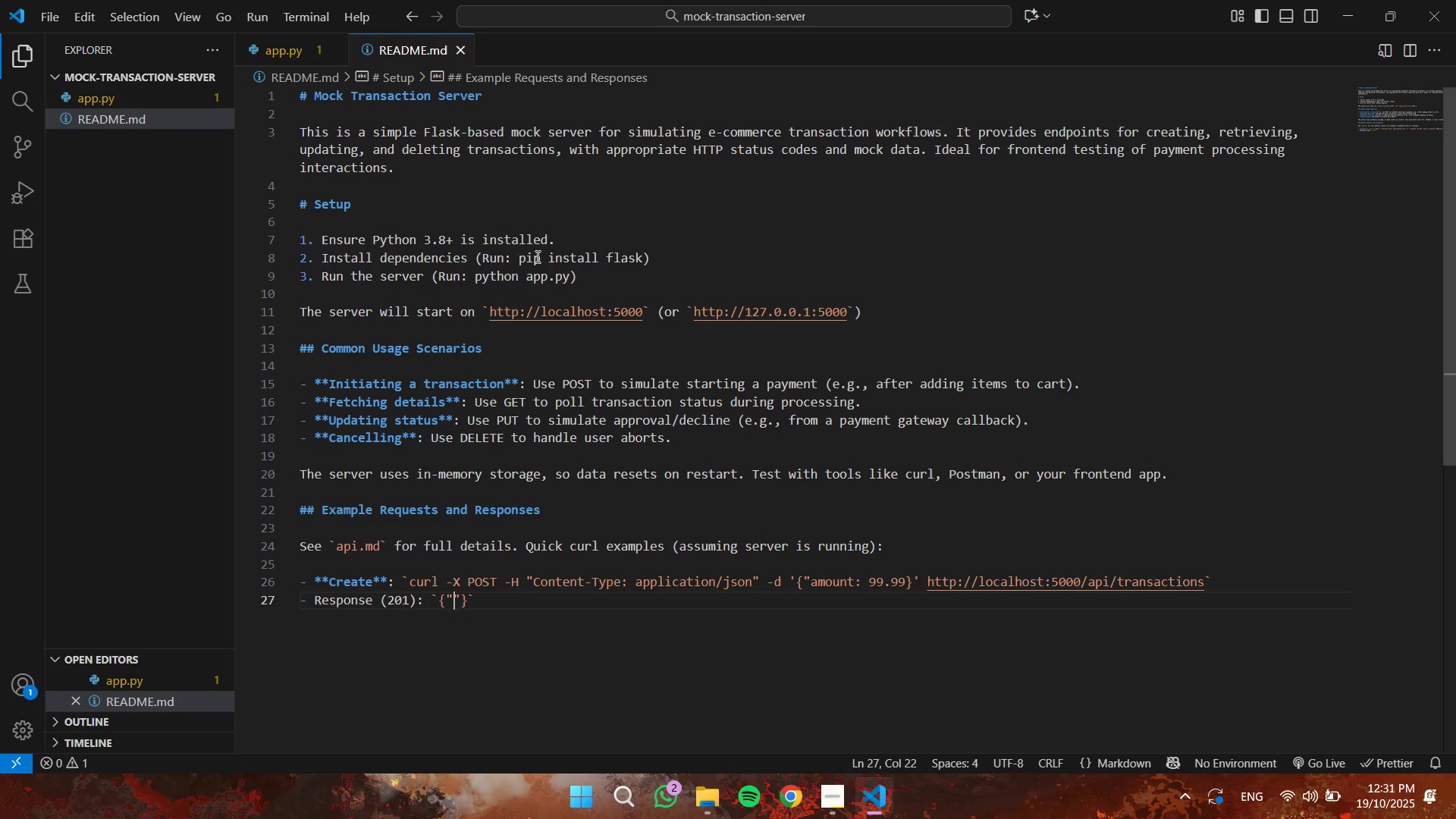 
key(ArrowLeft)
 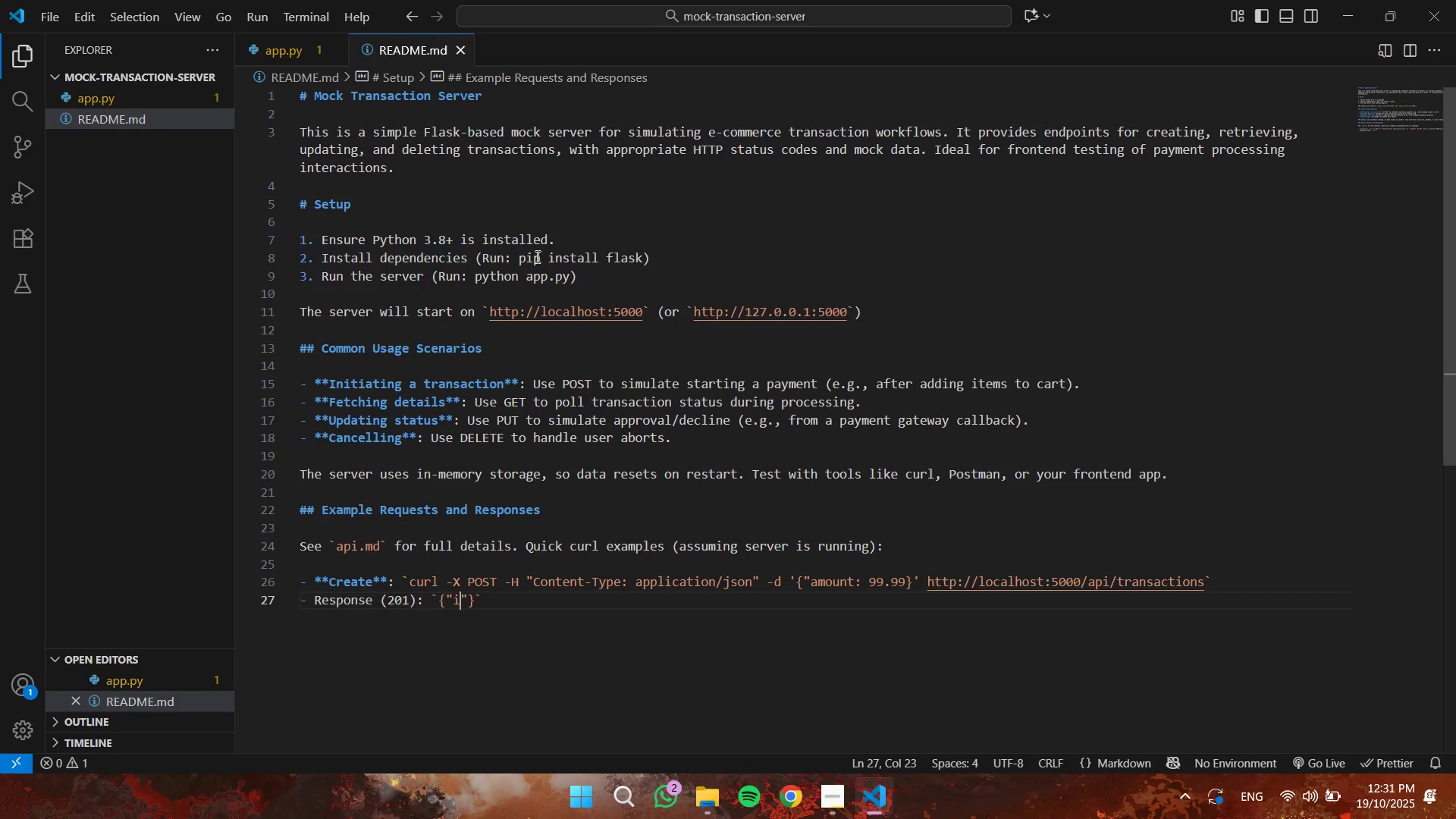 
type(id)
 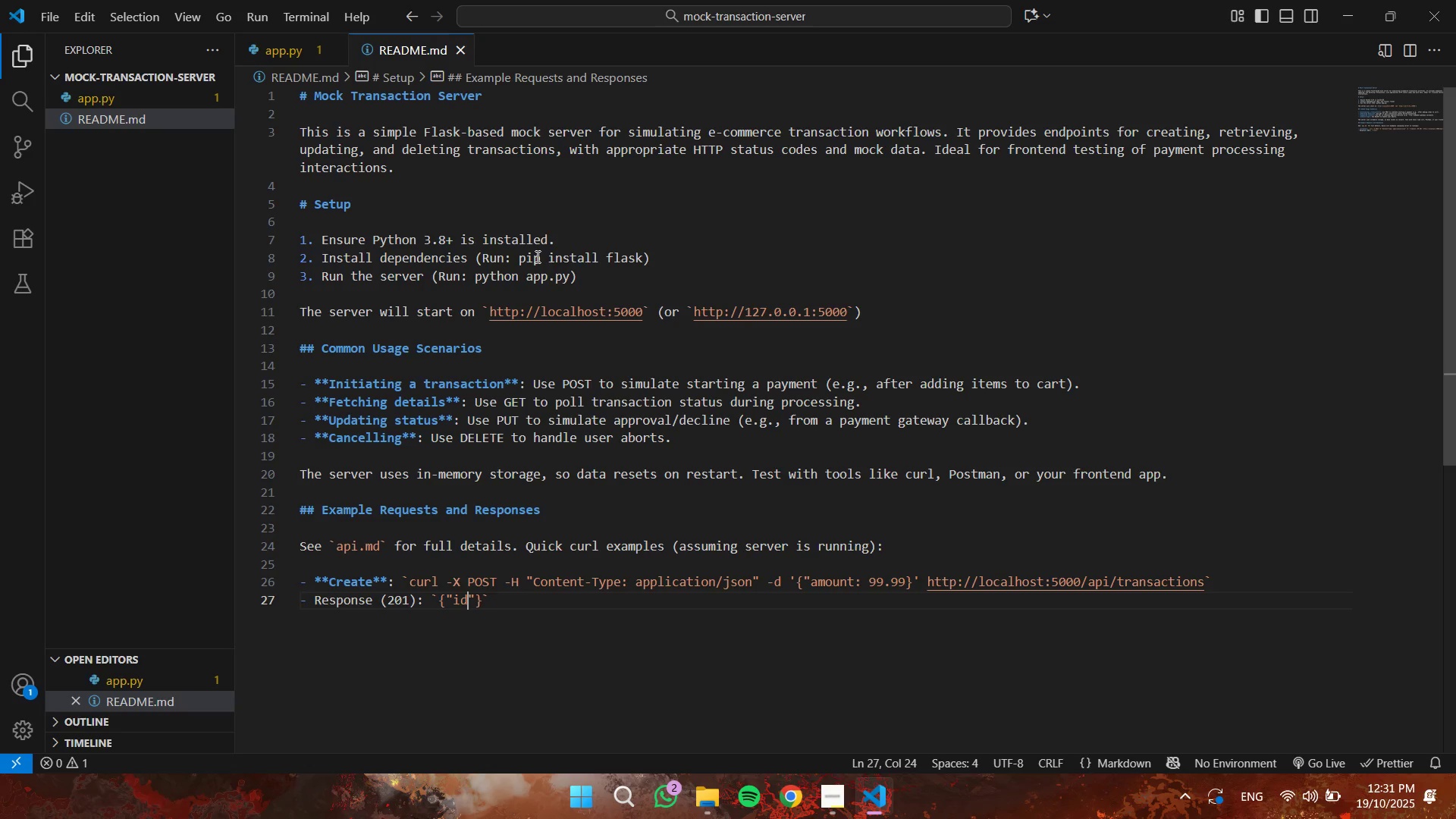 
key(ArrowRight)
 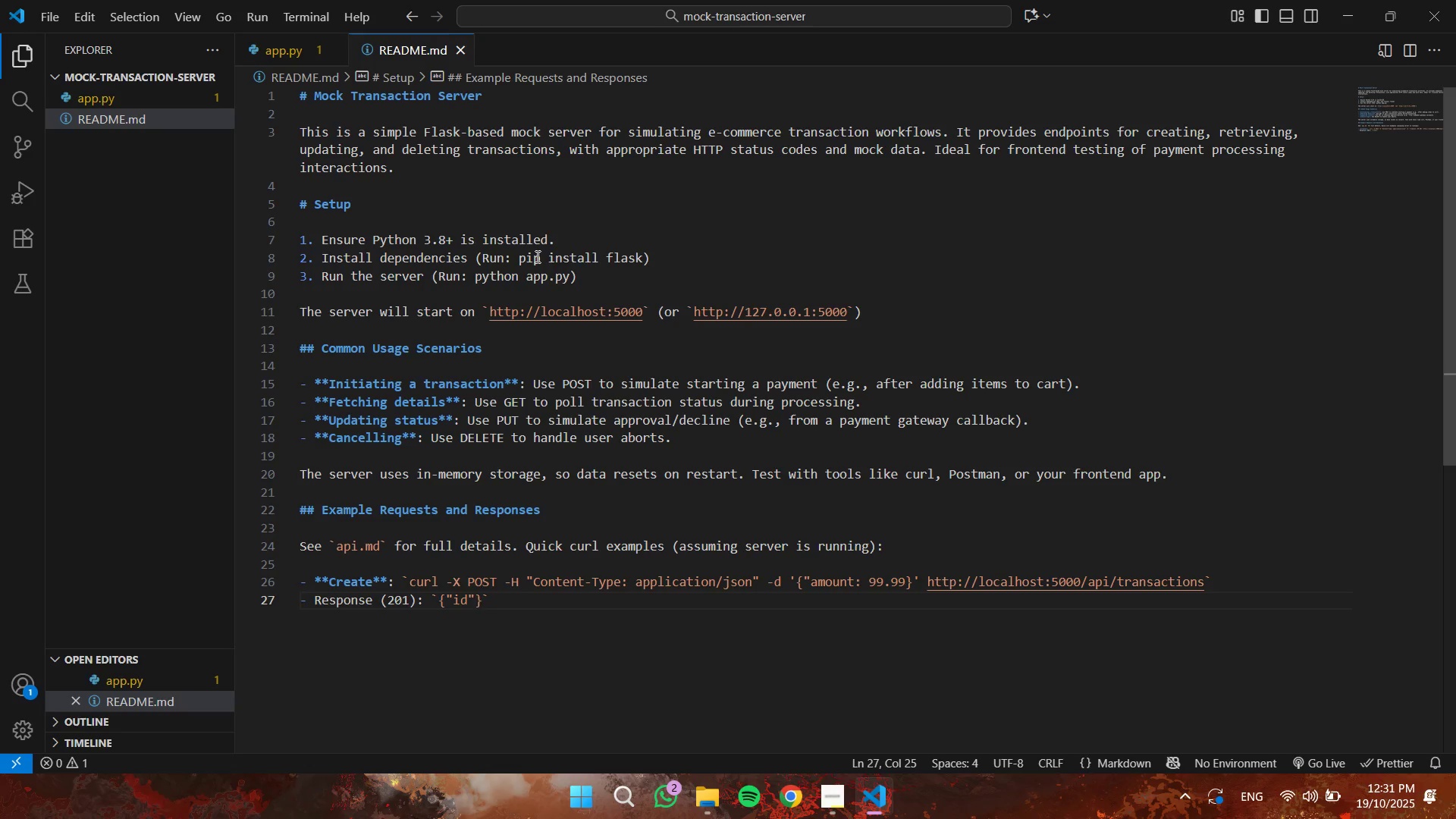 
key(Shift+Semicolon)
 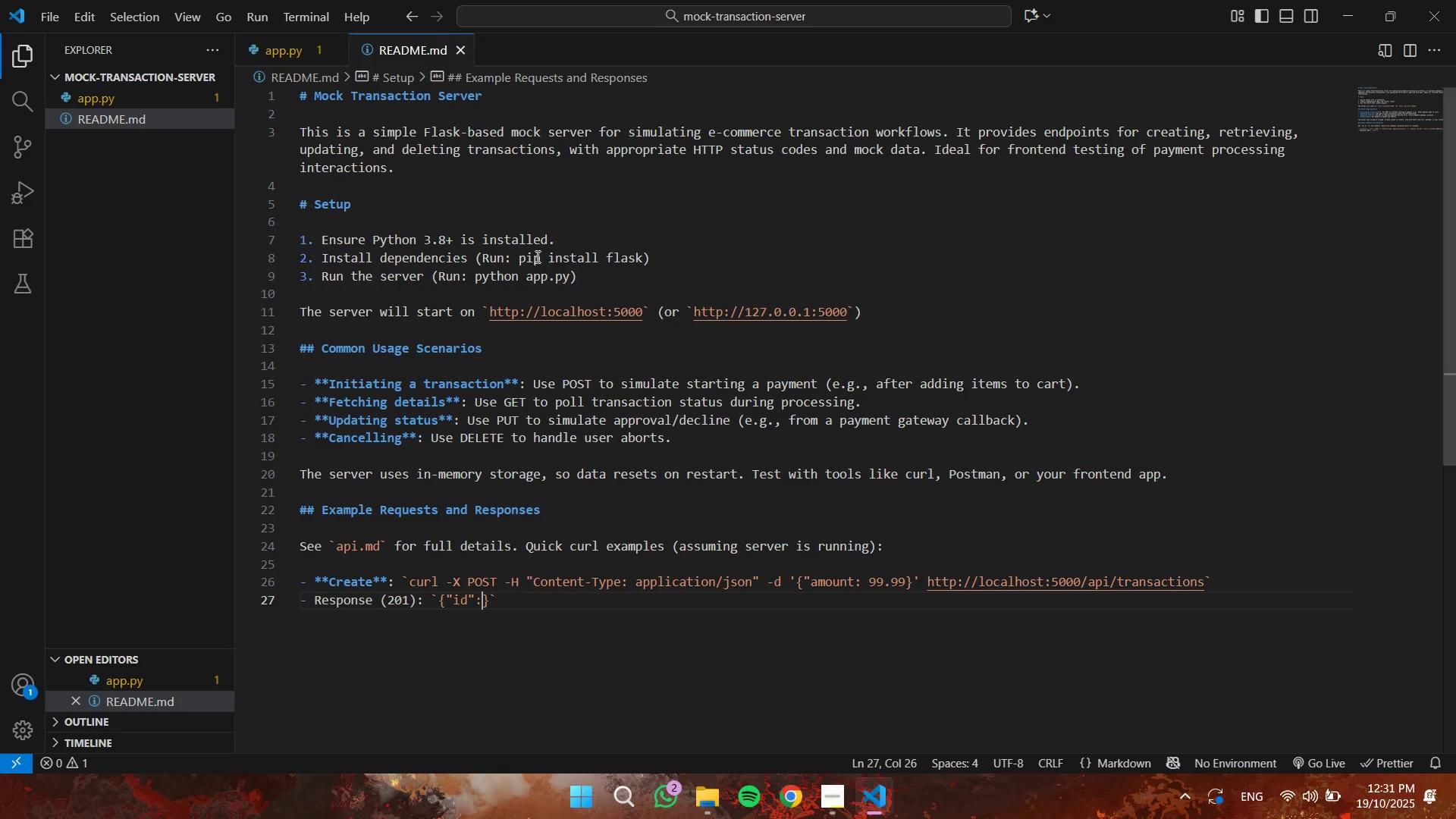 
key(Space)
 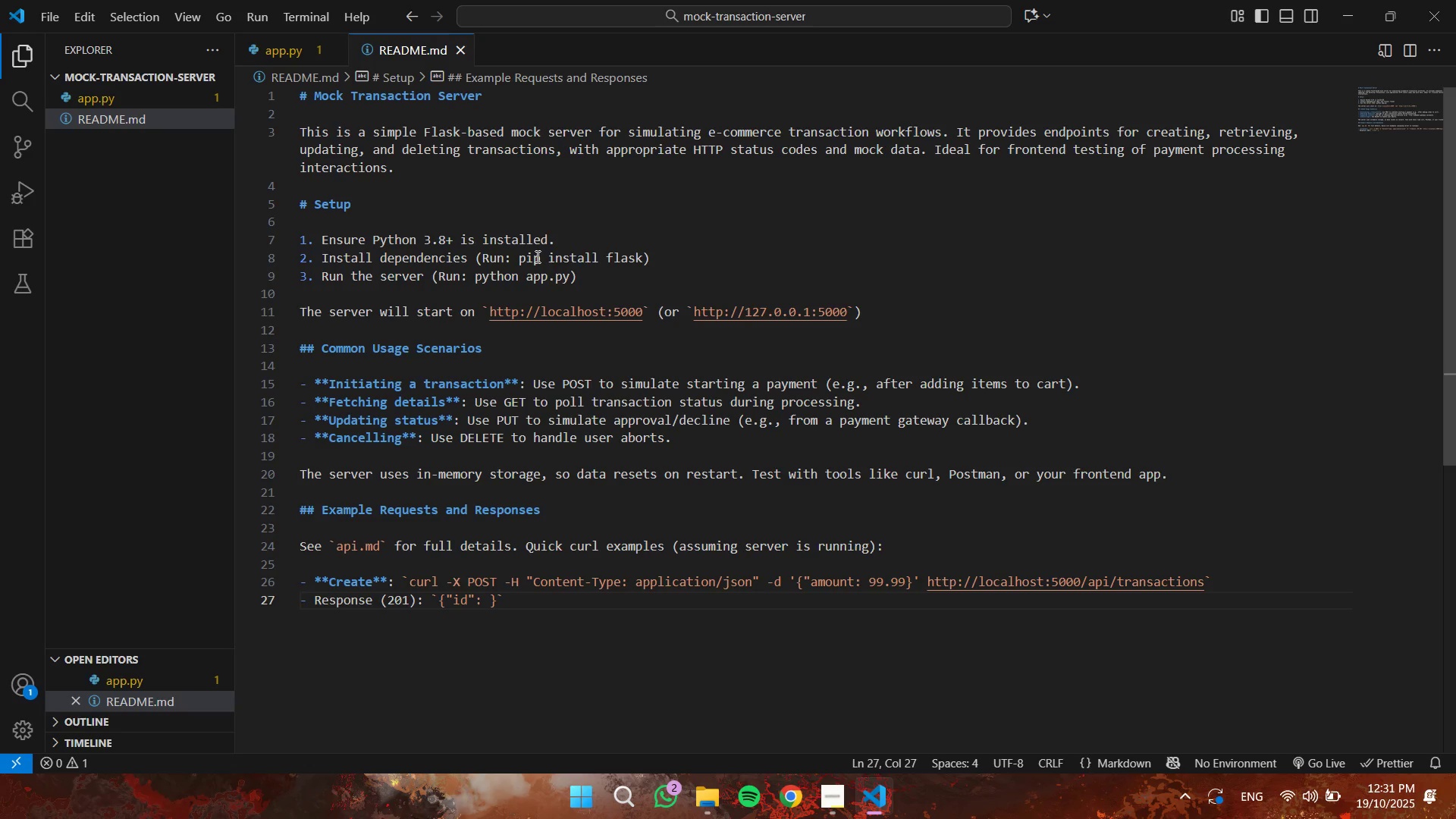 
key(1)
 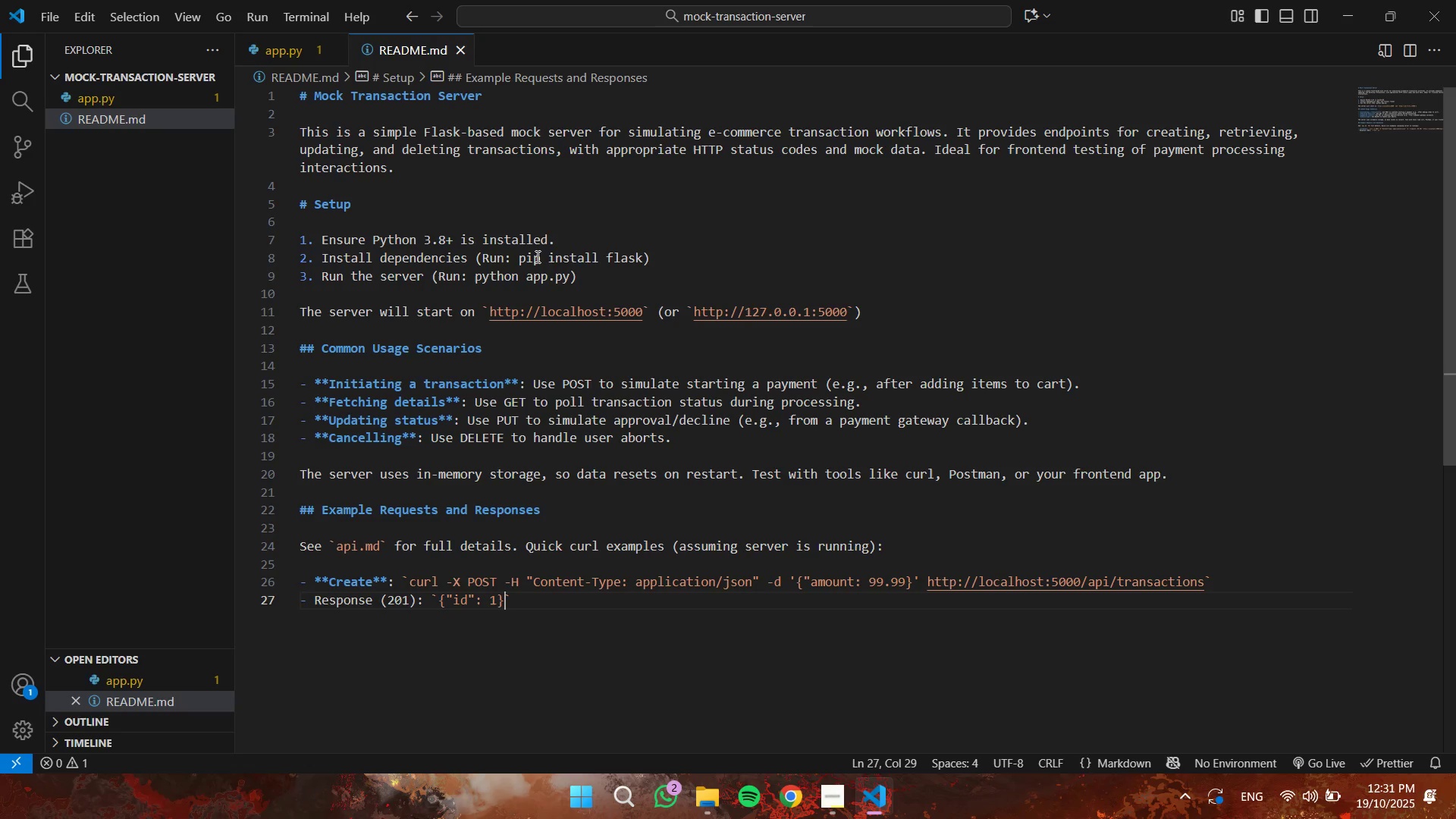 
key(ArrowRight)
 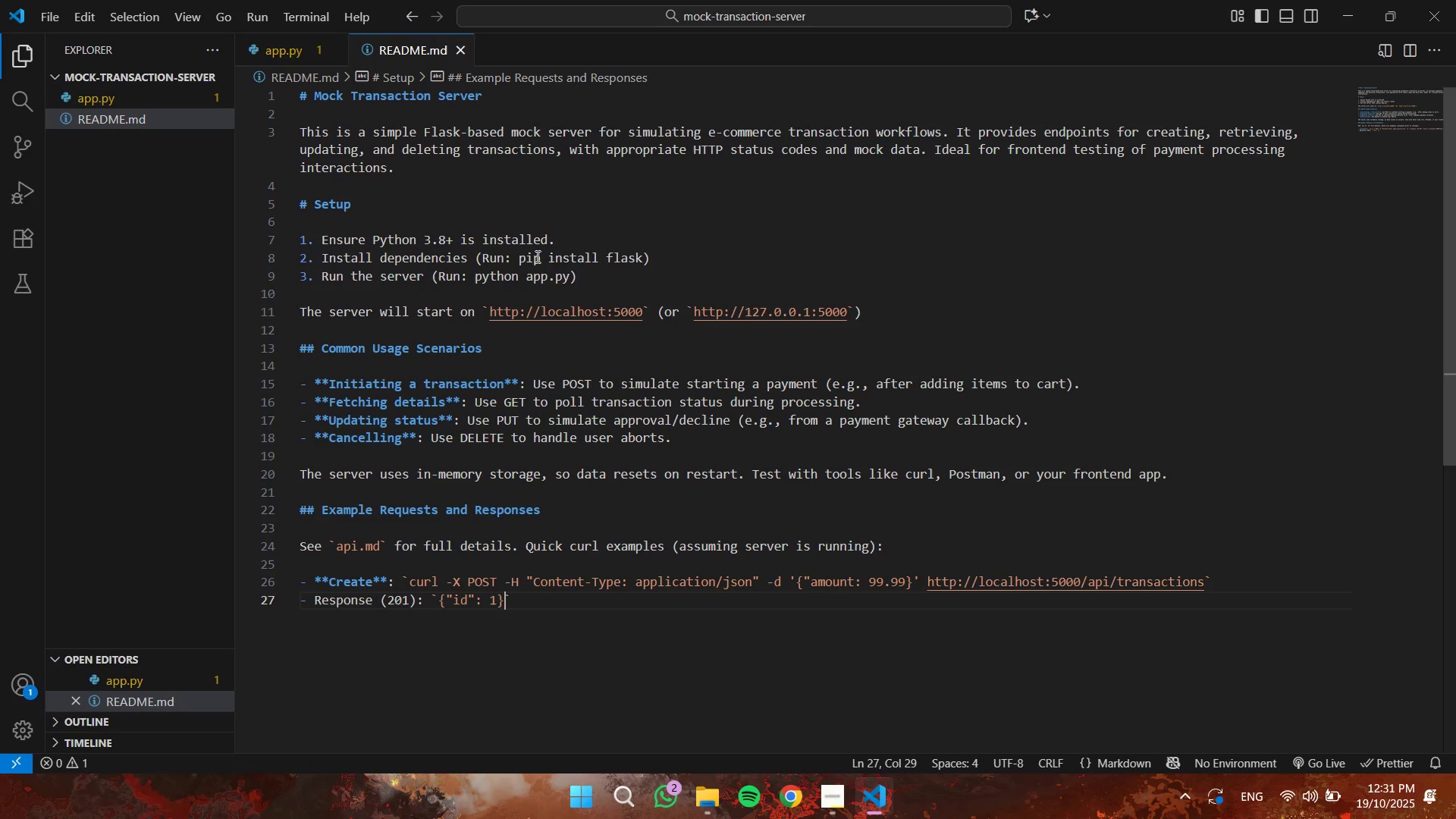 
key(ArrowRight)
 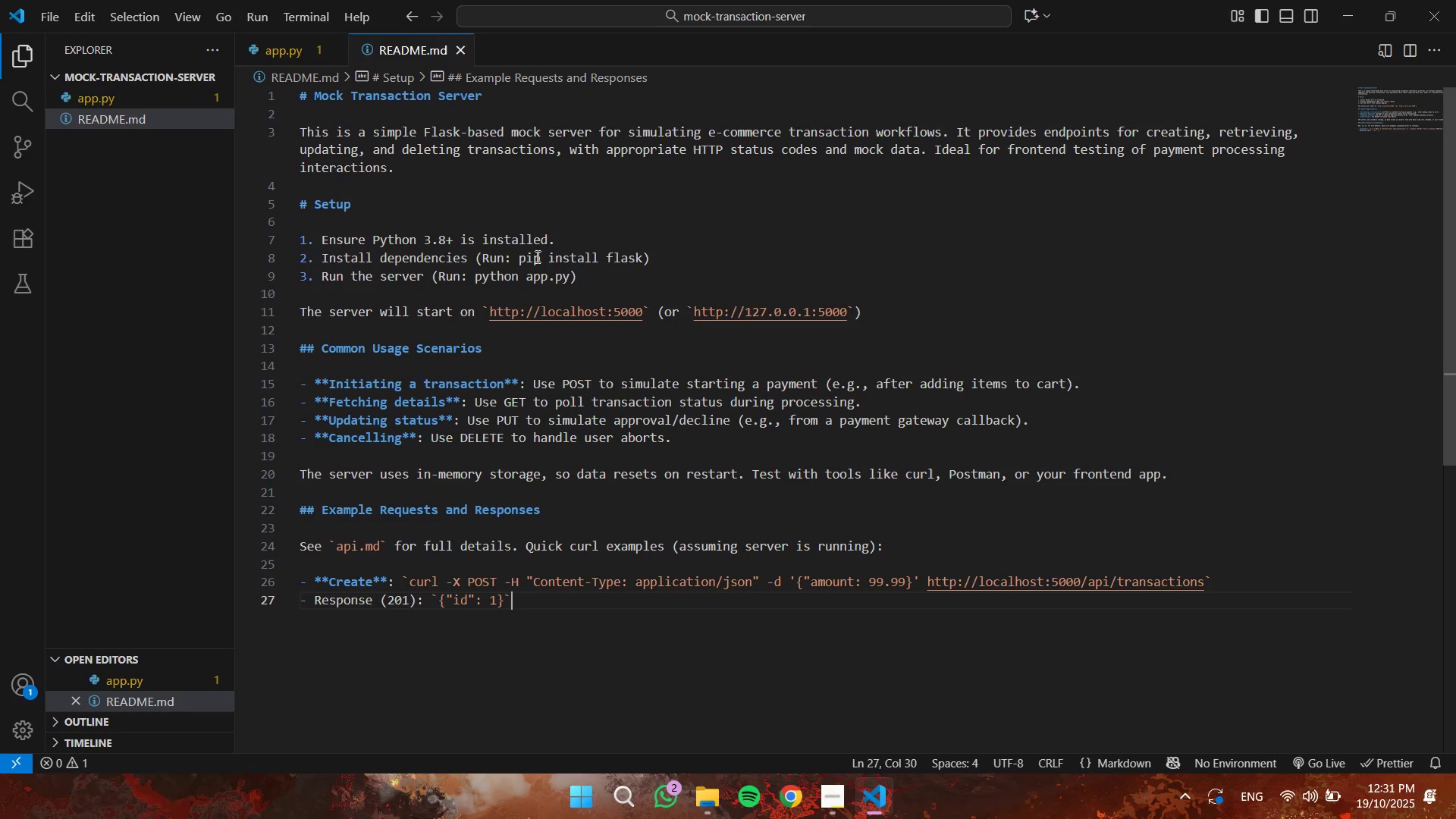 
key(Enter)
 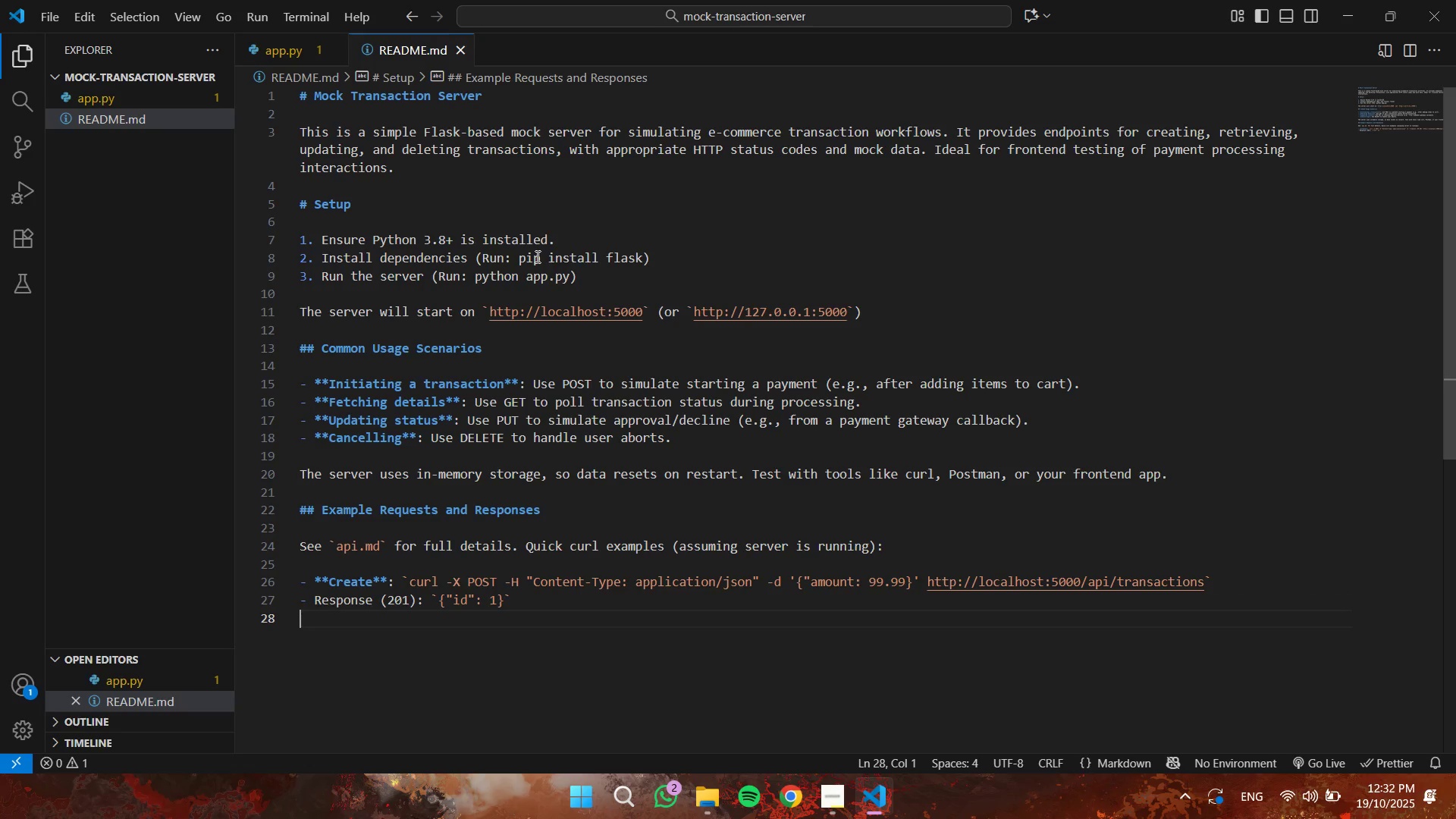 
key(Enter)
 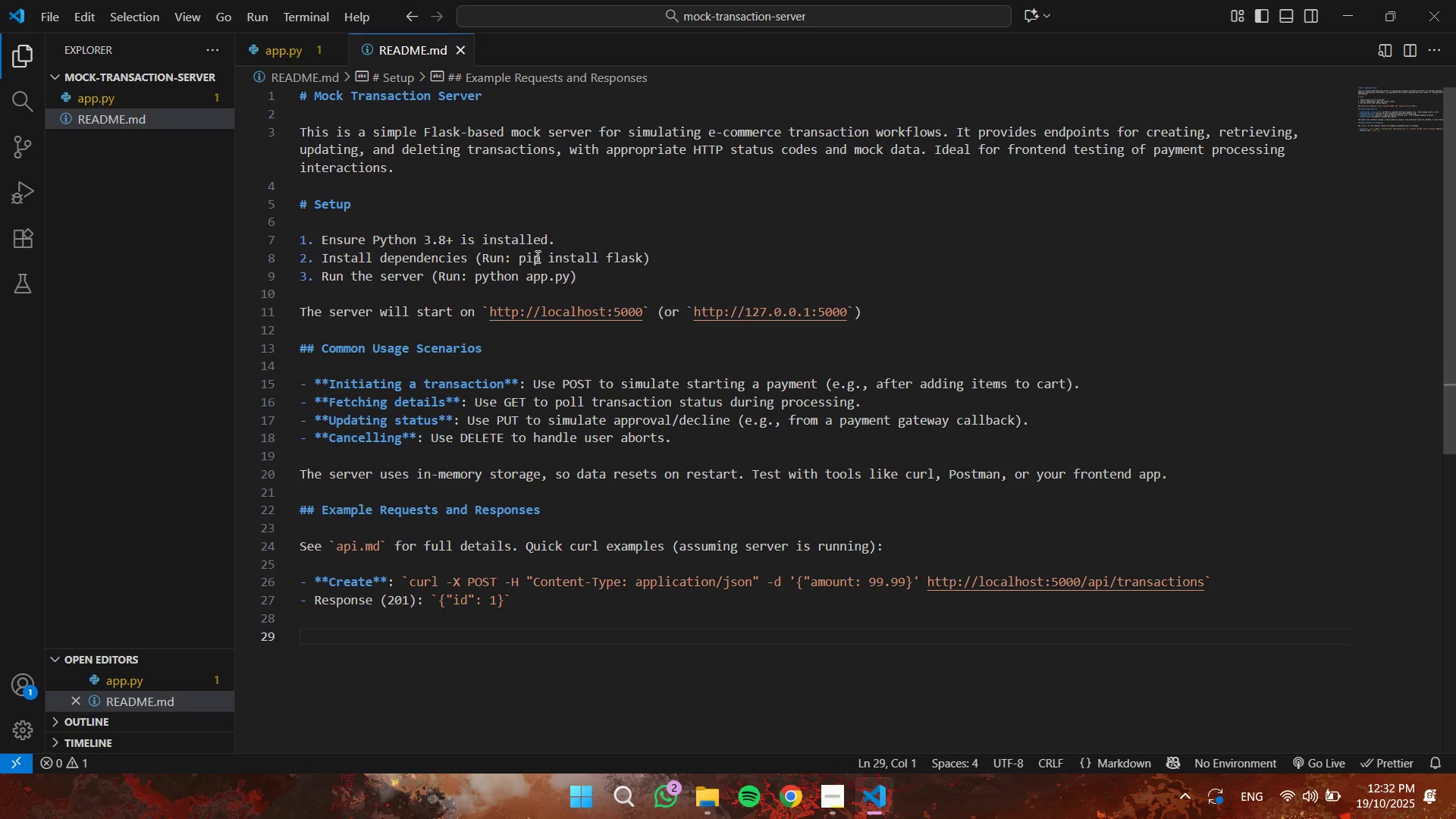 
key(Minus)
 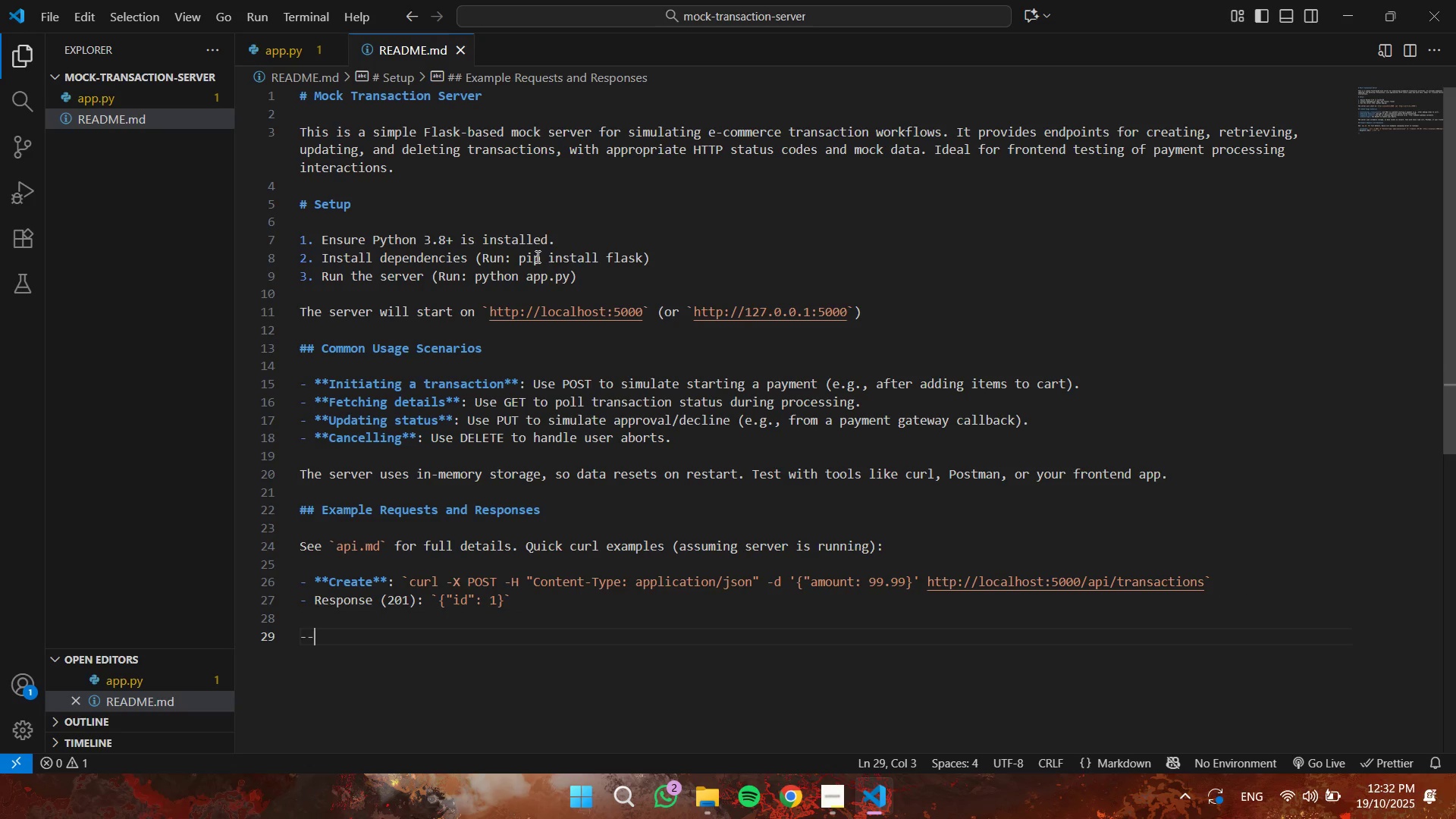 
key(Minus)
 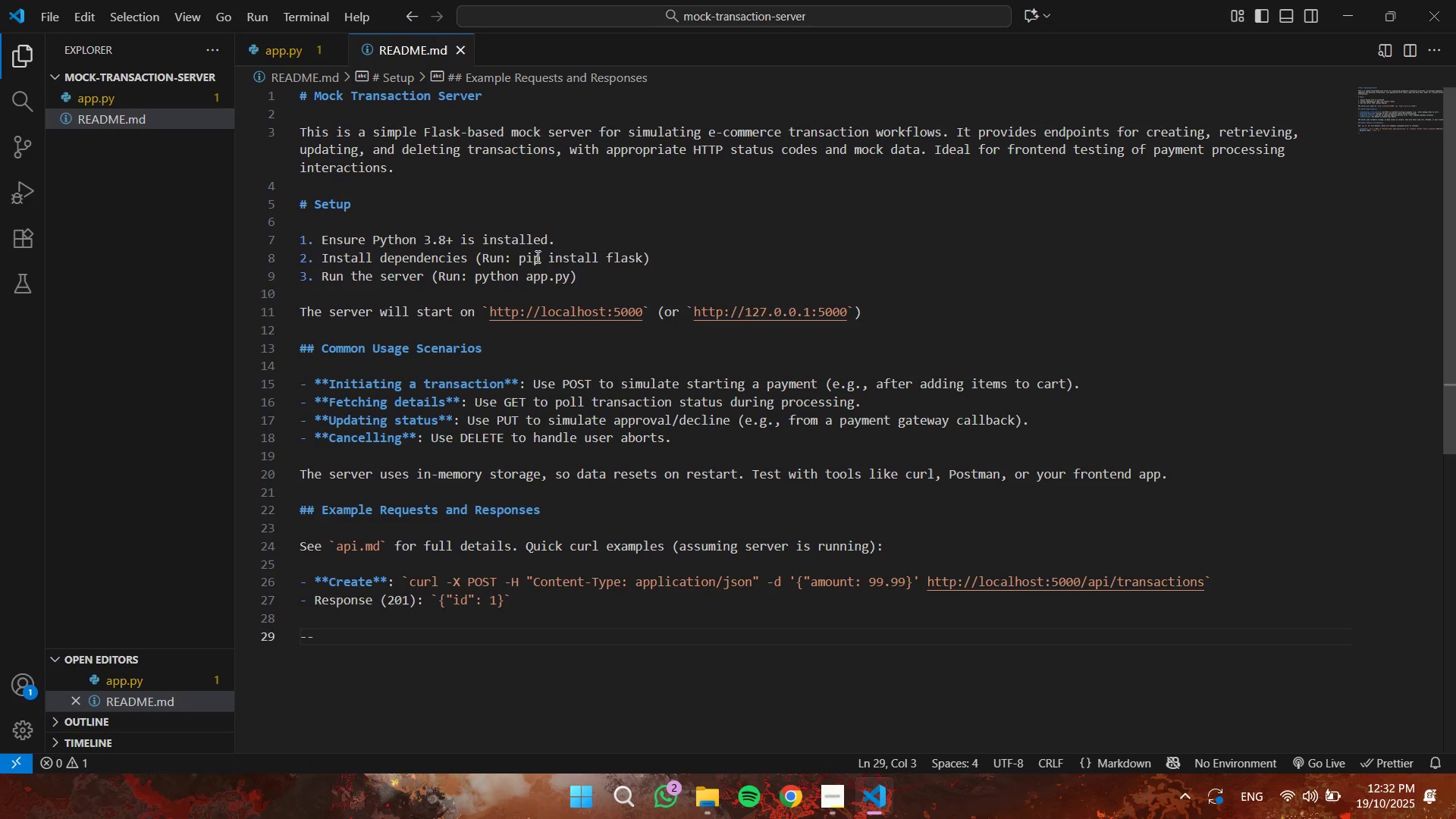 
key(Space)
 